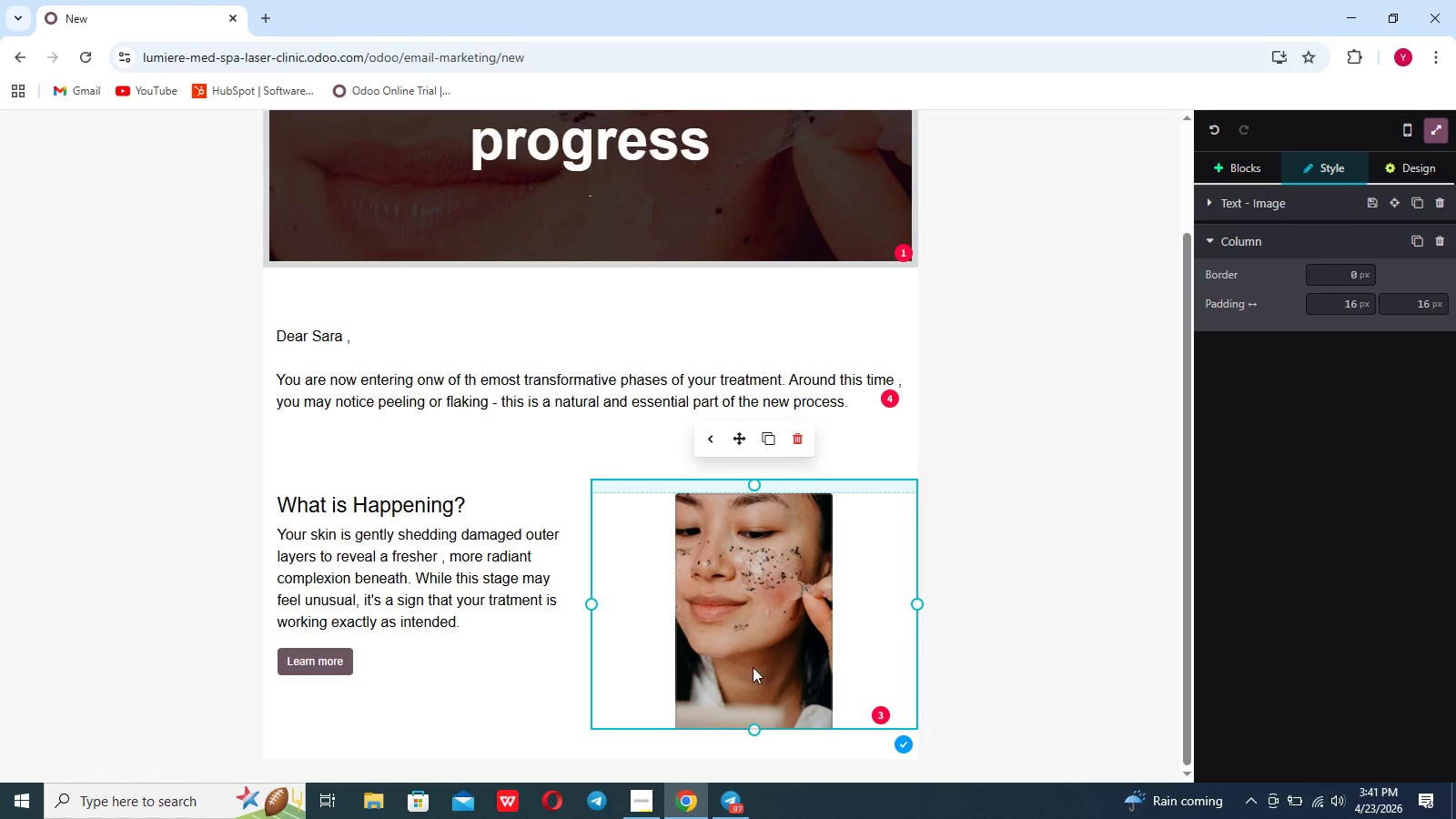 
left_click([748, 609])
 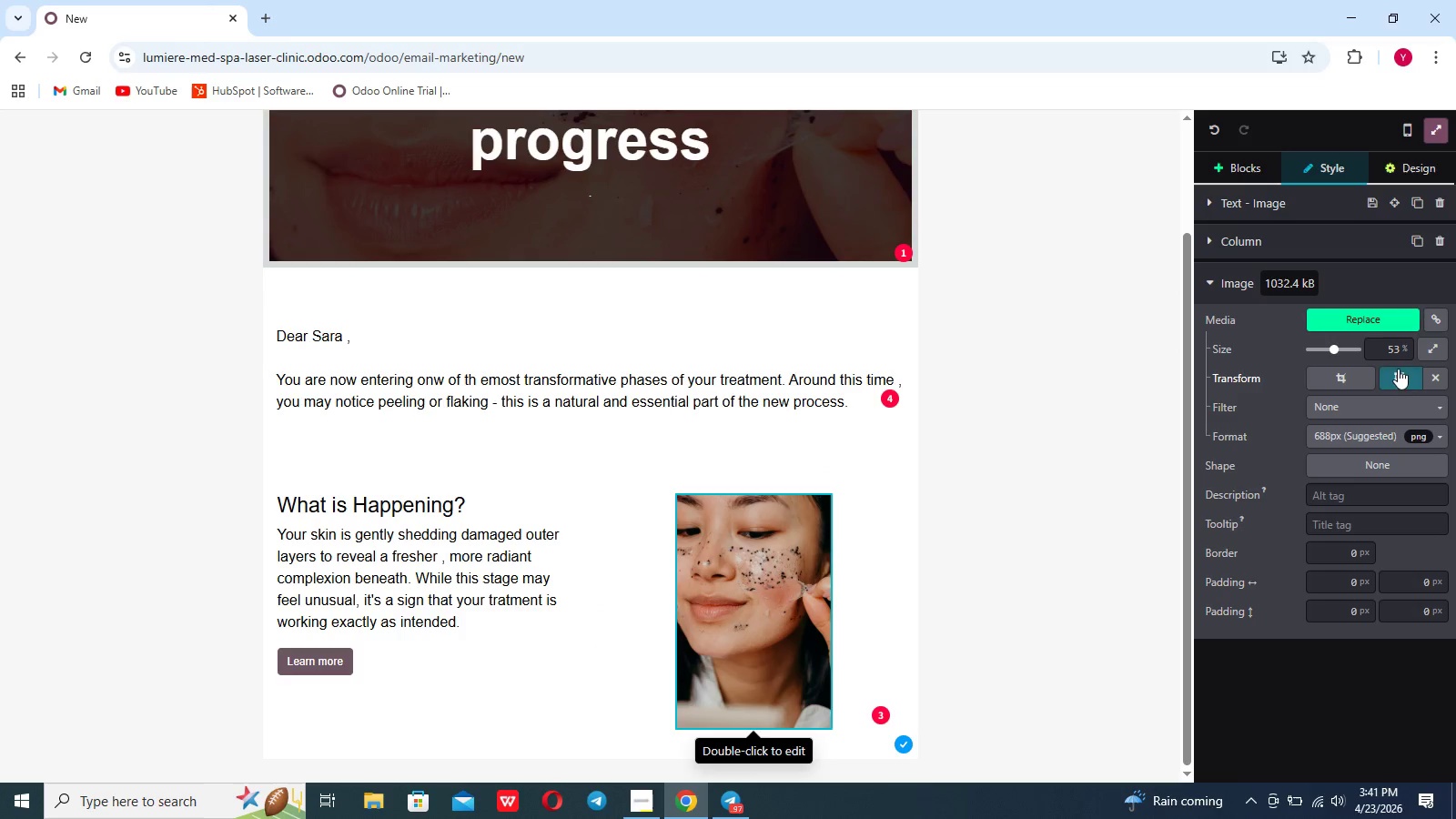 
mouse_move([1332, 358])
 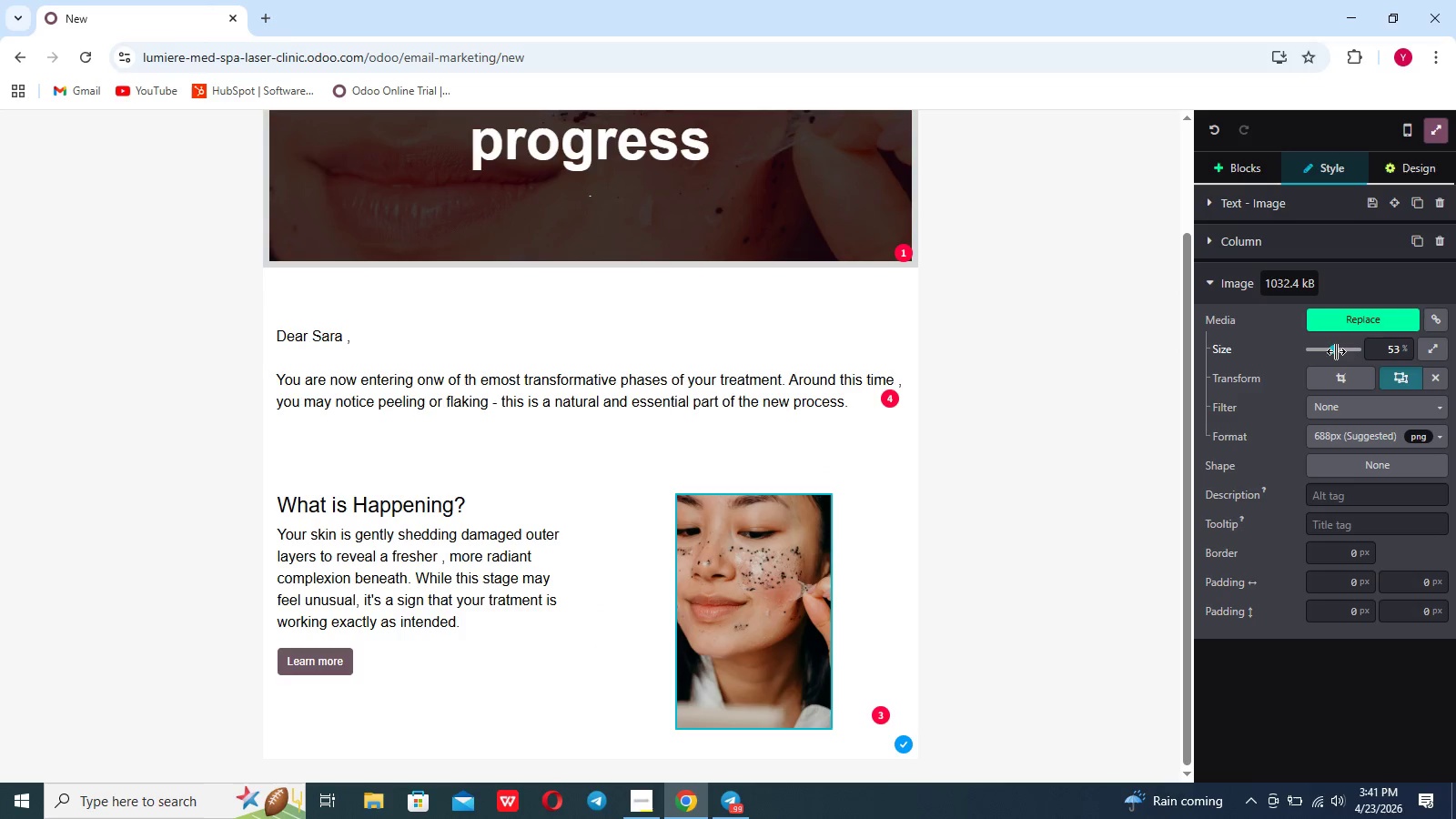 
left_click_drag(start_coordinate=[1336, 351], to_coordinate=[1345, 350])
 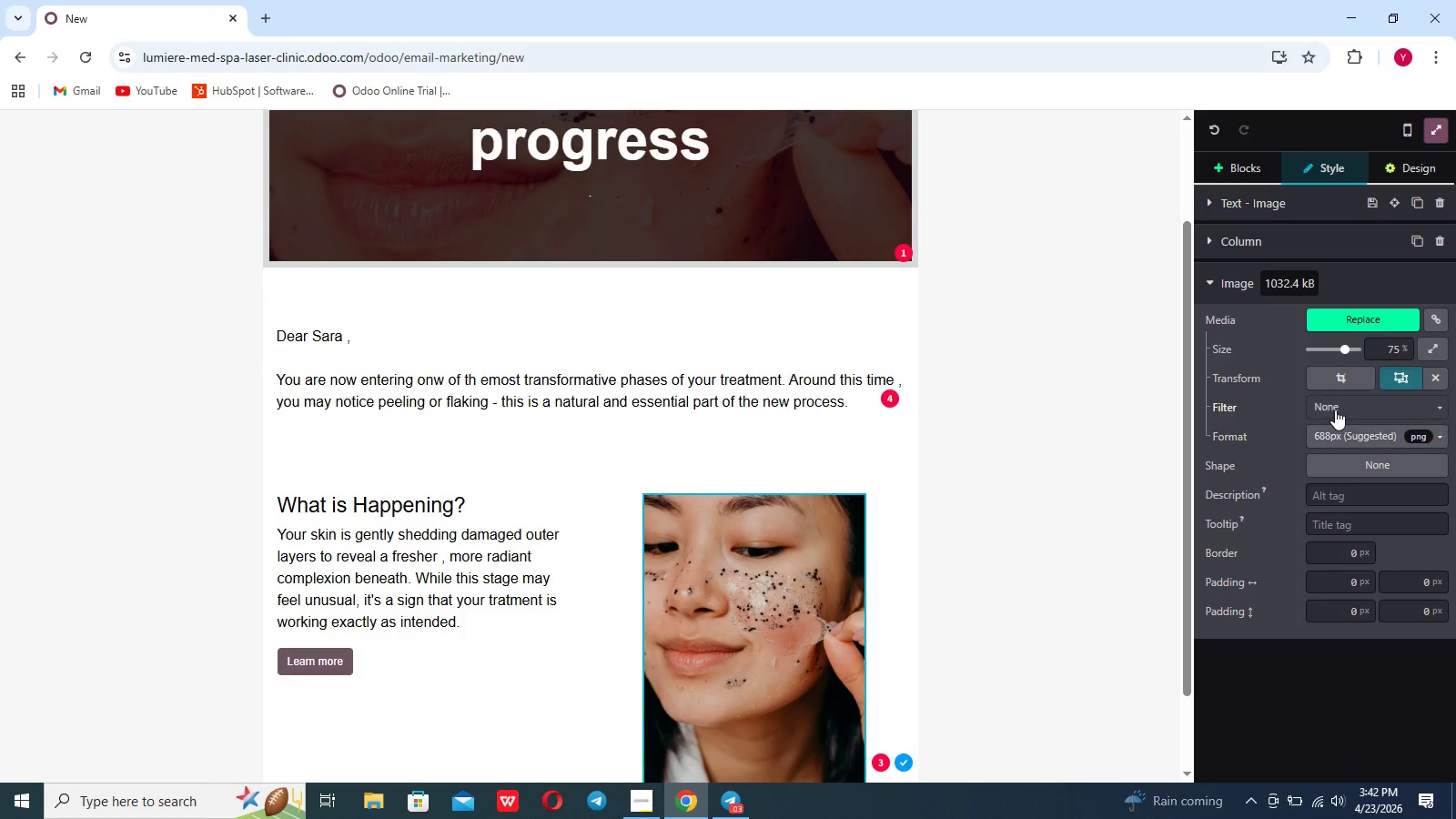 
left_click([1333, 379])
 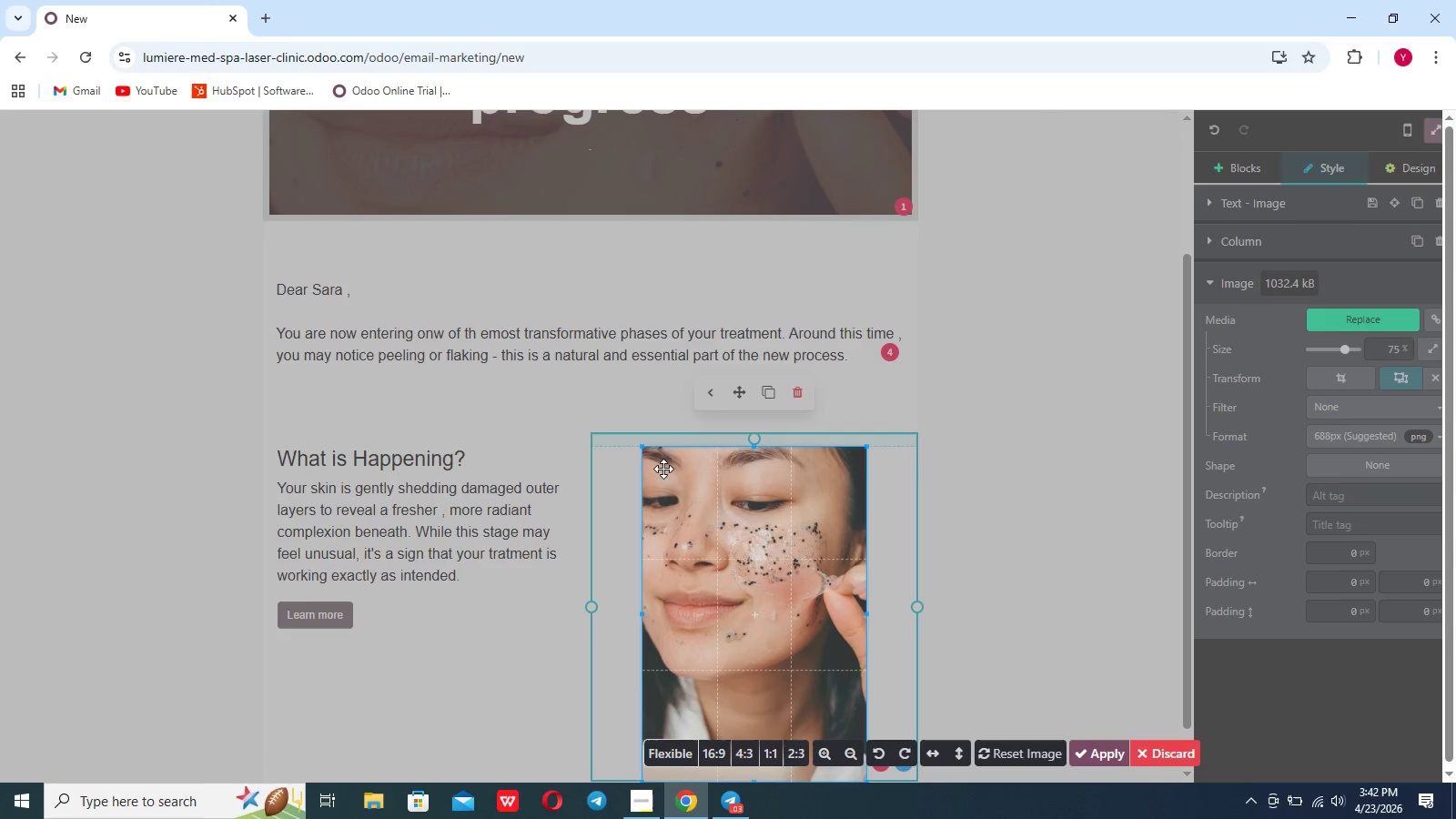 
left_click_drag(start_coordinate=[655, 462], to_coordinate=[693, 511])
 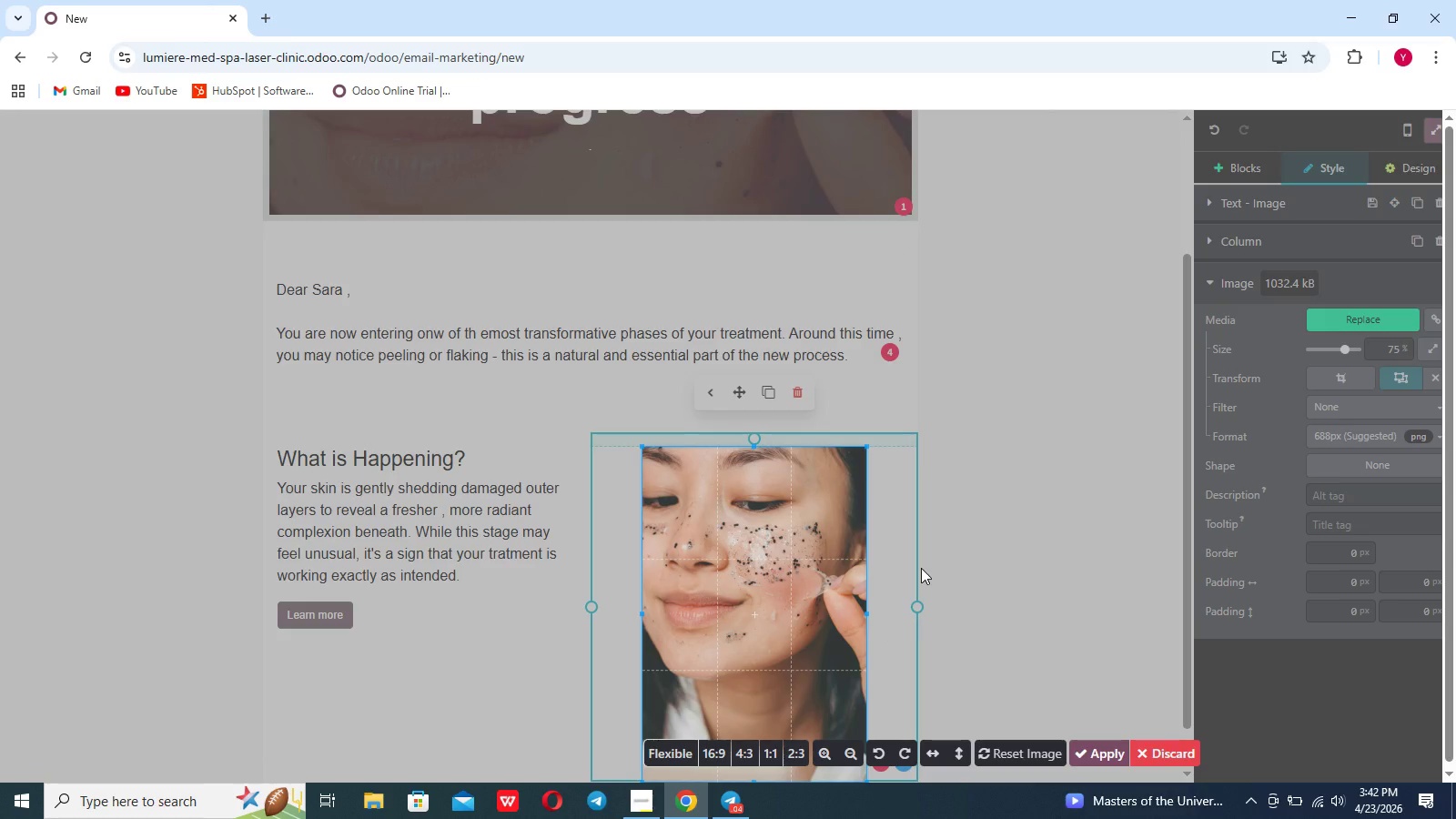 
scroll: coordinate [715, 566], scroll_direction: down, amount: 17.0
 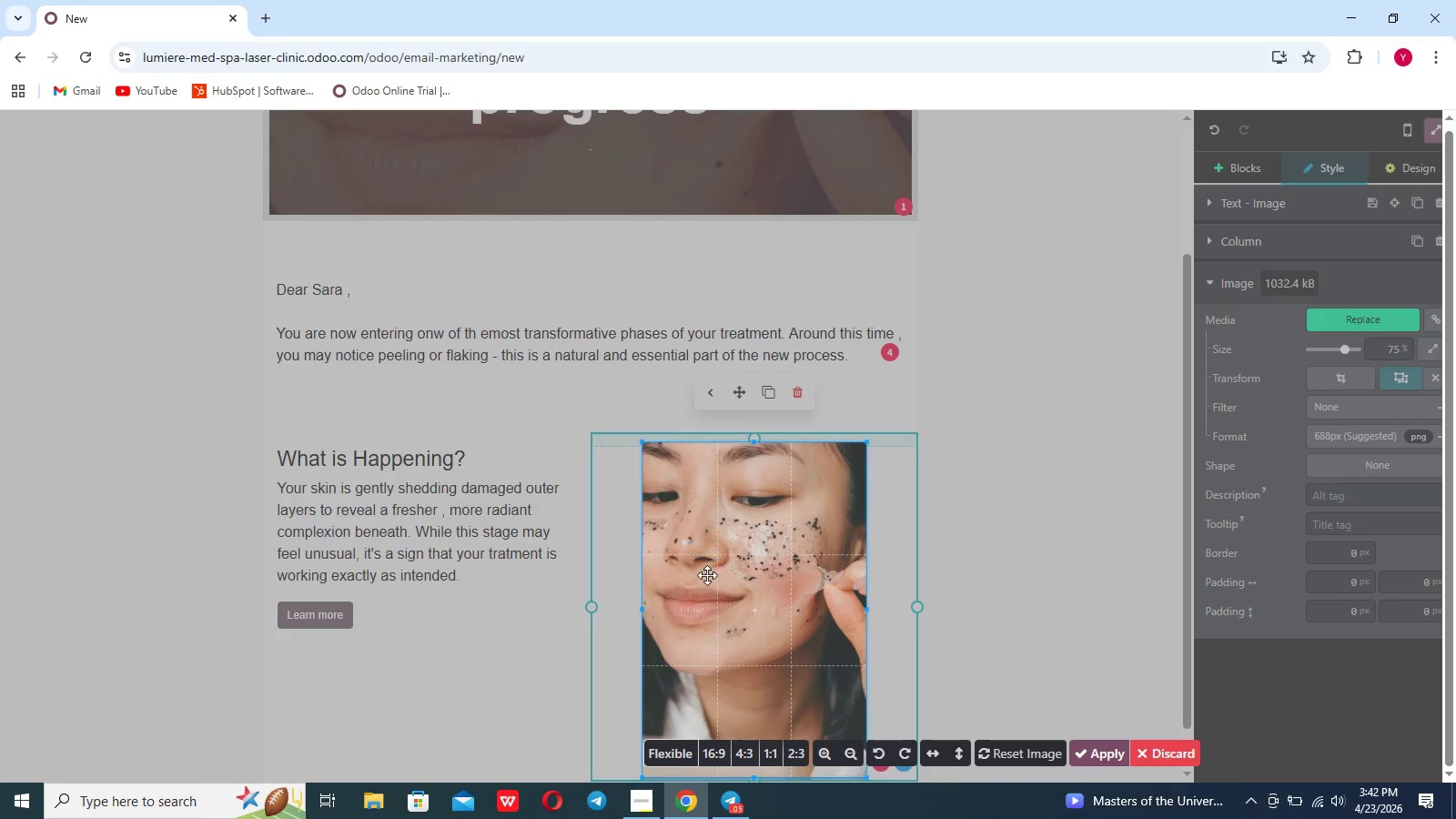 
left_click([707, 575])
 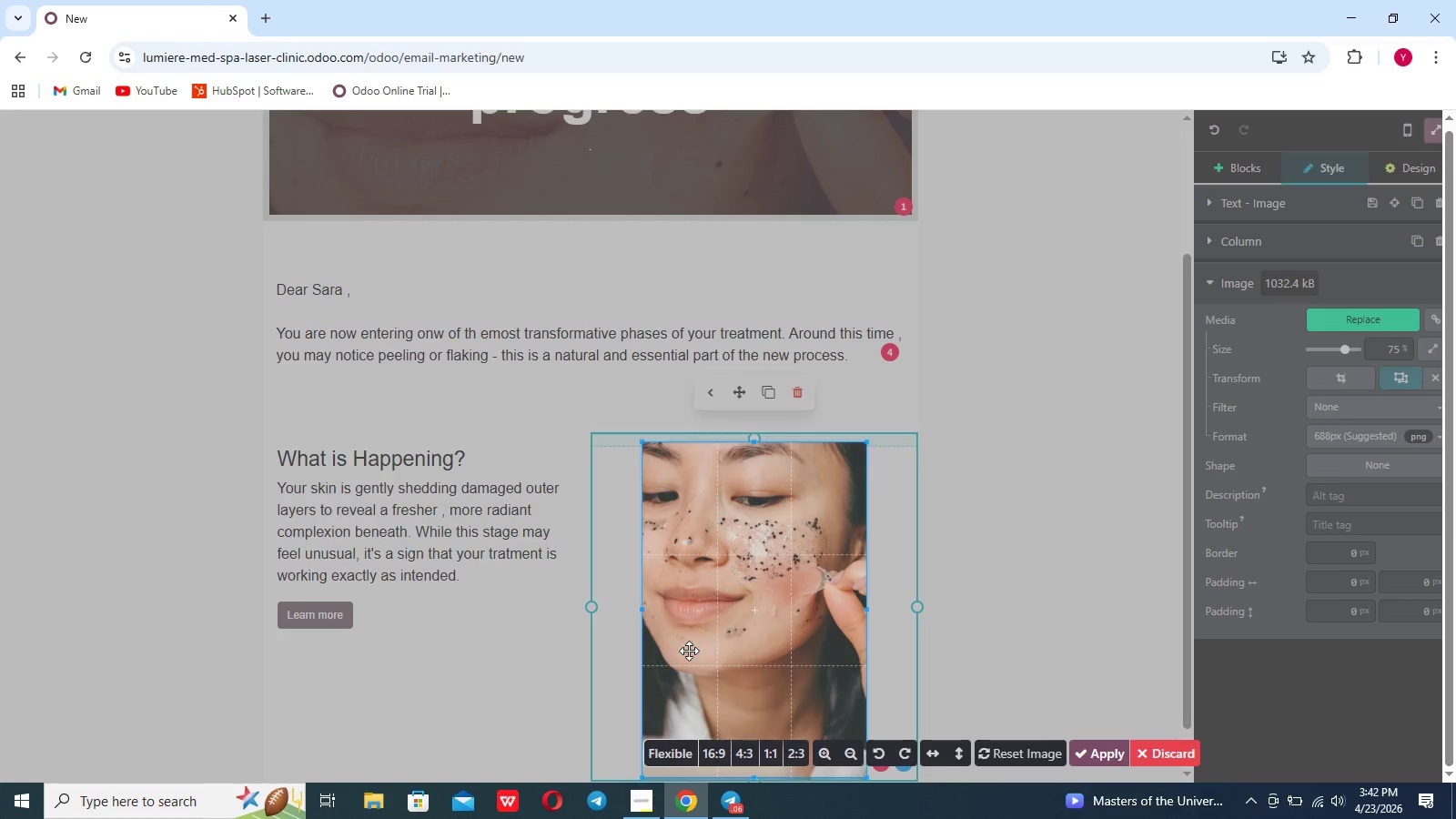 
left_click([686, 652])
 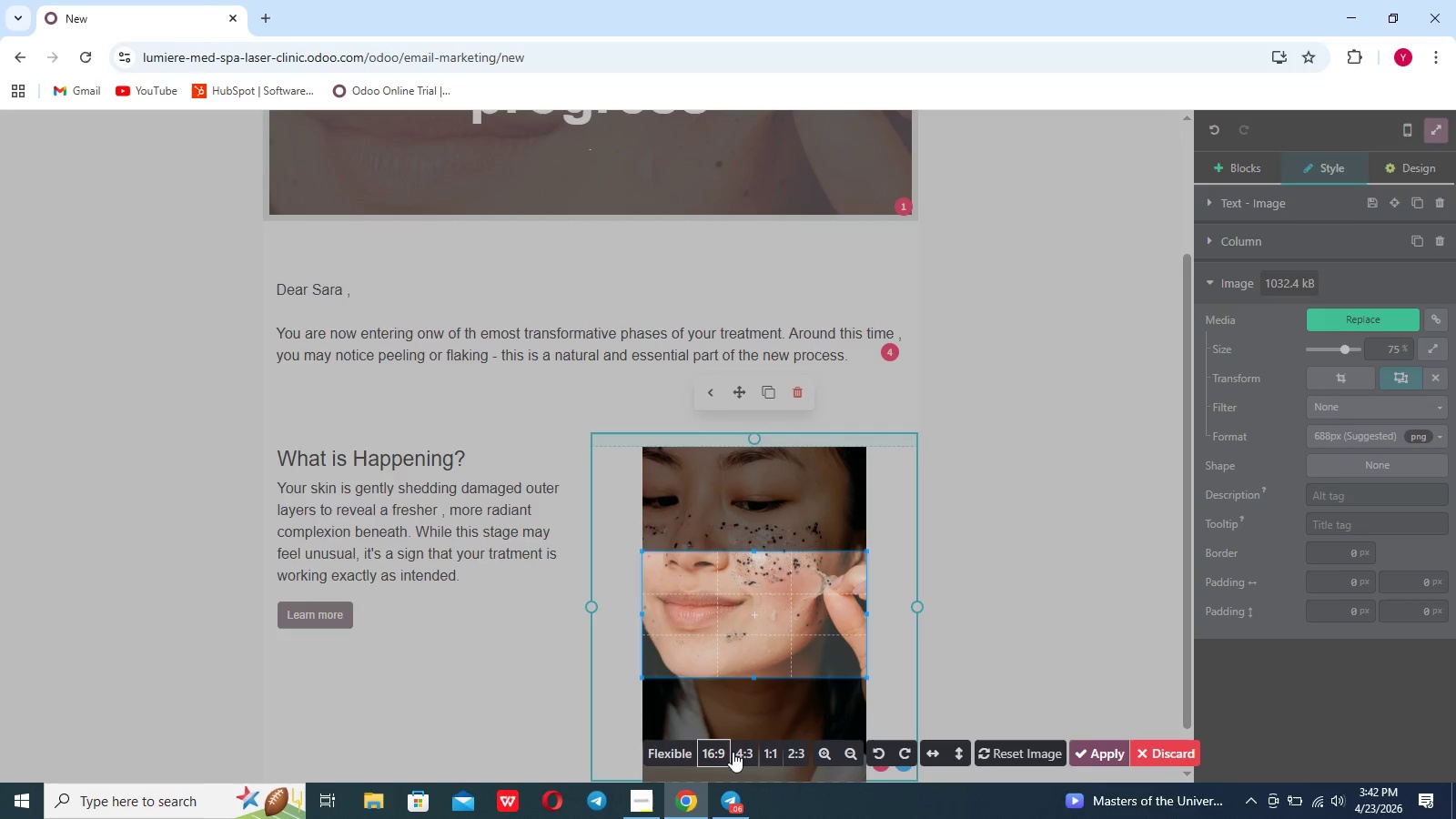 
left_click([745, 752])
 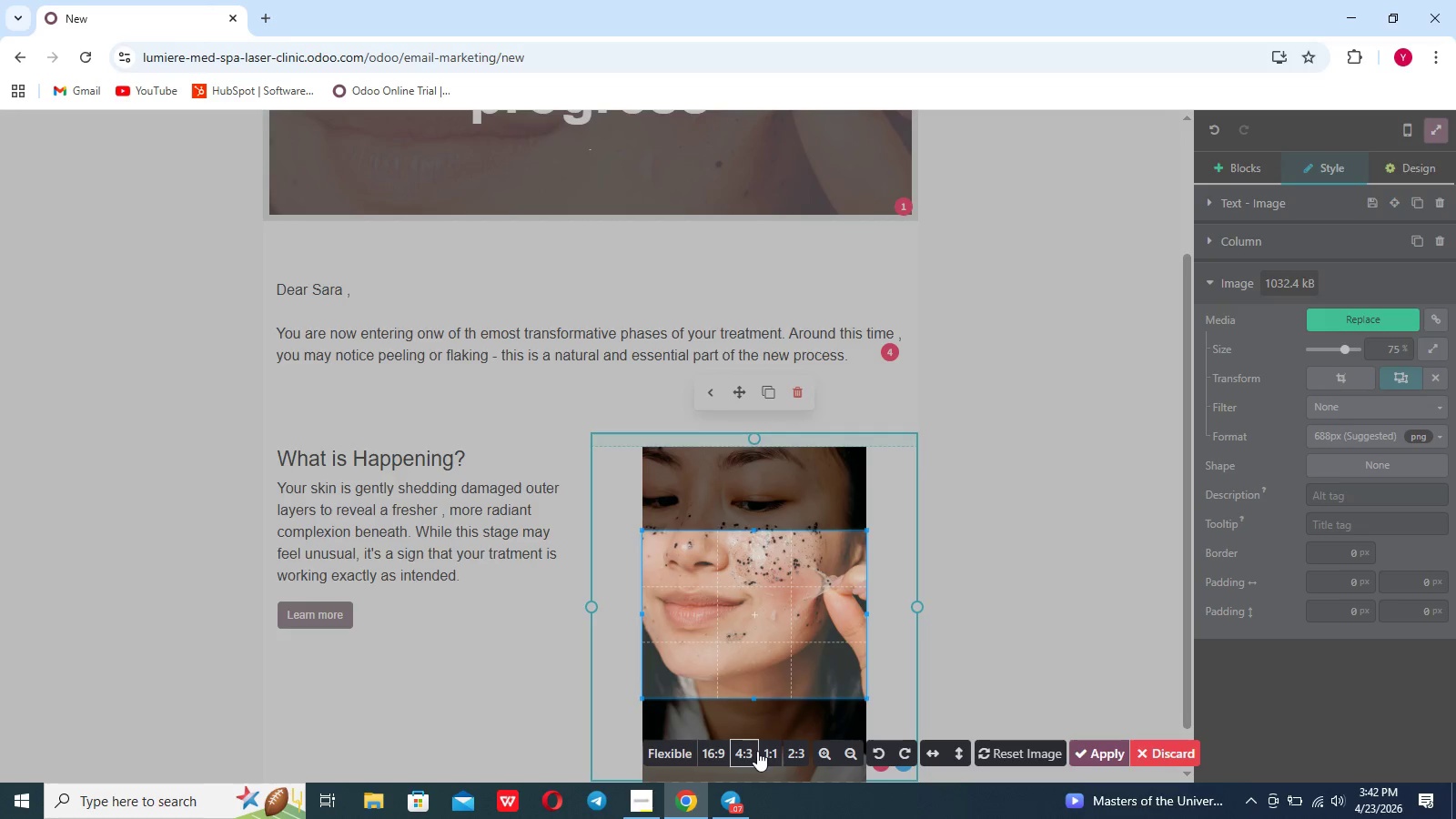 
left_click([781, 751])
 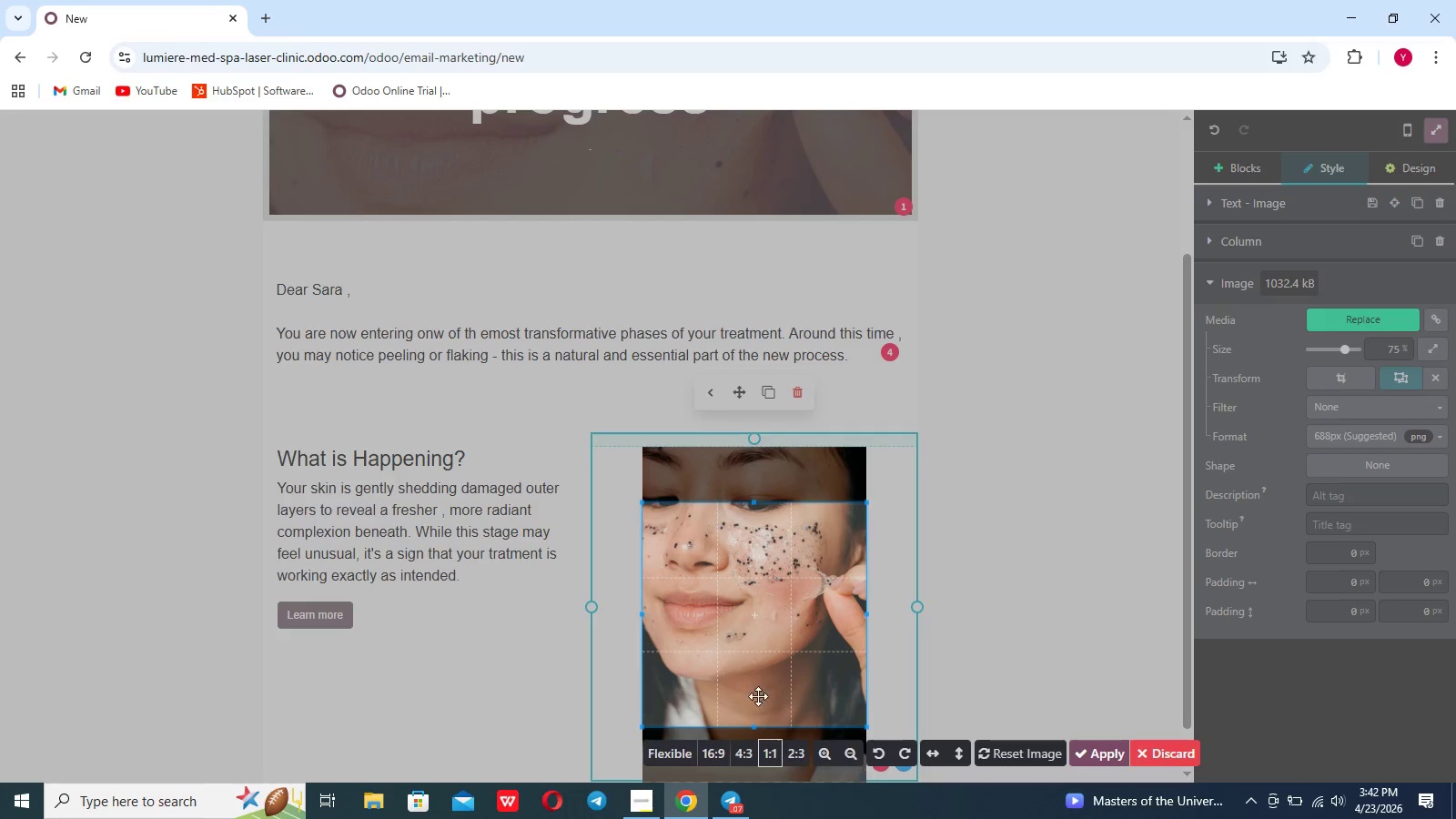 
scroll: coordinate [751, 644], scroll_direction: down, amount: 7.0
 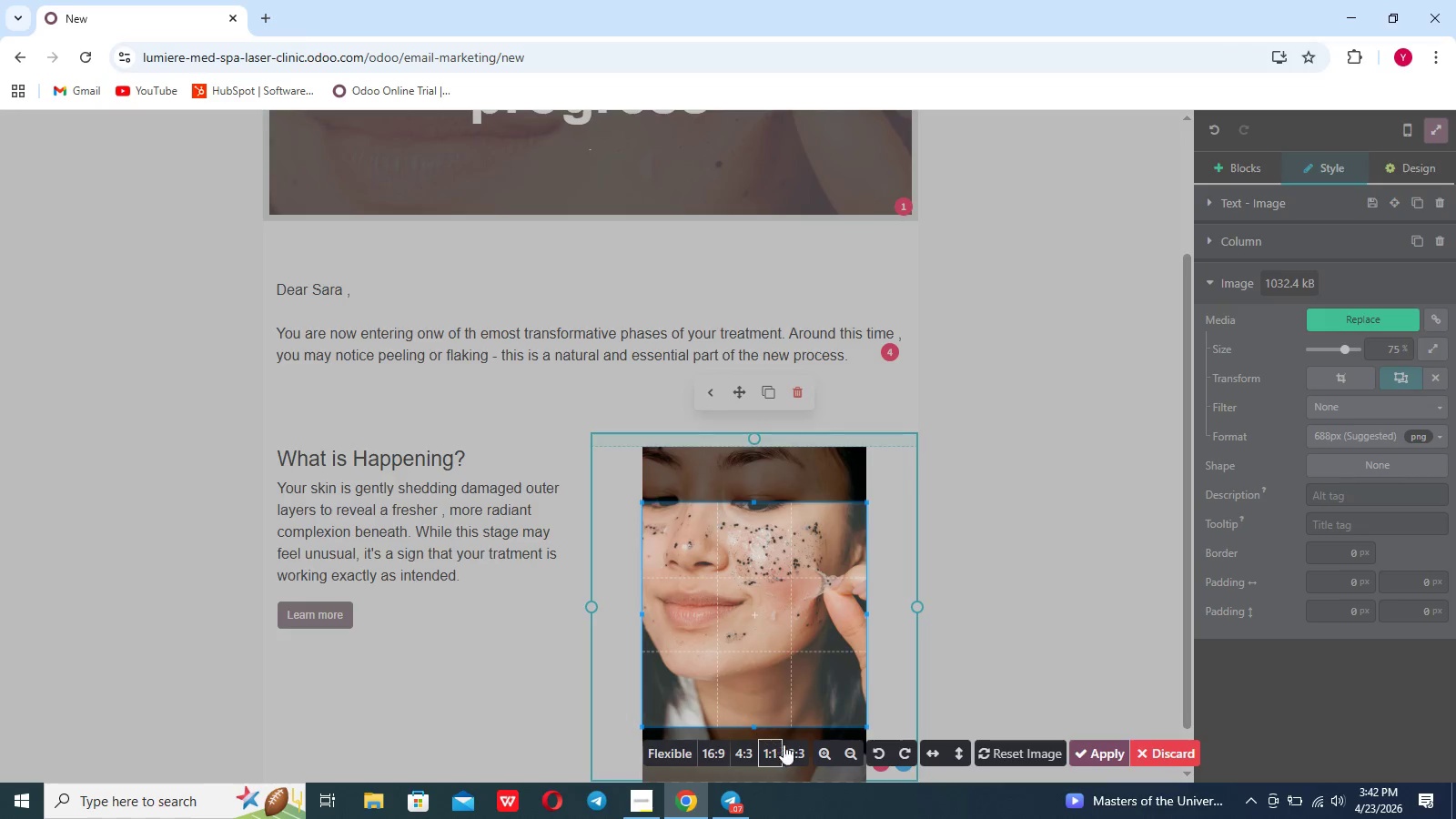 
left_click([794, 749])
 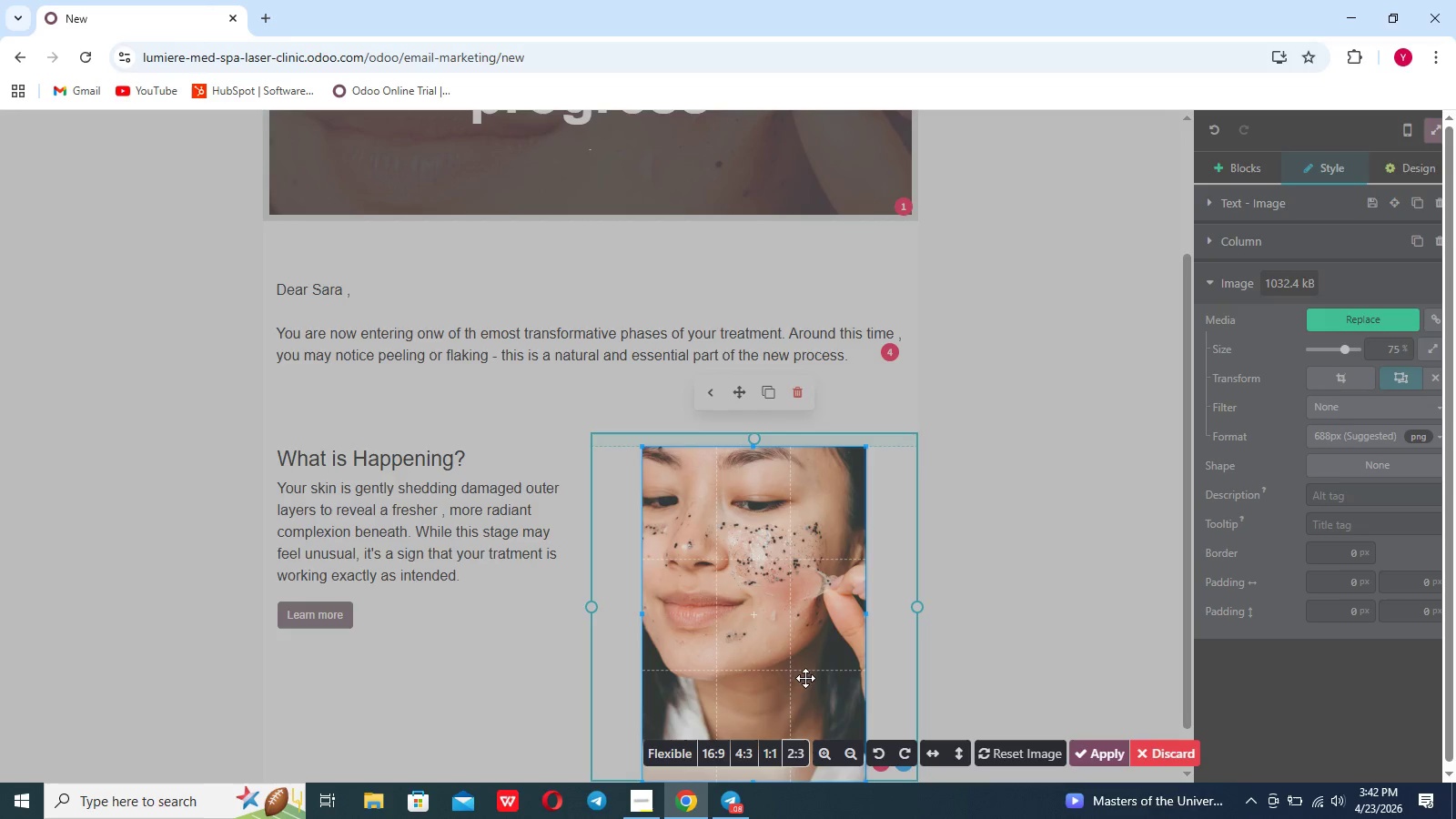 
scroll: coordinate [952, 630], scroll_direction: down, amount: 9.0
 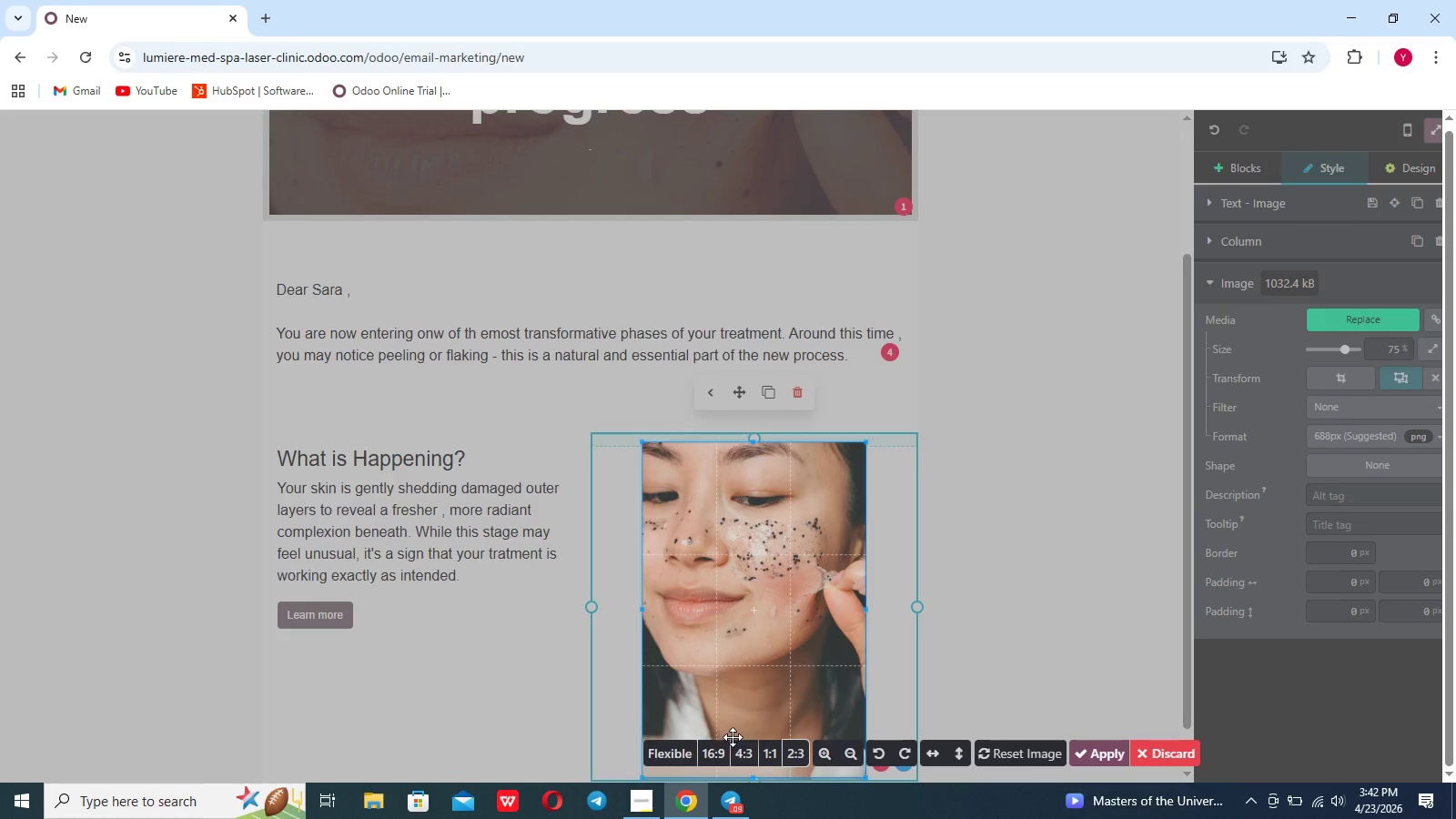 
left_click([742, 755])
 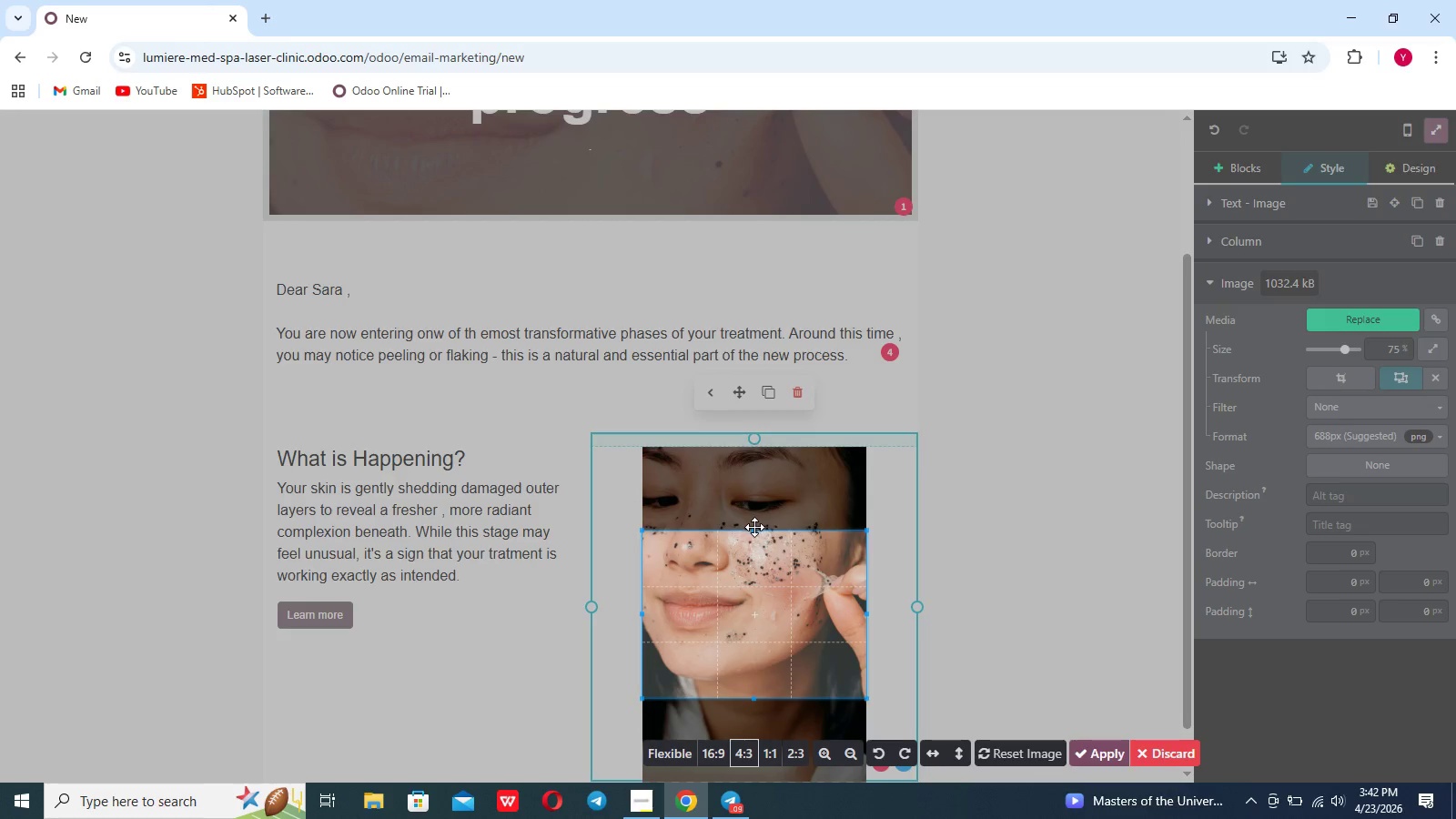 
left_click_drag(start_coordinate=[754, 528], to_coordinate=[755, 492])
 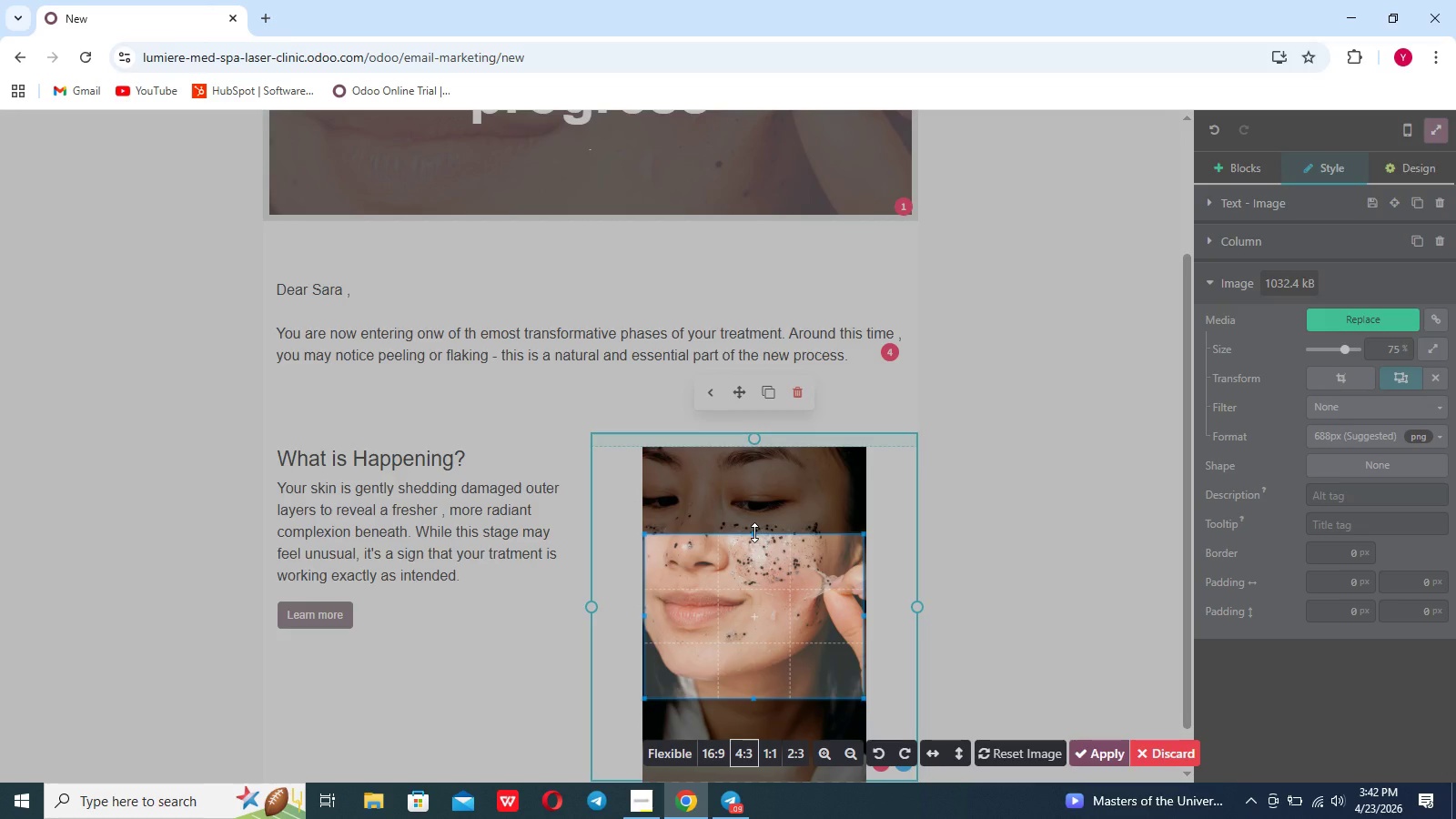 
left_click_drag(start_coordinate=[754, 532], to_coordinate=[755, 434])
 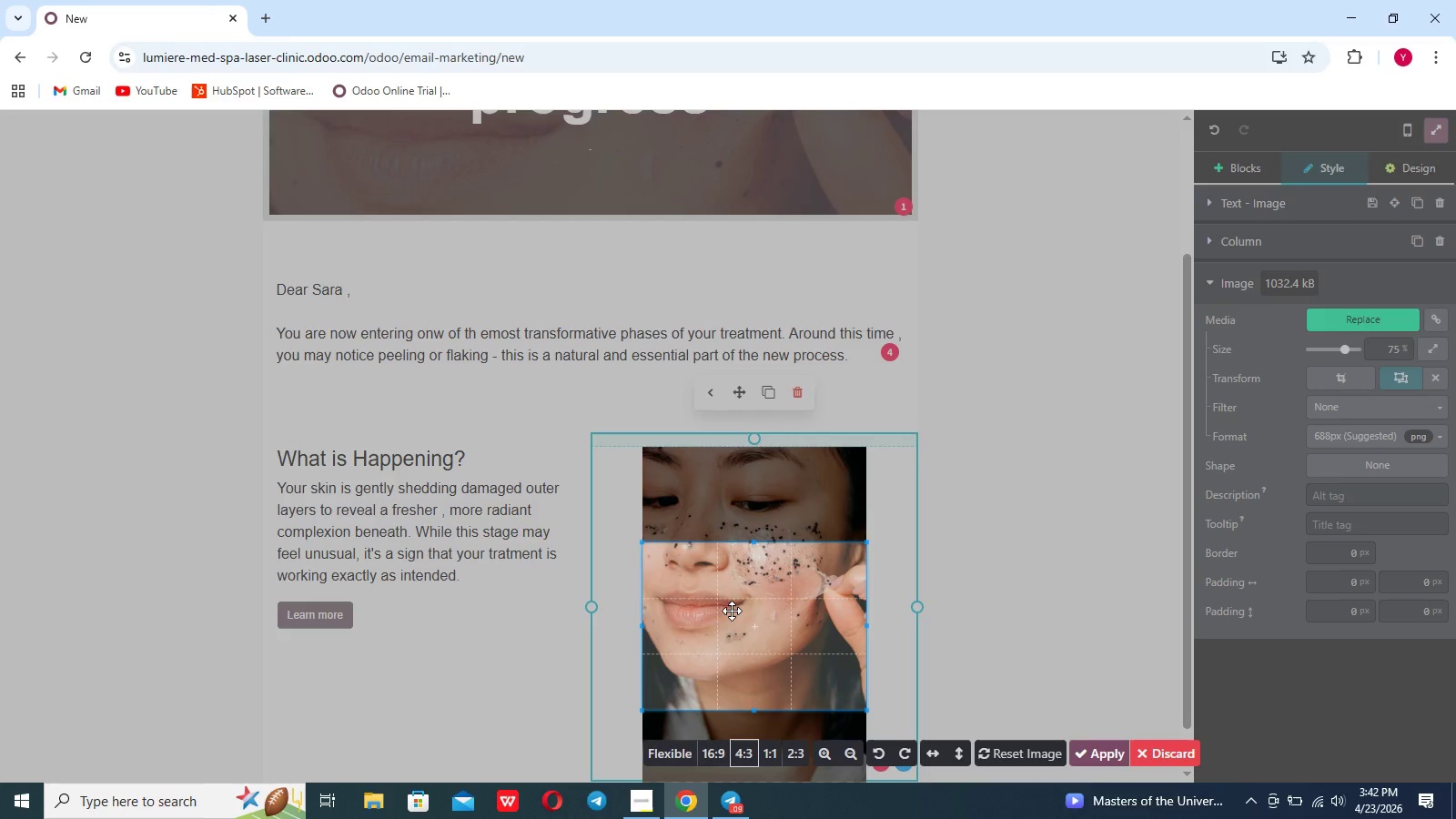 
left_click_drag(start_coordinate=[732, 612], to_coordinate=[735, 536])
 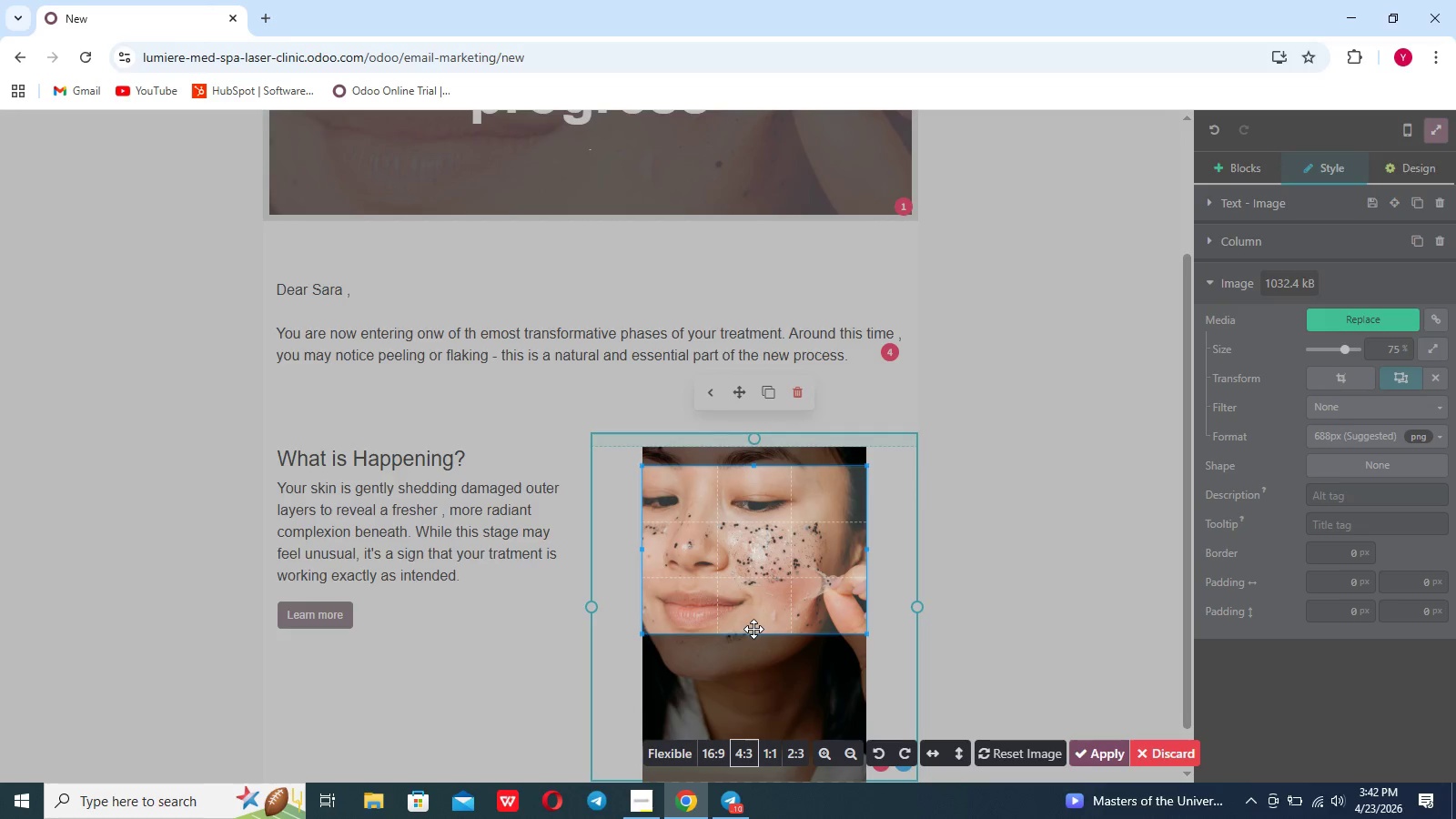 
left_click_drag(start_coordinate=[753, 632], to_coordinate=[754, 645])
 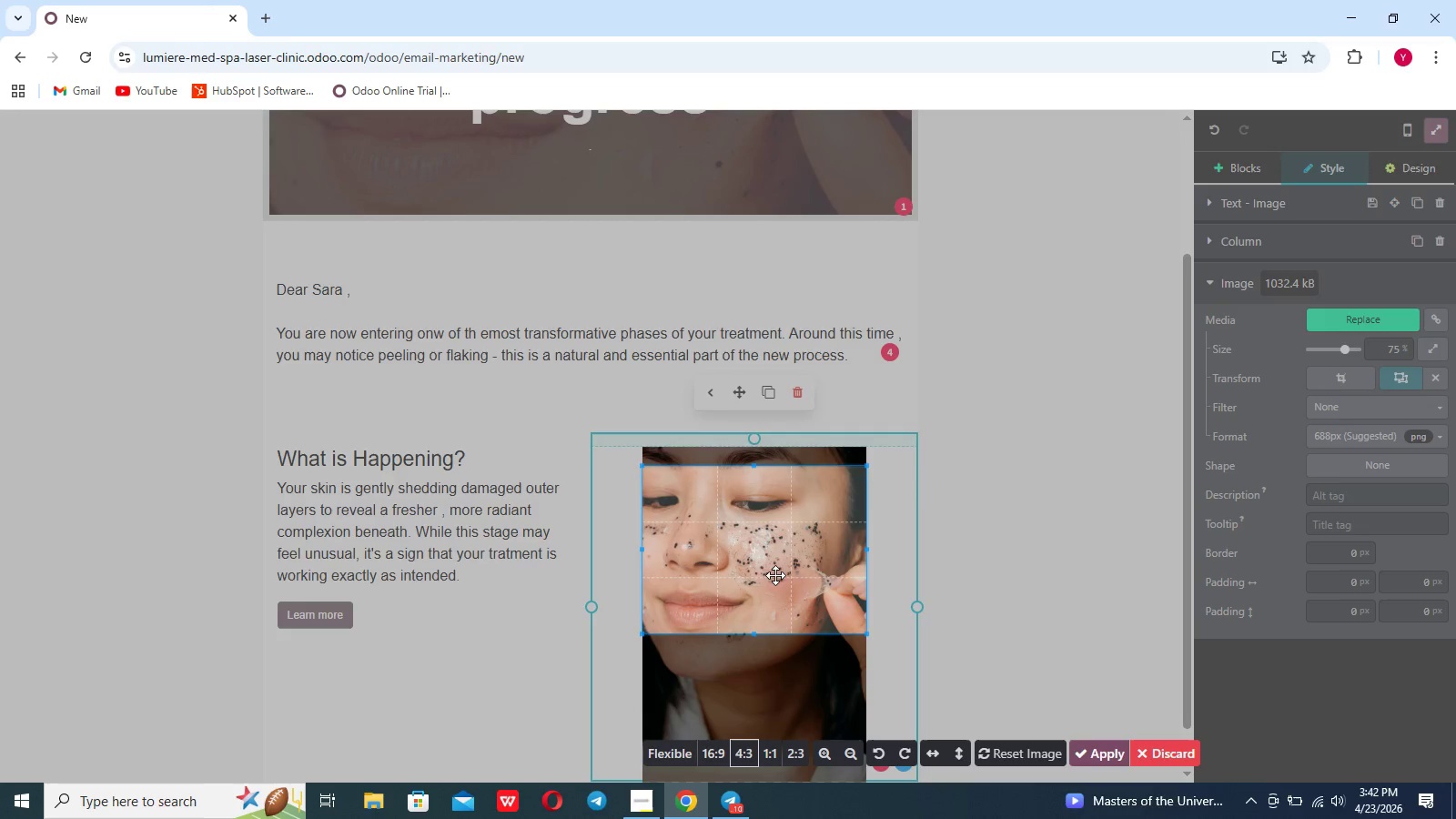 
left_click_drag(start_coordinate=[775, 575], to_coordinate=[761, 615])
 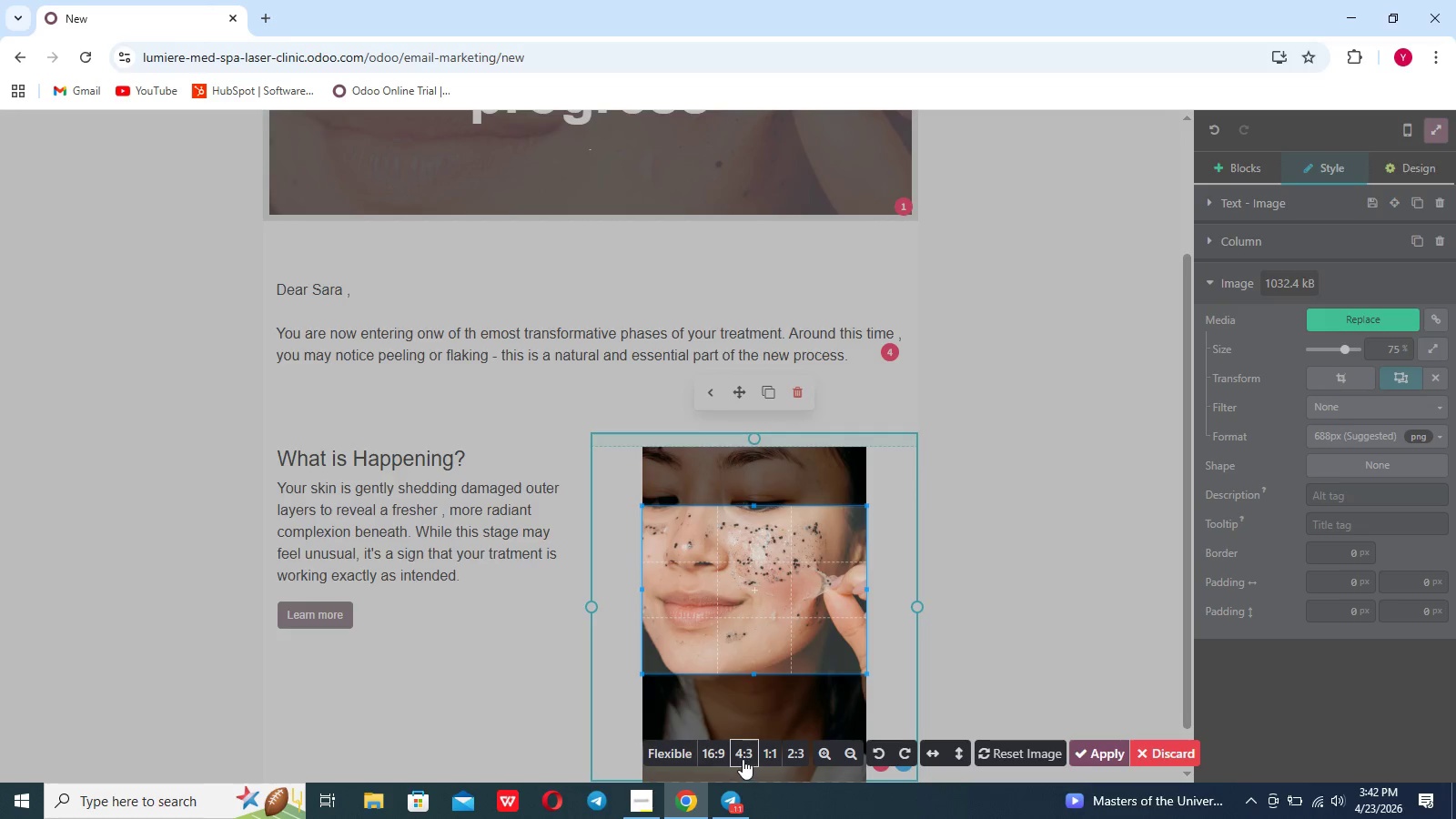 
left_click([719, 753])
 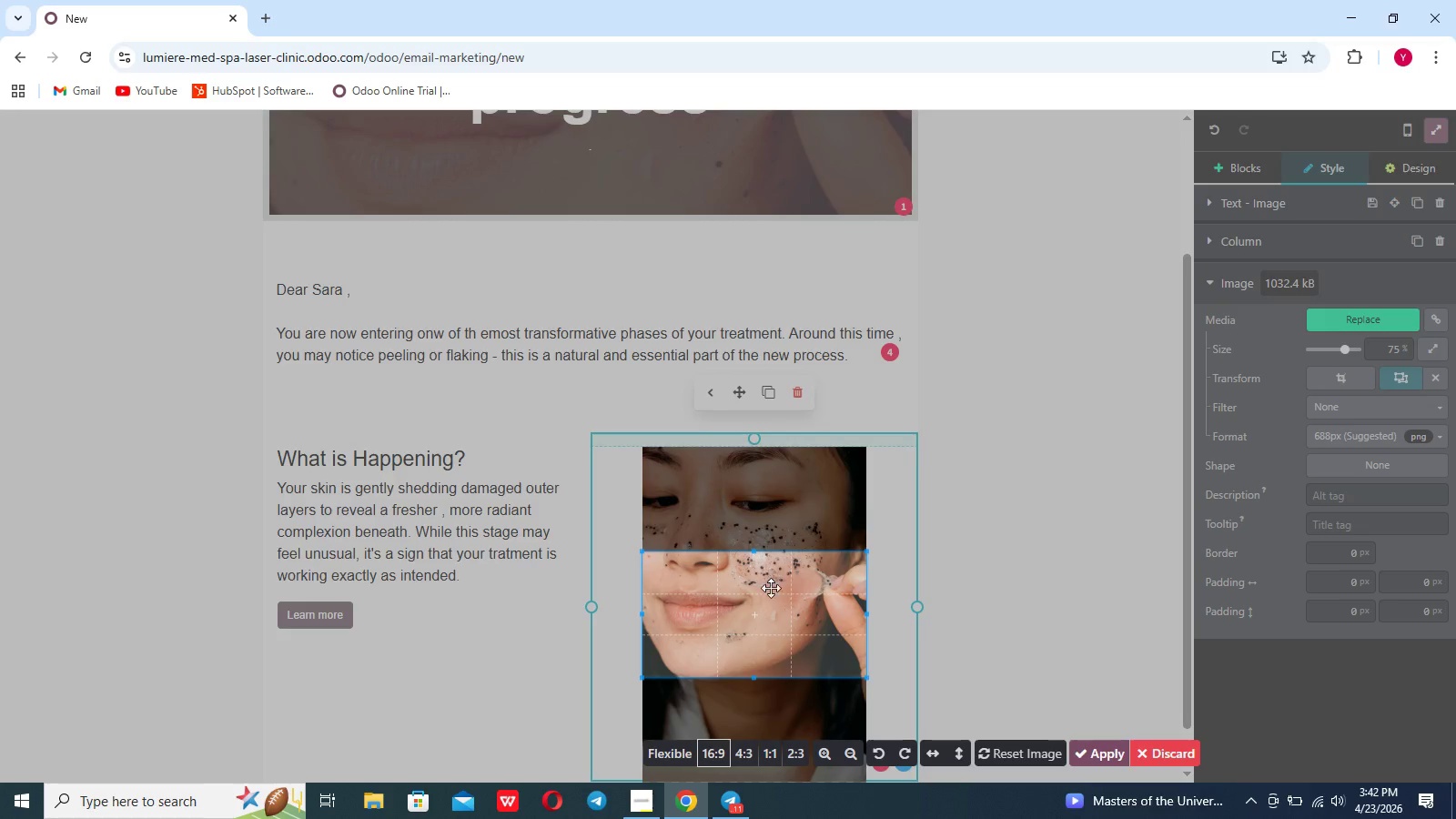 
left_click_drag(start_coordinate=[772, 610], to_coordinate=[771, 579])
 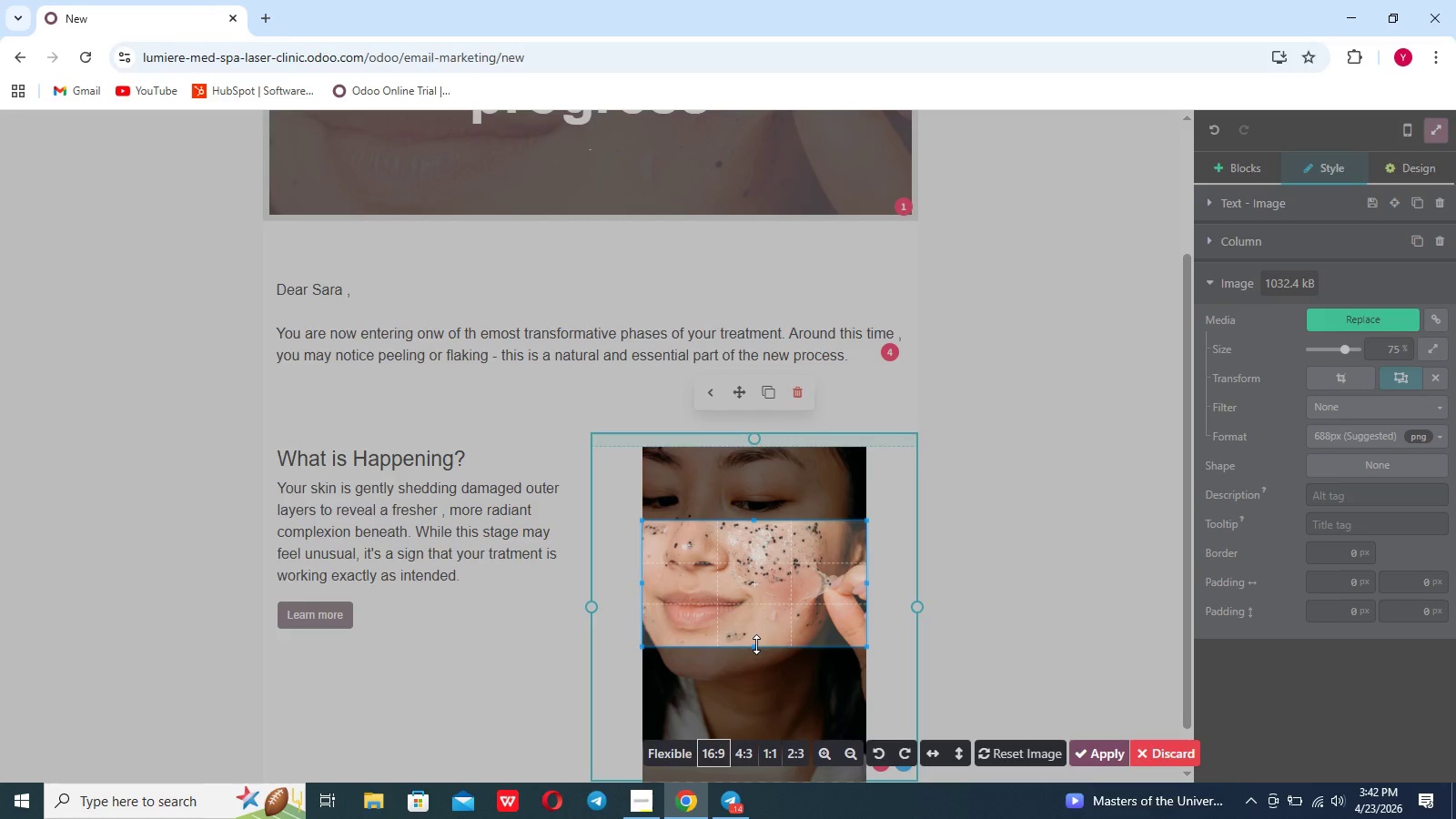 
left_click_drag(start_coordinate=[755, 644], to_coordinate=[753, 703])
 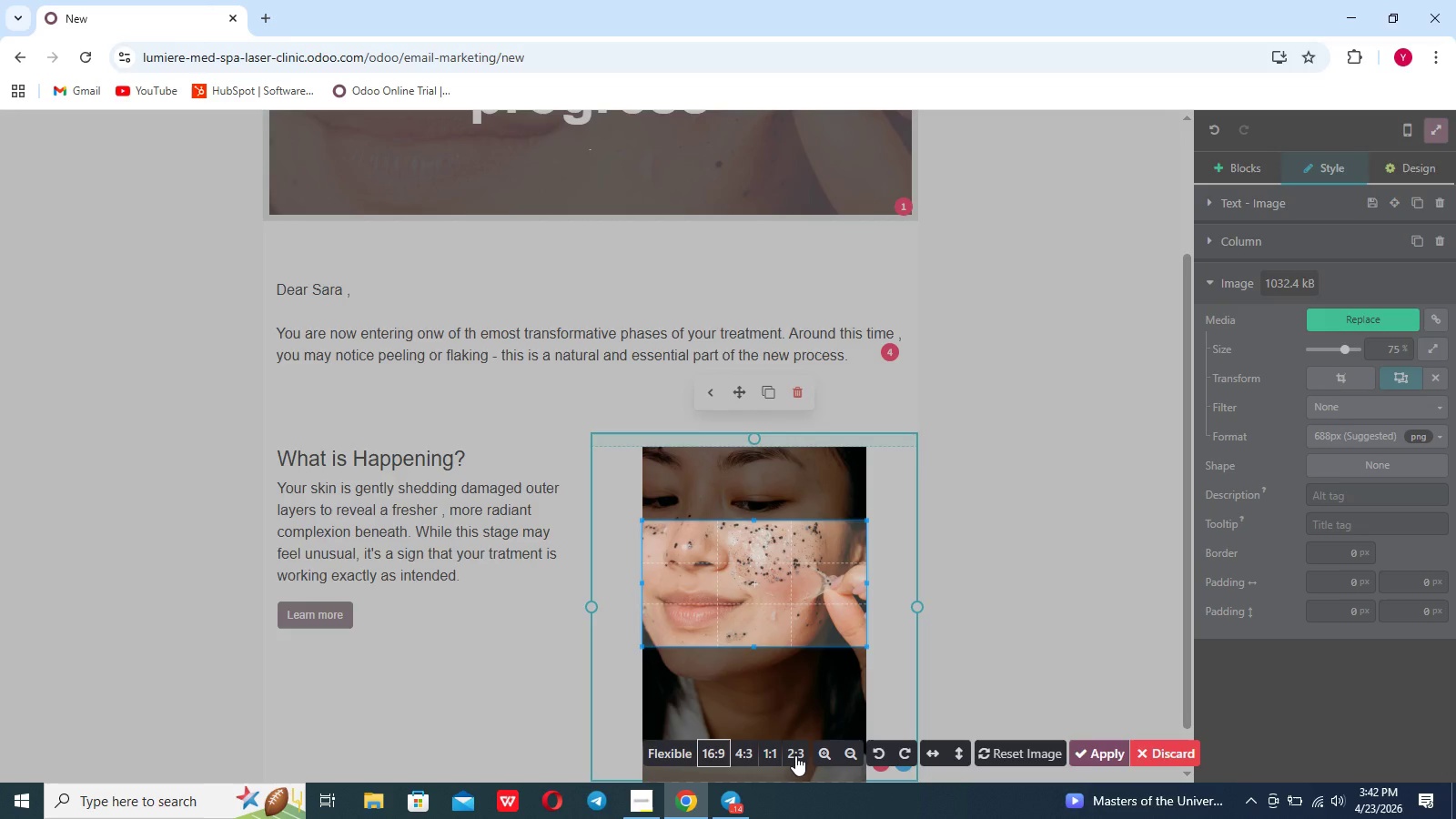 
left_click([795, 755])
 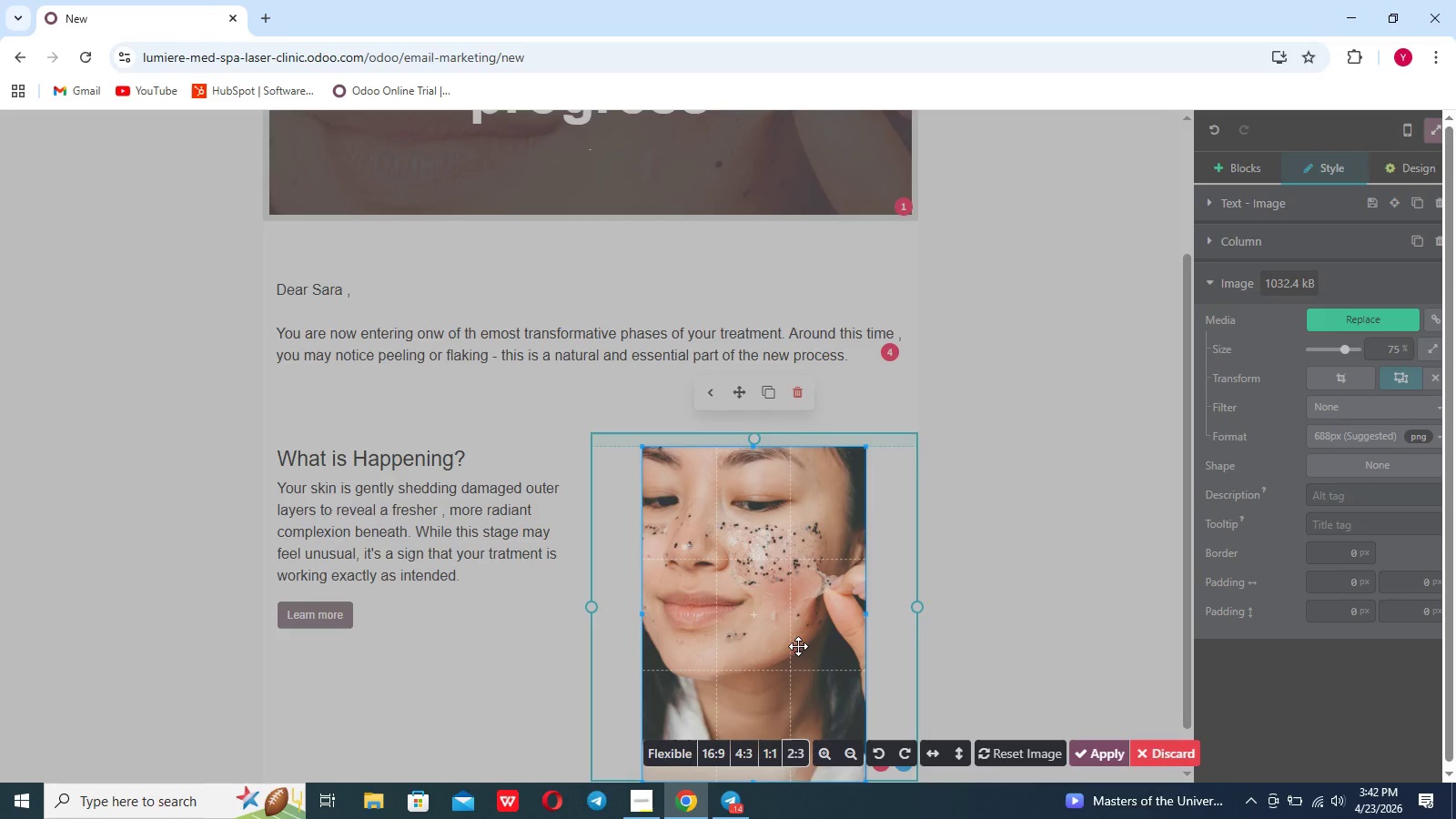 
scroll: coordinate [878, 602], scroll_direction: down, amount: 12.0
 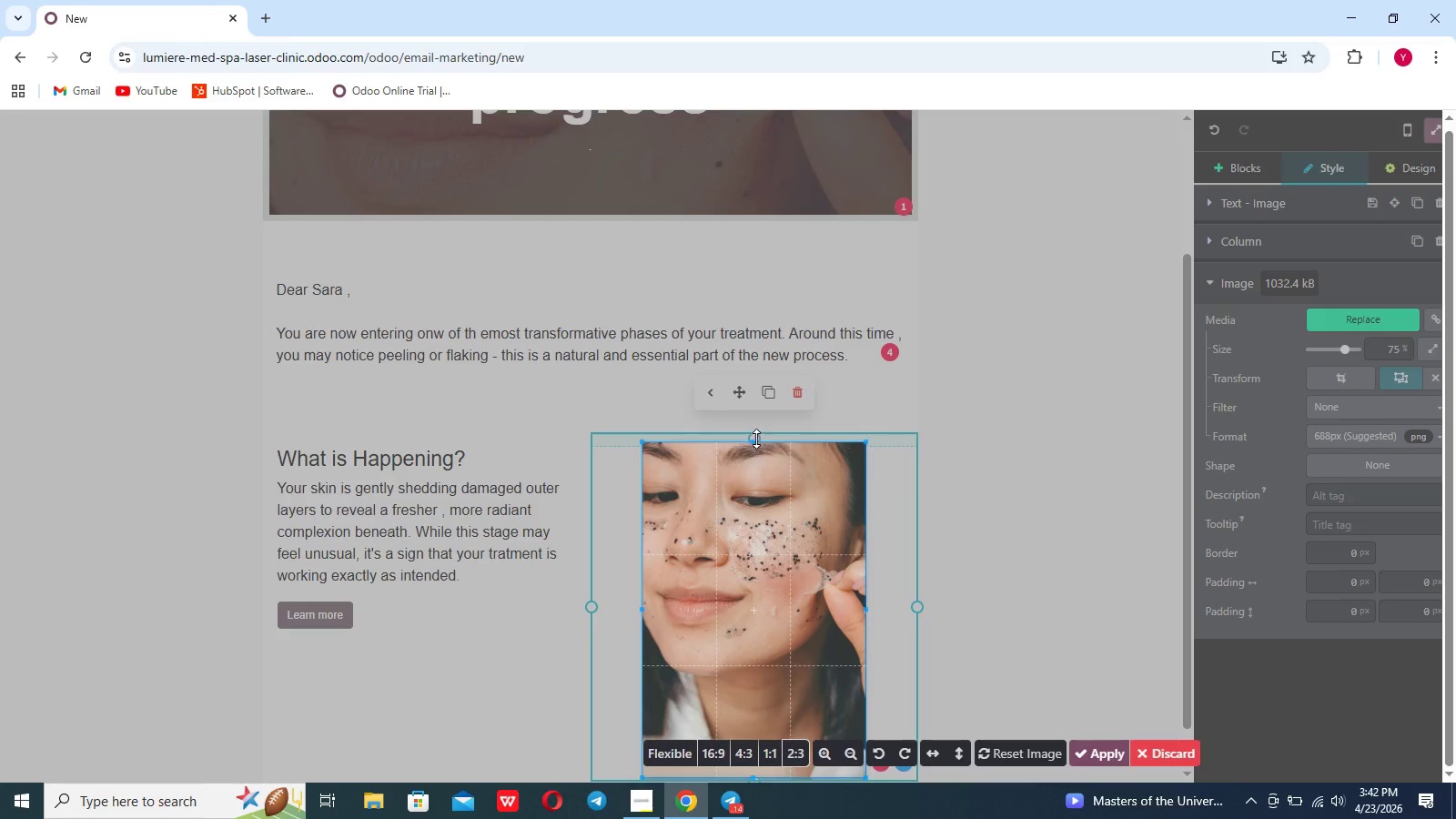 
left_click([755, 438])
 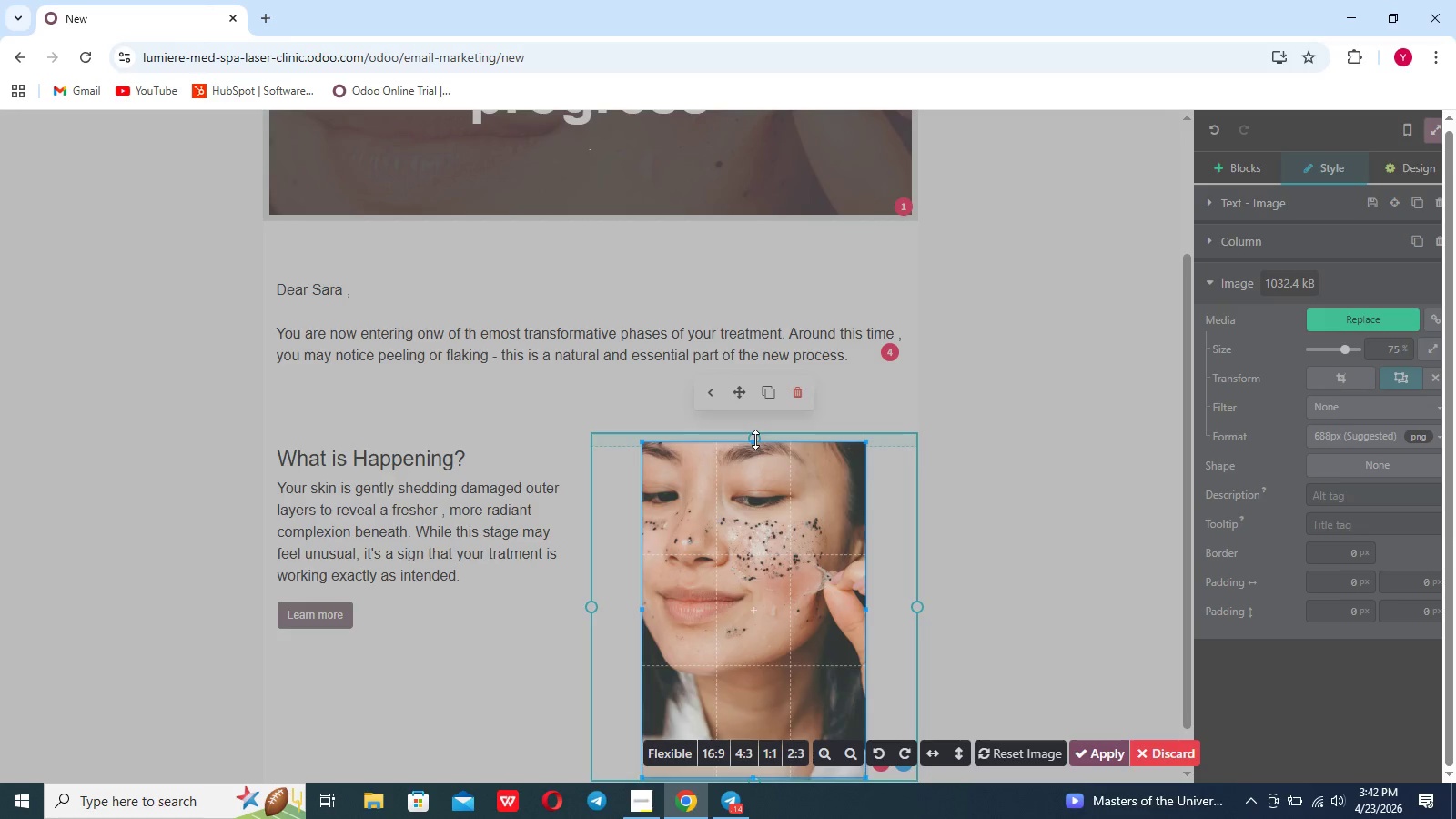 
left_click_drag(start_coordinate=[755, 440], to_coordinate=[755, 472])
 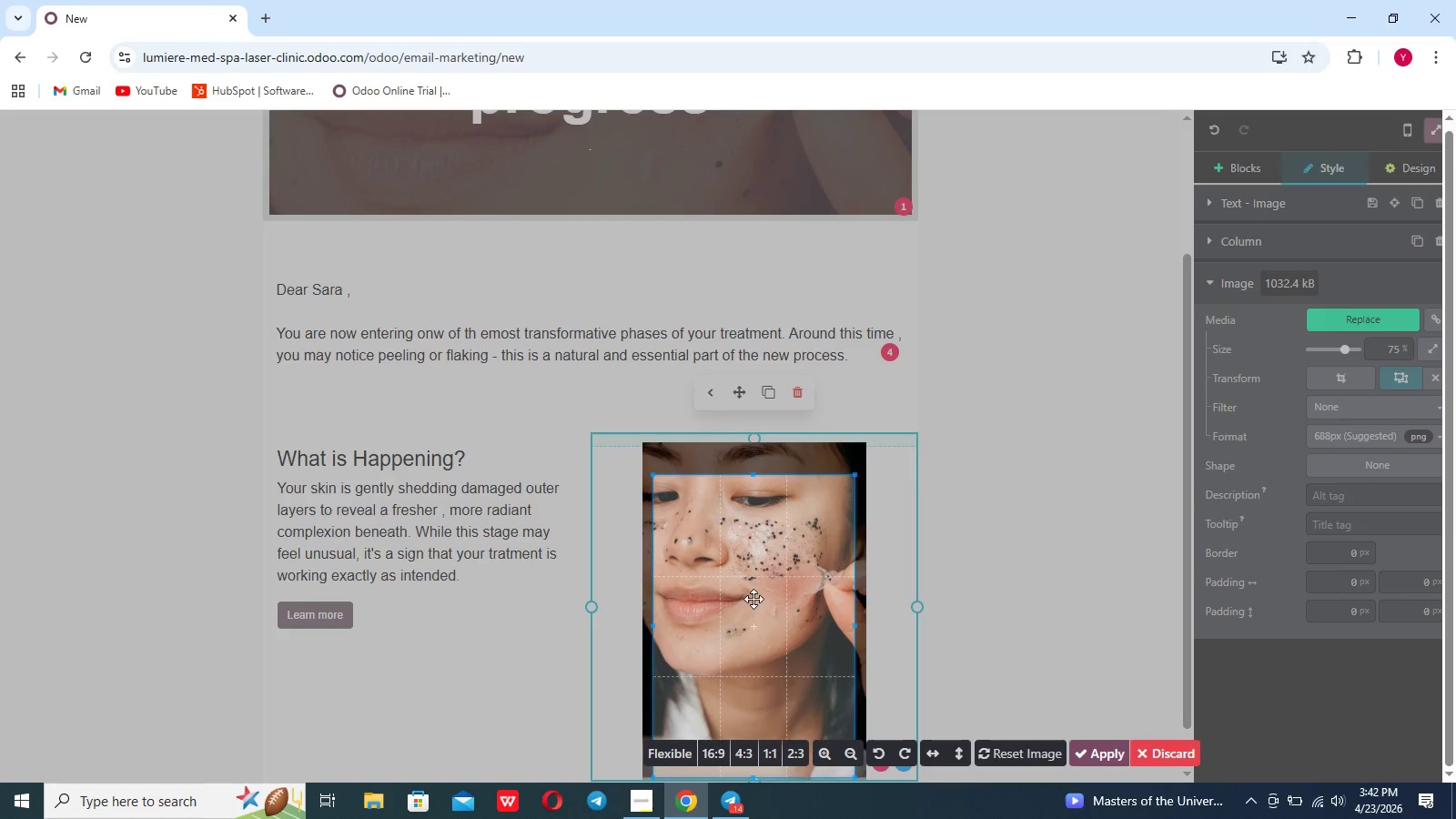 
left_click_drag(start_coordinate=[753, 599], to_coordinate=[744, 540])
 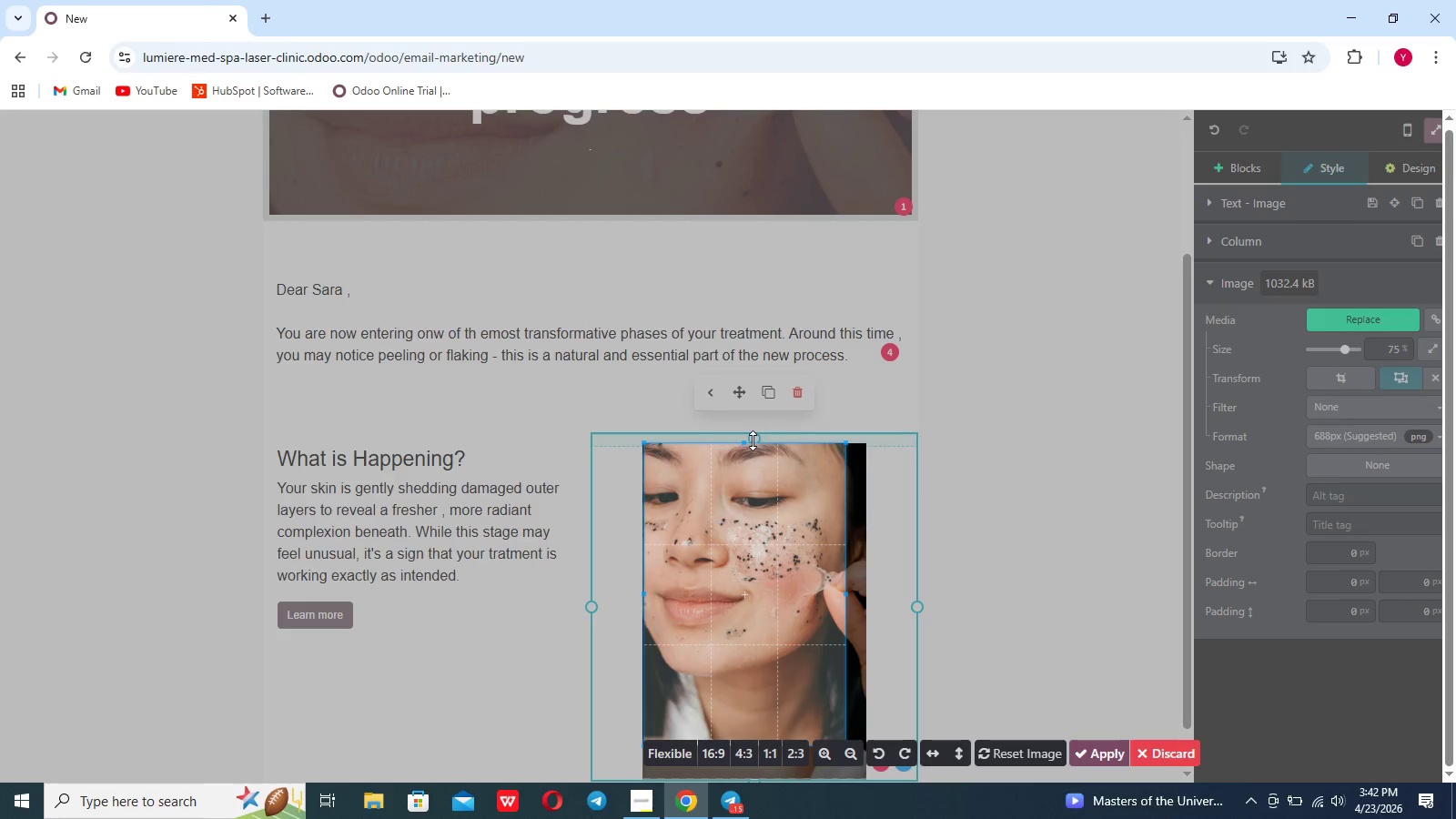 
left_click_drag(start_coordinate=[747, 440], to_coordinate=[757, 499])
 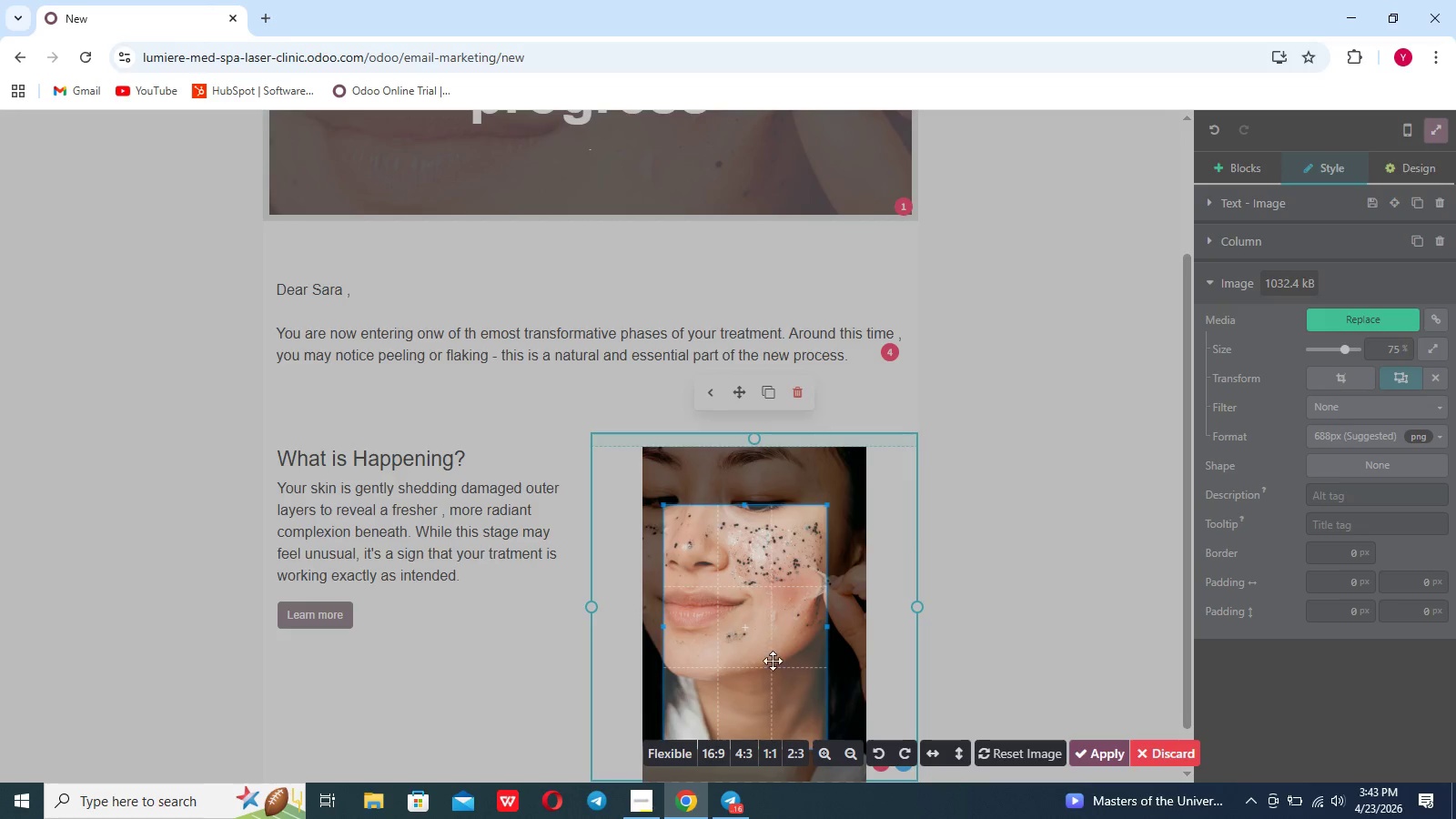 
left_click_drag(start_coordinate=[773, 662], to_coordinate=[753, 567])
 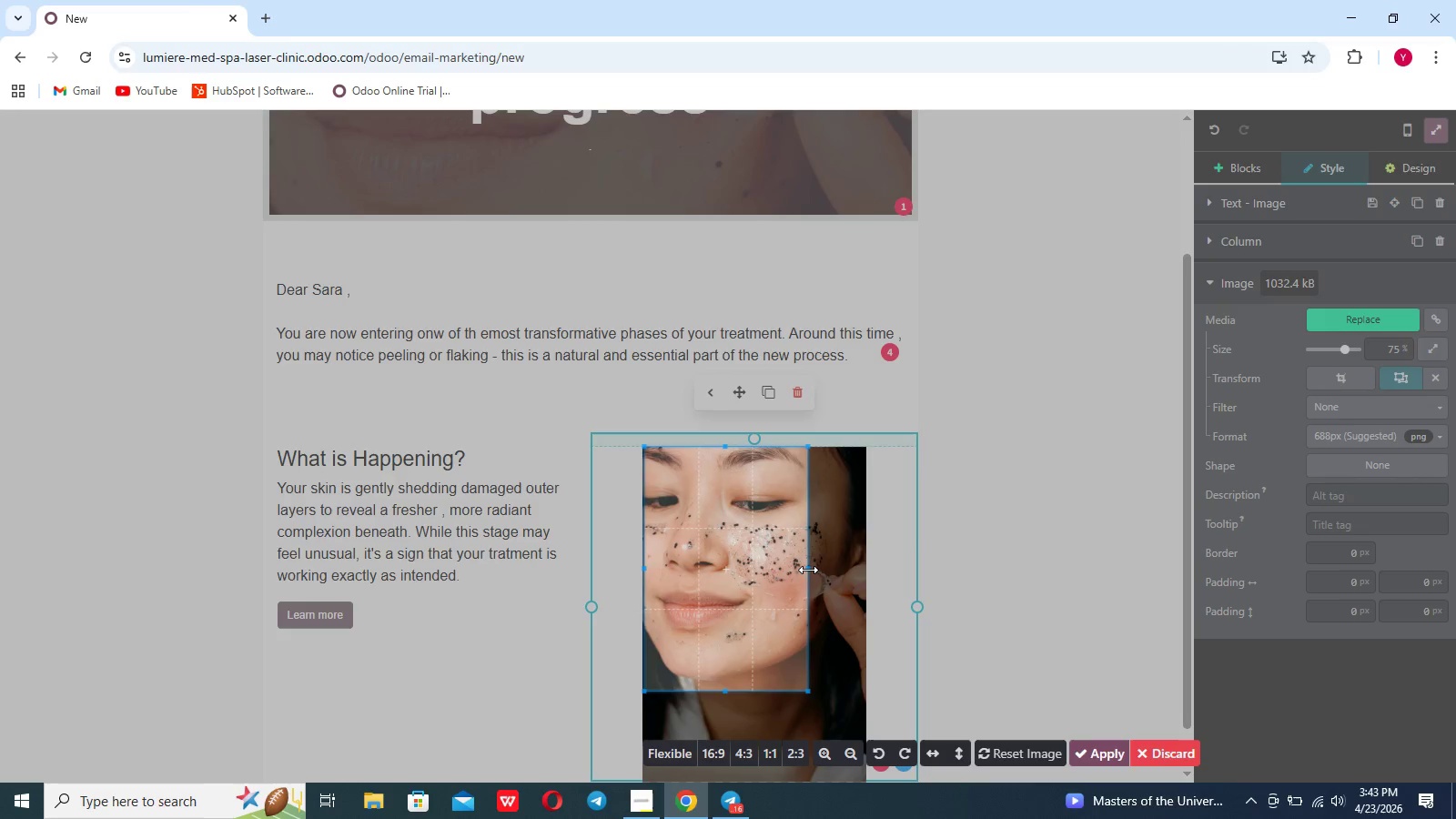 
left_click_drag(start_coordinate=[808, 570], to_coordinate=[835, 564])
 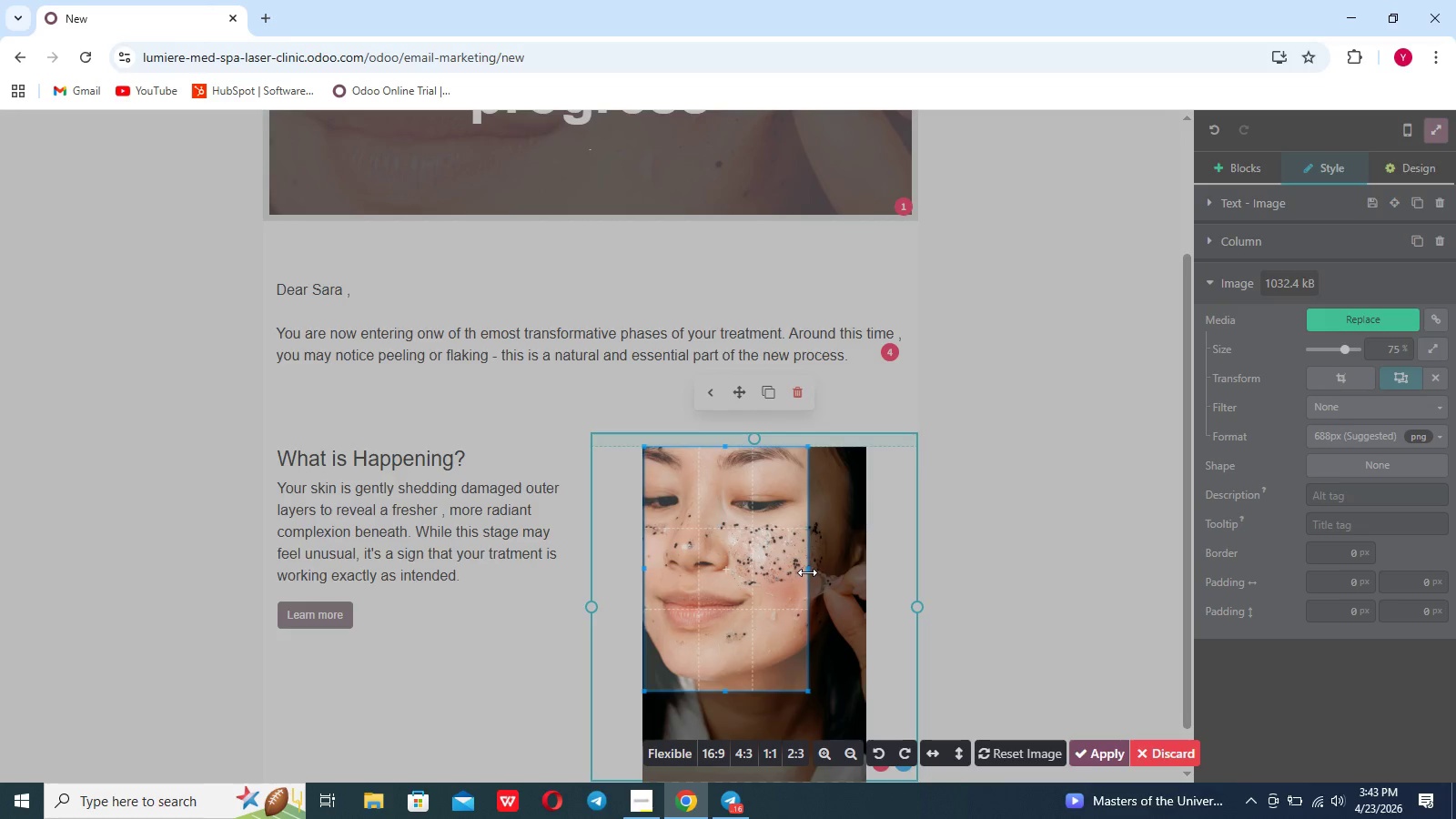 
left_click_drag(start_coordinate=[807, 571], to_coordinate=[826, 572])
 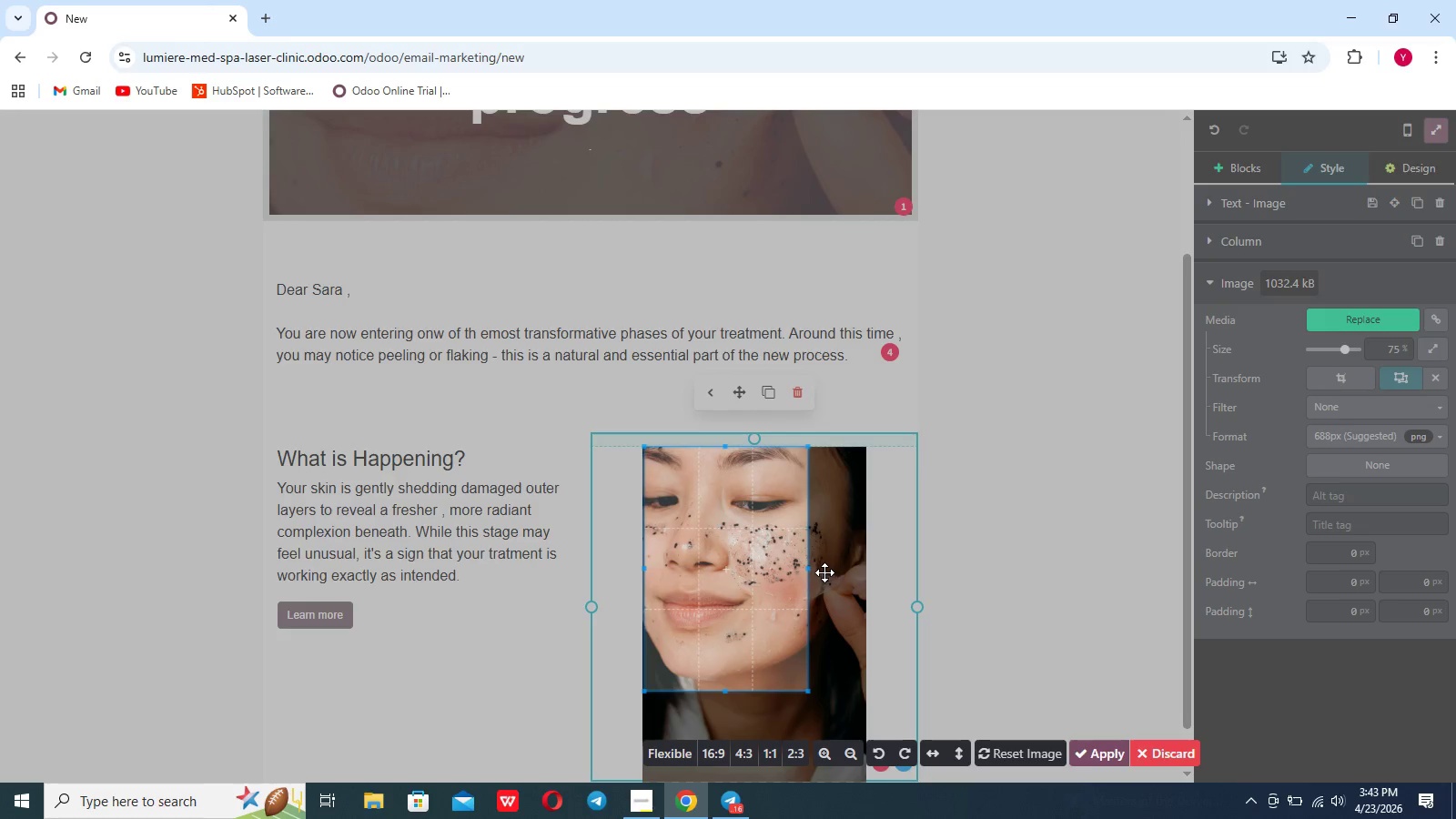 
left_click_drag(start_coordinate=[823, 572], to_coordinate=[800, 570])
 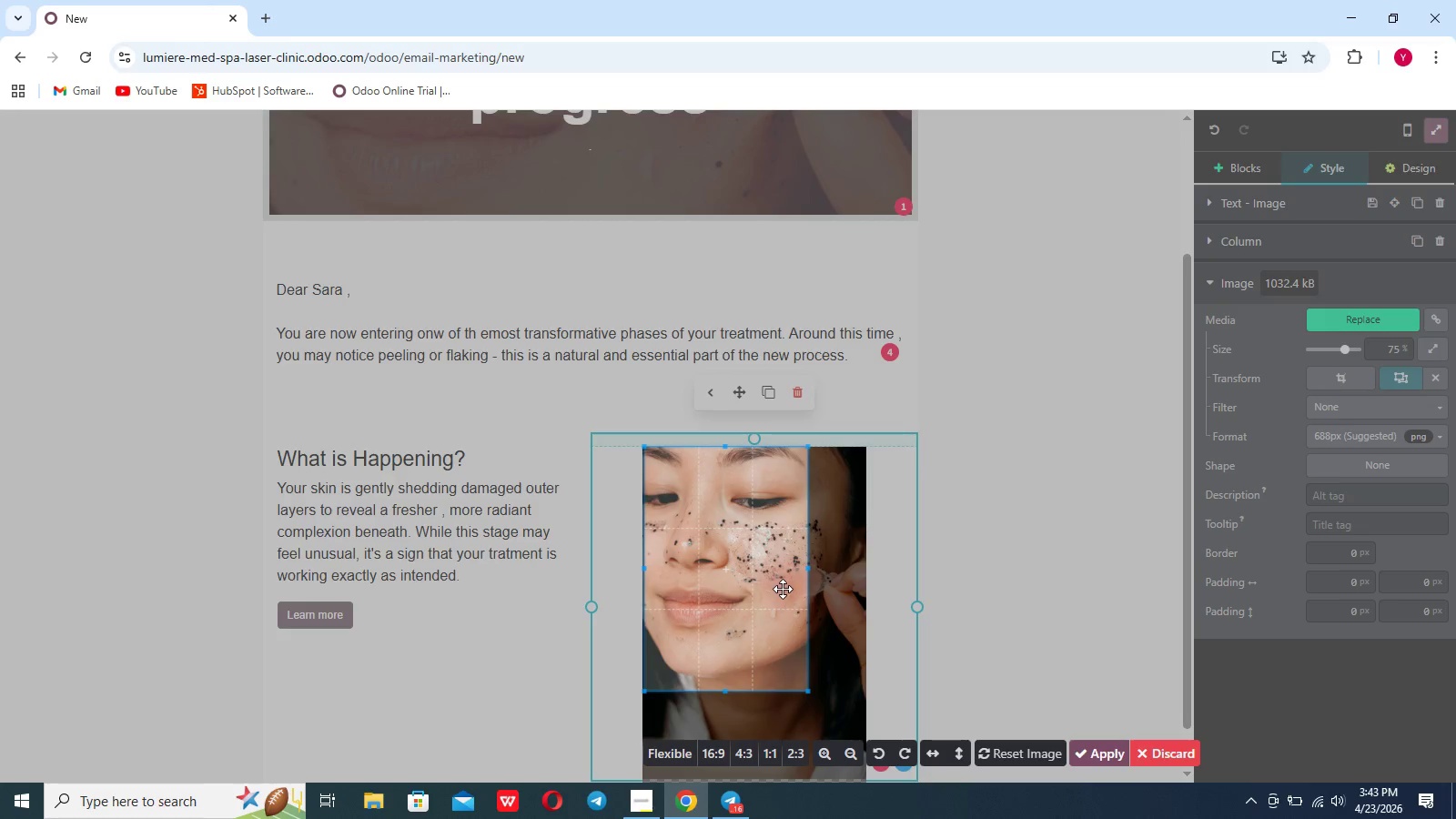 
left_click_drag(start_coordinate=[783, 587], to_coordinate=[792, 574])
 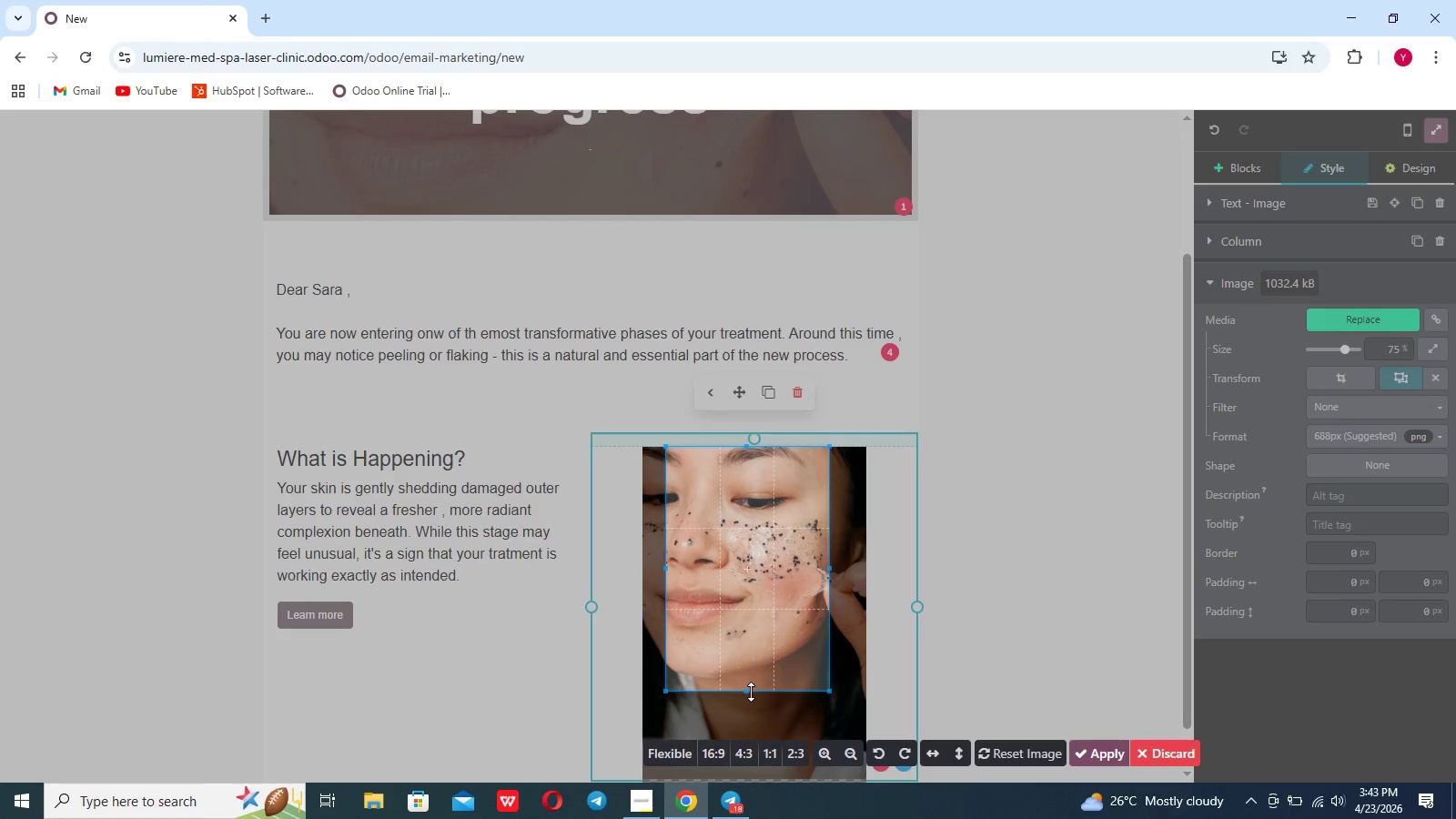 
left_click_drag(start_coordinate=[749, 691], to_coordinate=[827, 708])
 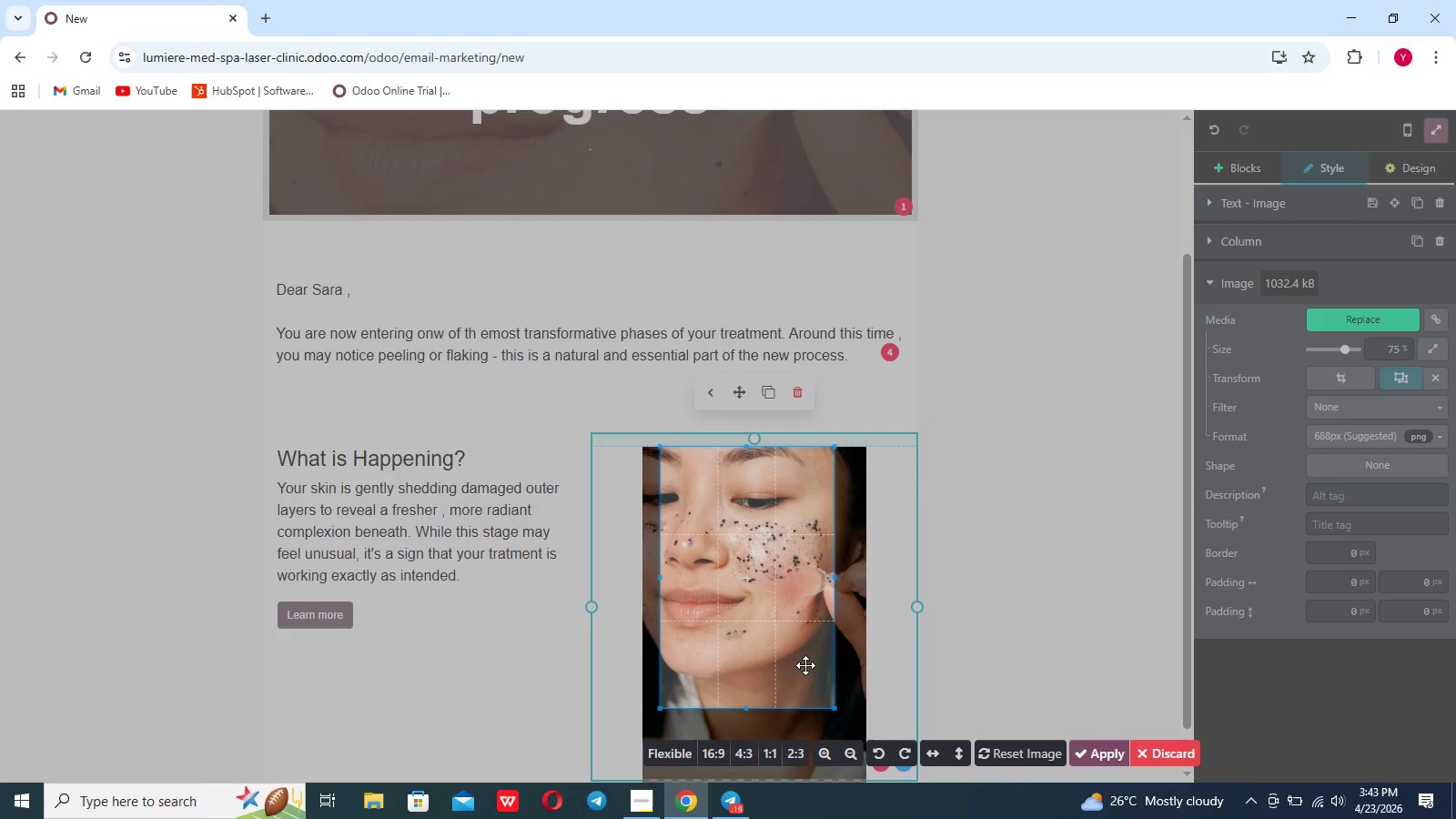 
left_click_drag(start_coordinate=[803, 660], to_coordinate=[822, 625])
 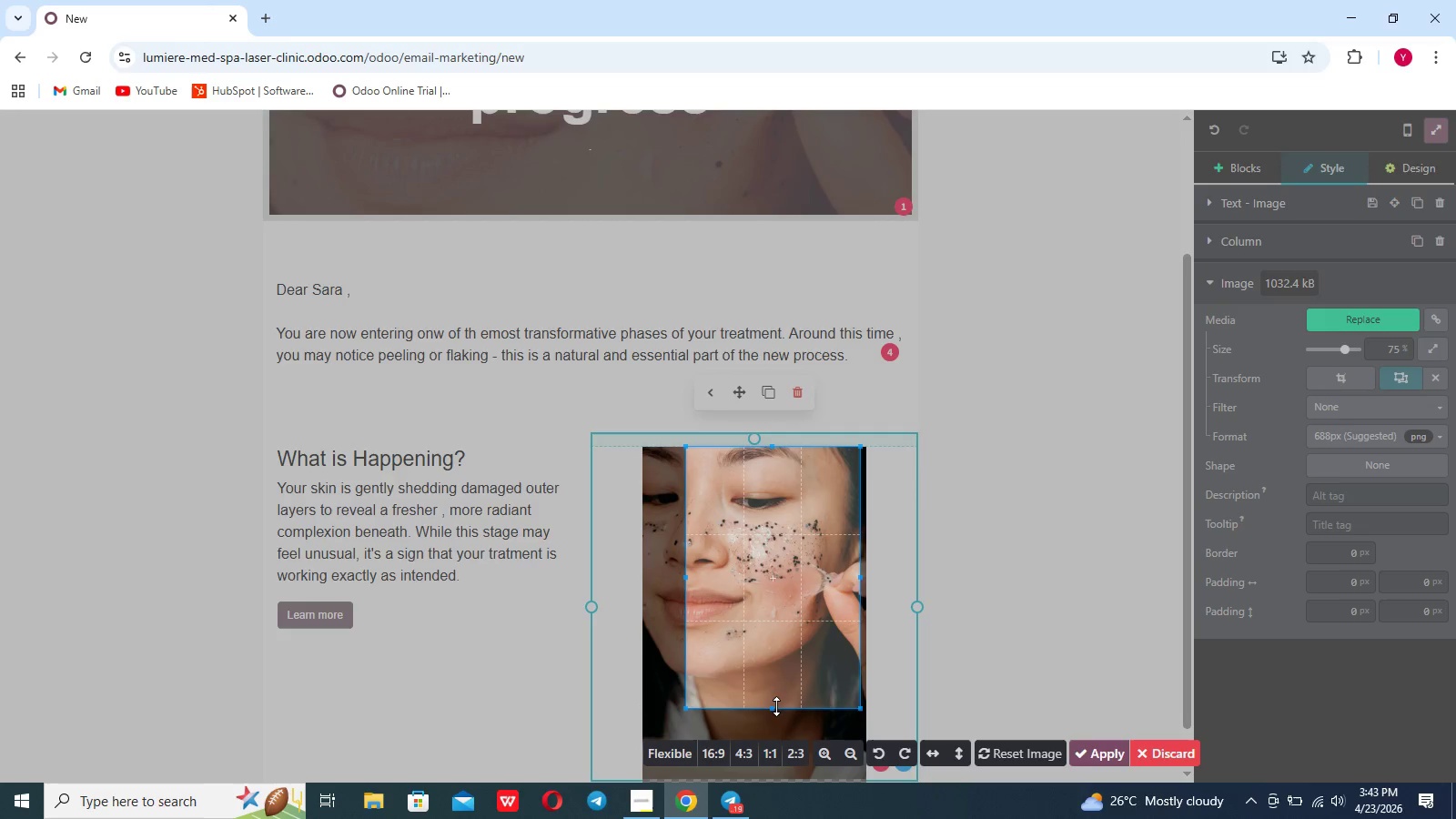 
left_click_drag(start_coordinate=[774, 712], to_coordinate=[865, 747])
 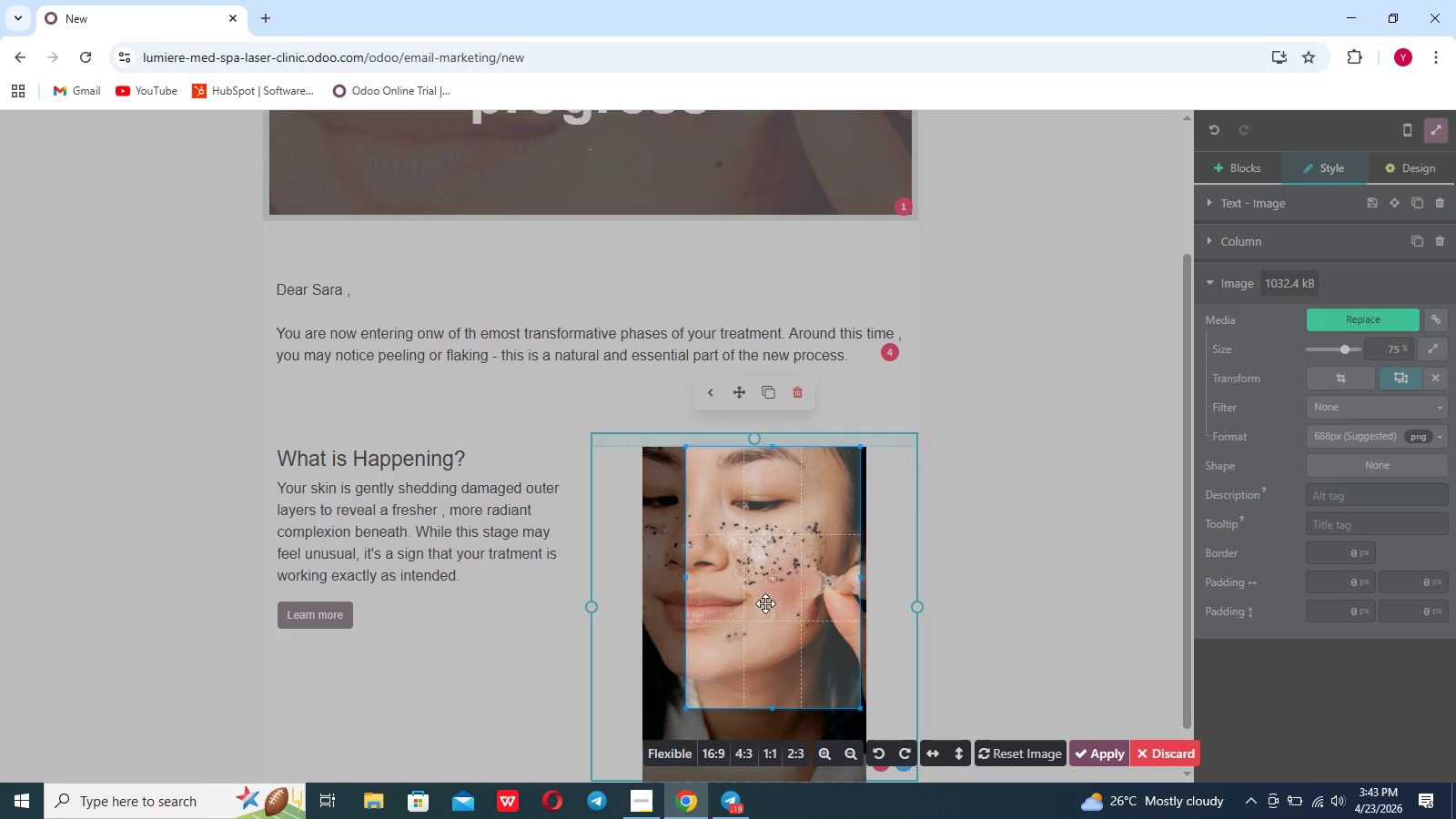 
left_click_drag(start_coordinate=[765, 603], to_coordinate=[725, 594])
 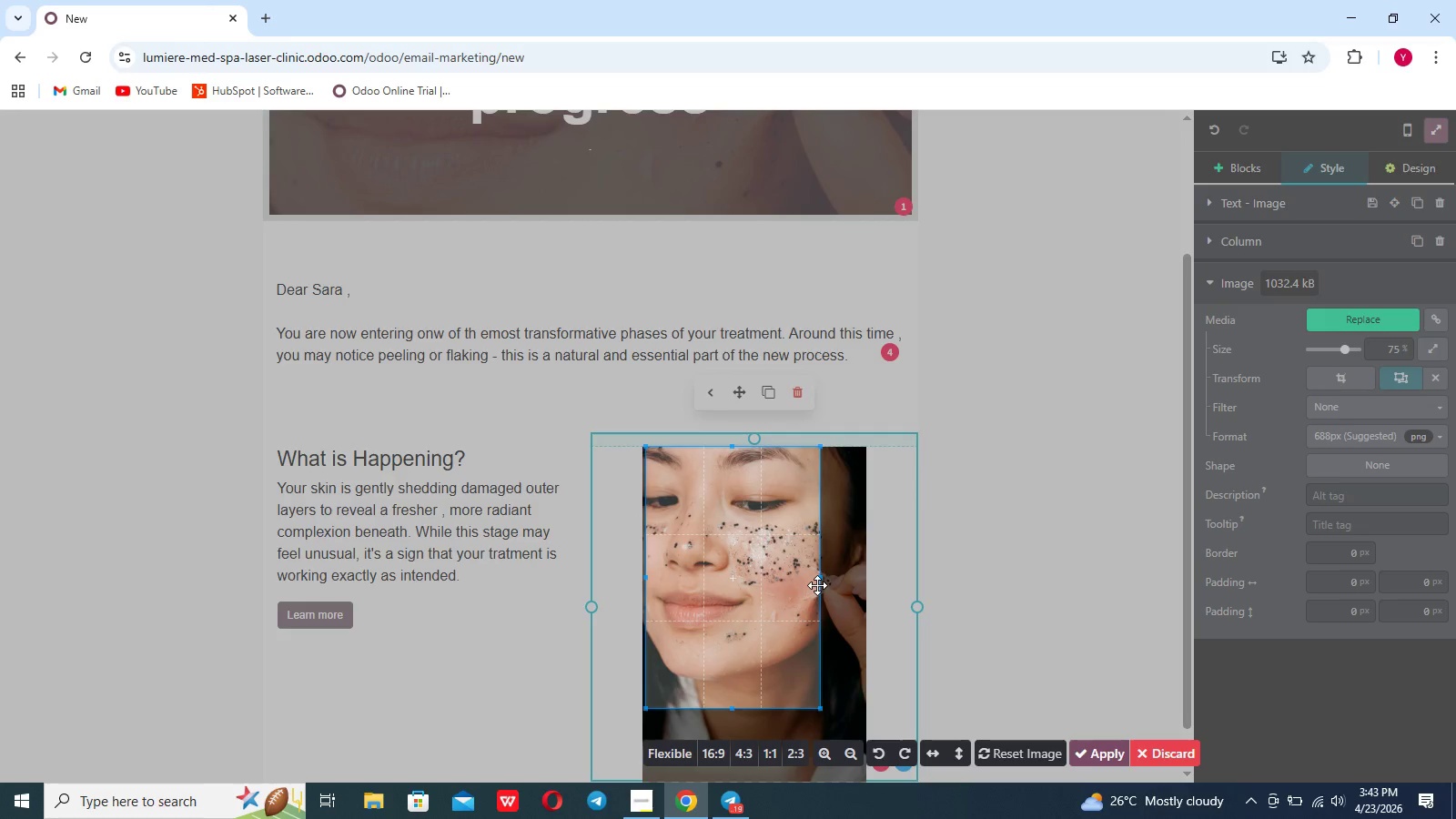 
left_click_drag(start_coordinate=[817, 585], to_coordinate=[823, 585])
 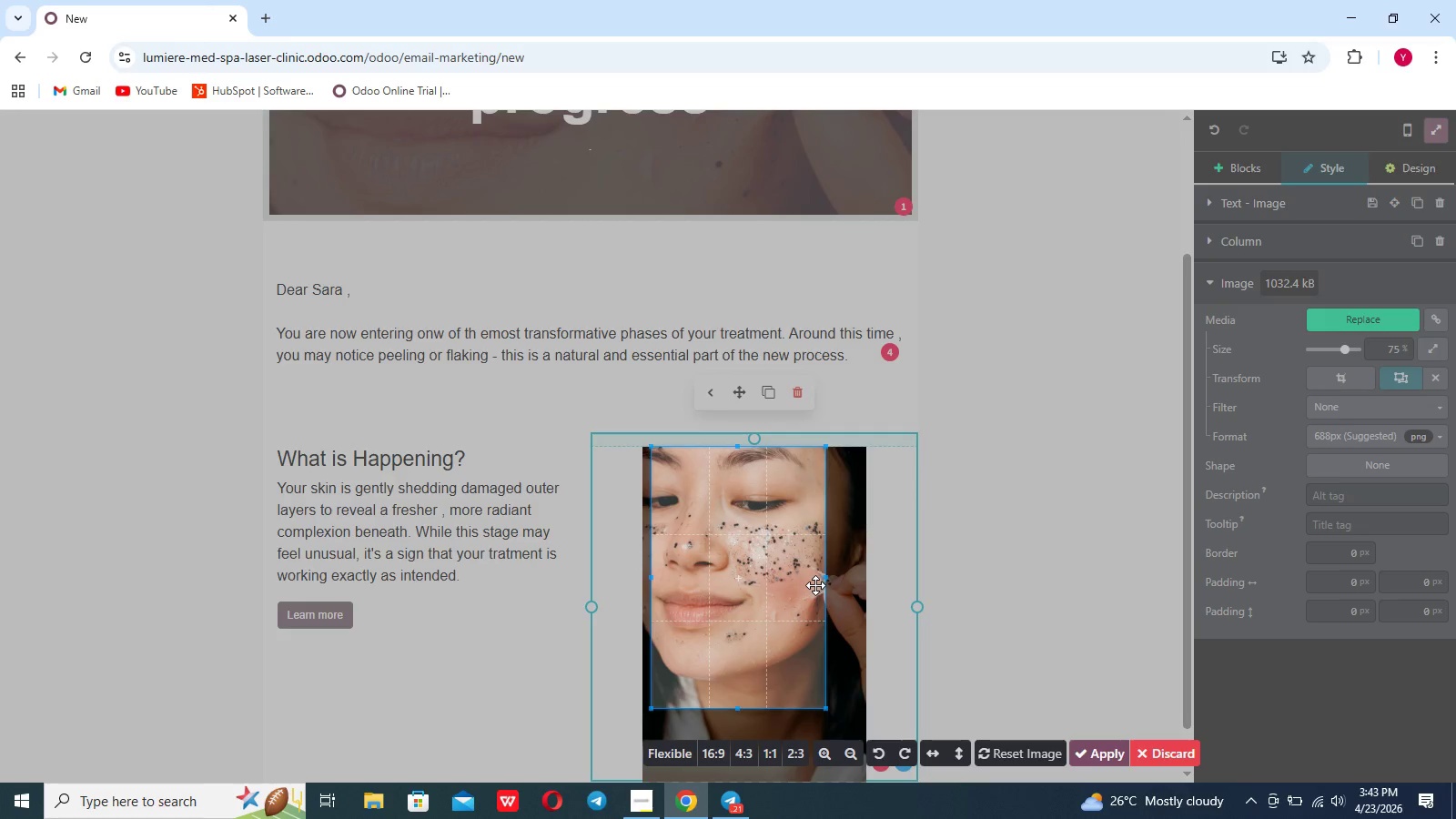 
left_click_drag(start_coordinate=[816, 585], to_coordinate=[799, 585])
 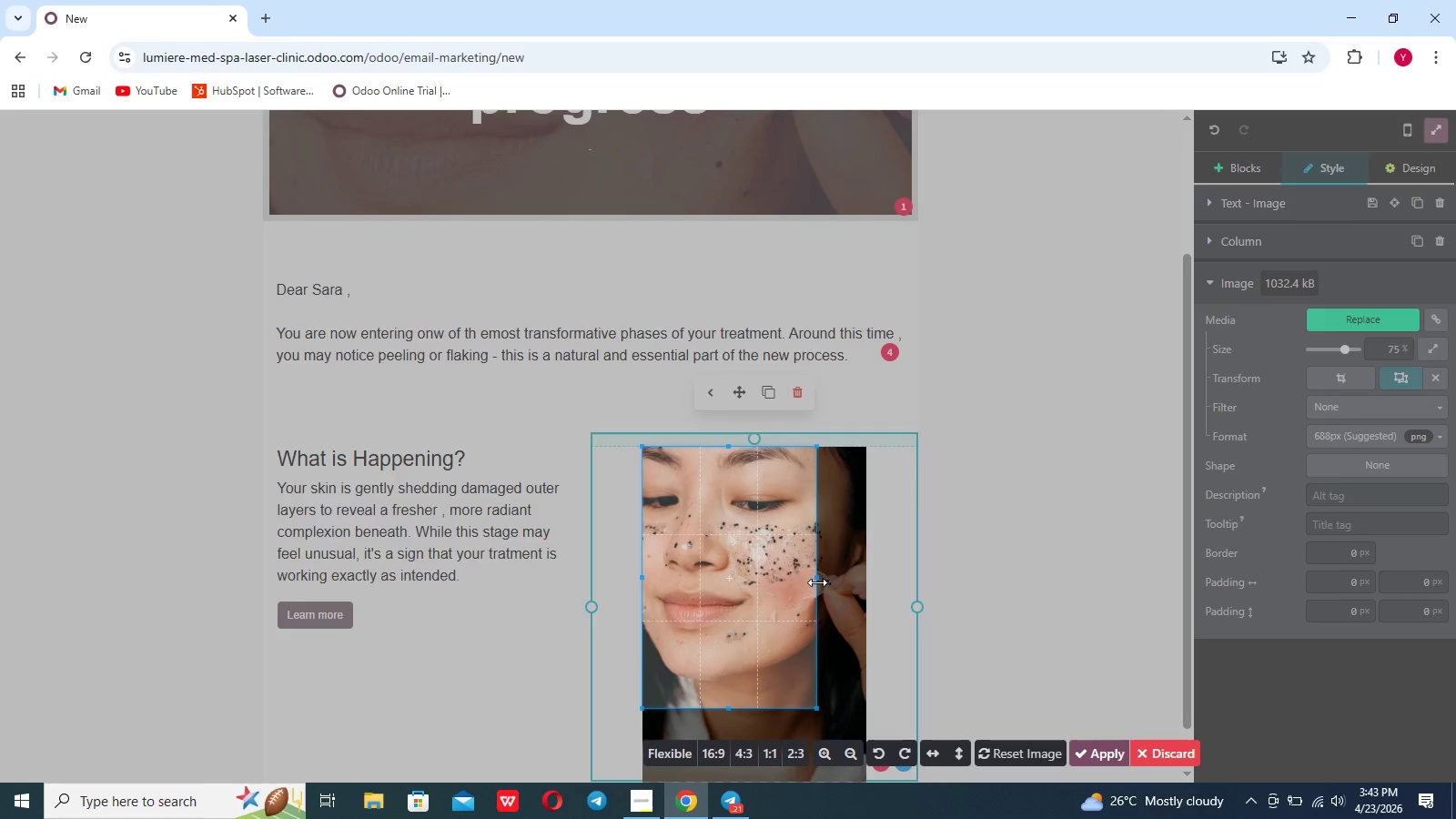 
left_click_drag(start_coordinate=[816, 582], to_coordinate=[912, 606])
 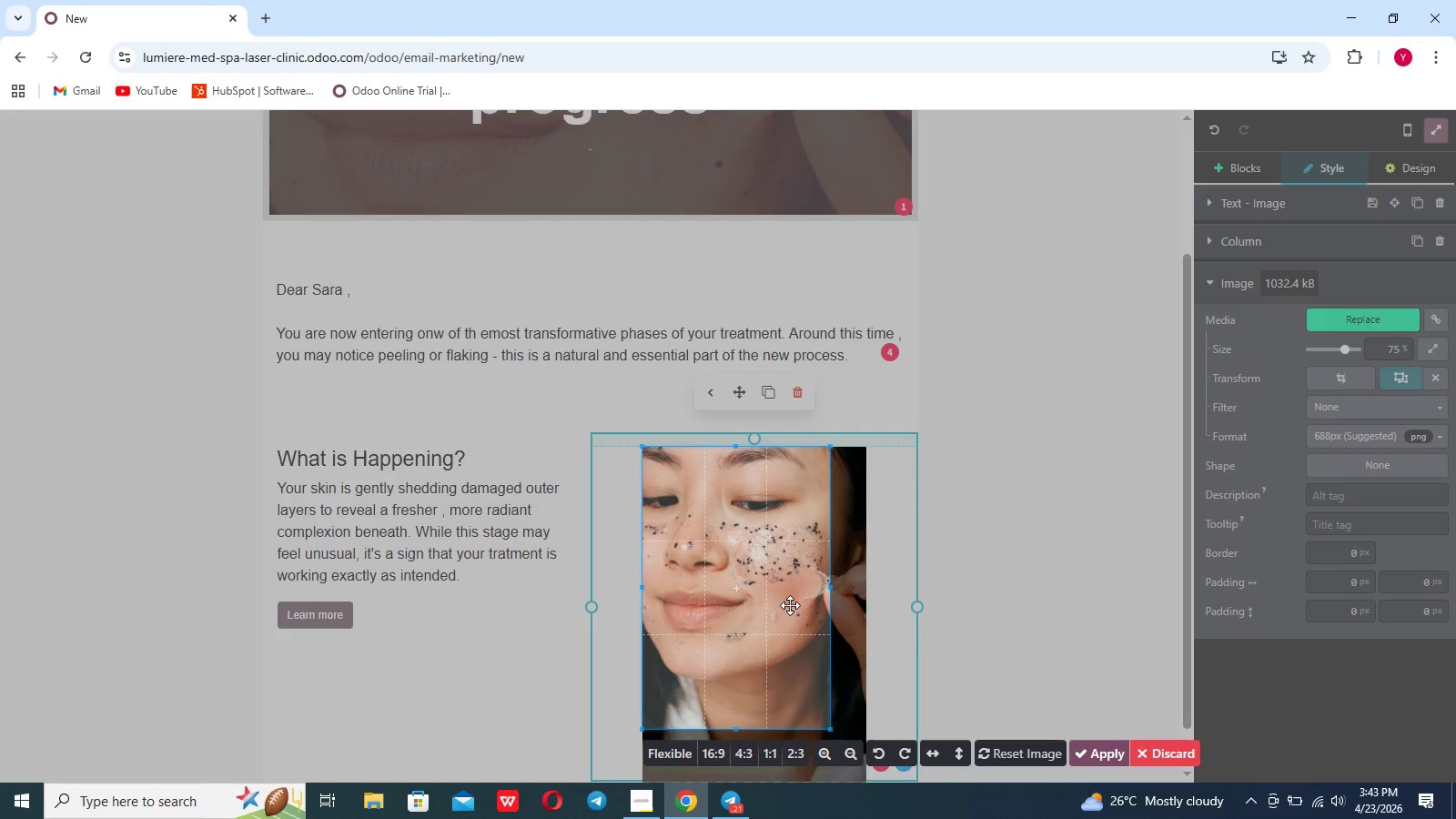 
left_click_drag(start_coordinate=[790, 602], to_coordinate=[811, 578])
 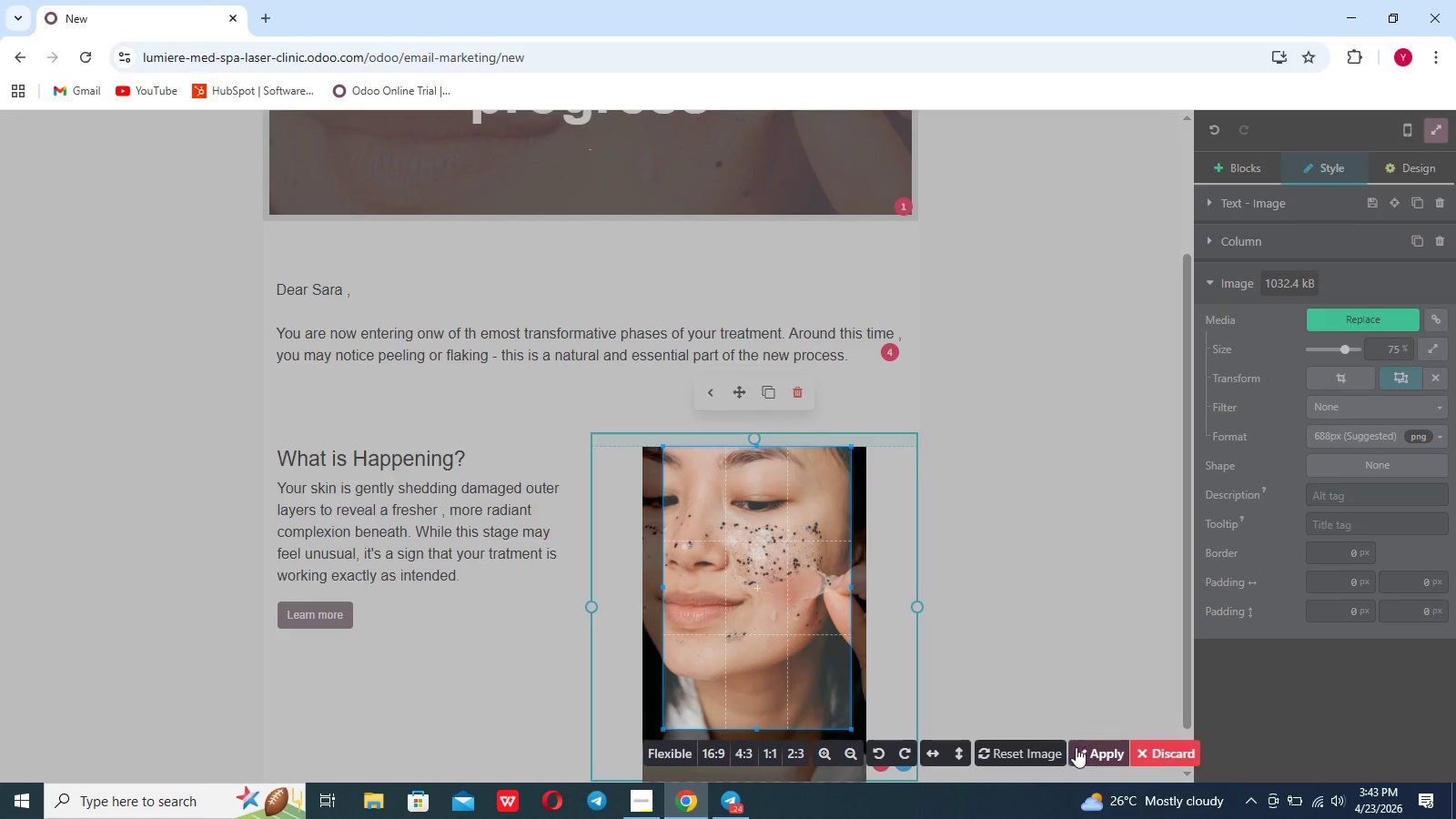 
left_click([1087, 751])
 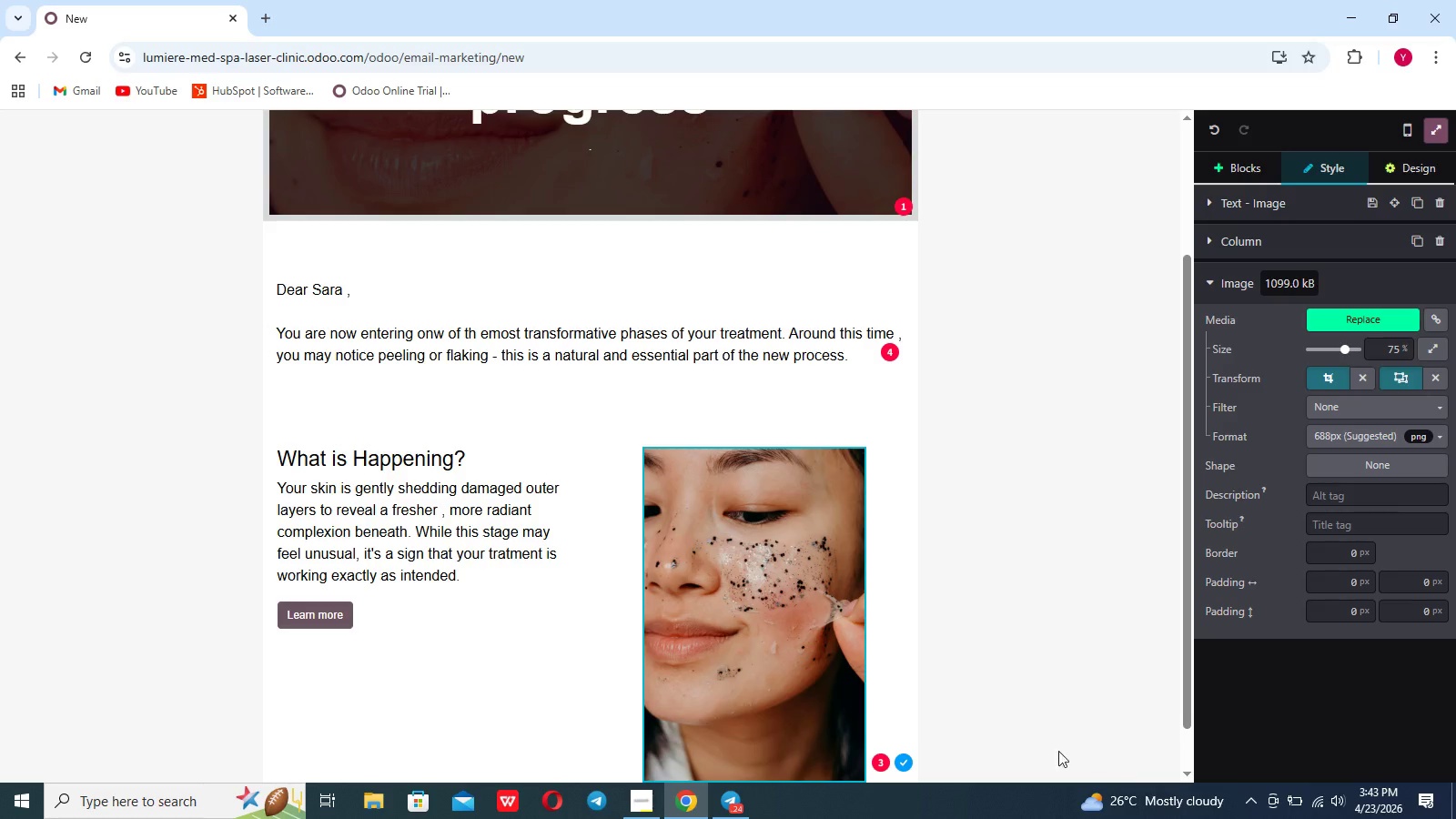 
scroll: coordinate [895, 737], scroll_direction: down, amount: 7.0
 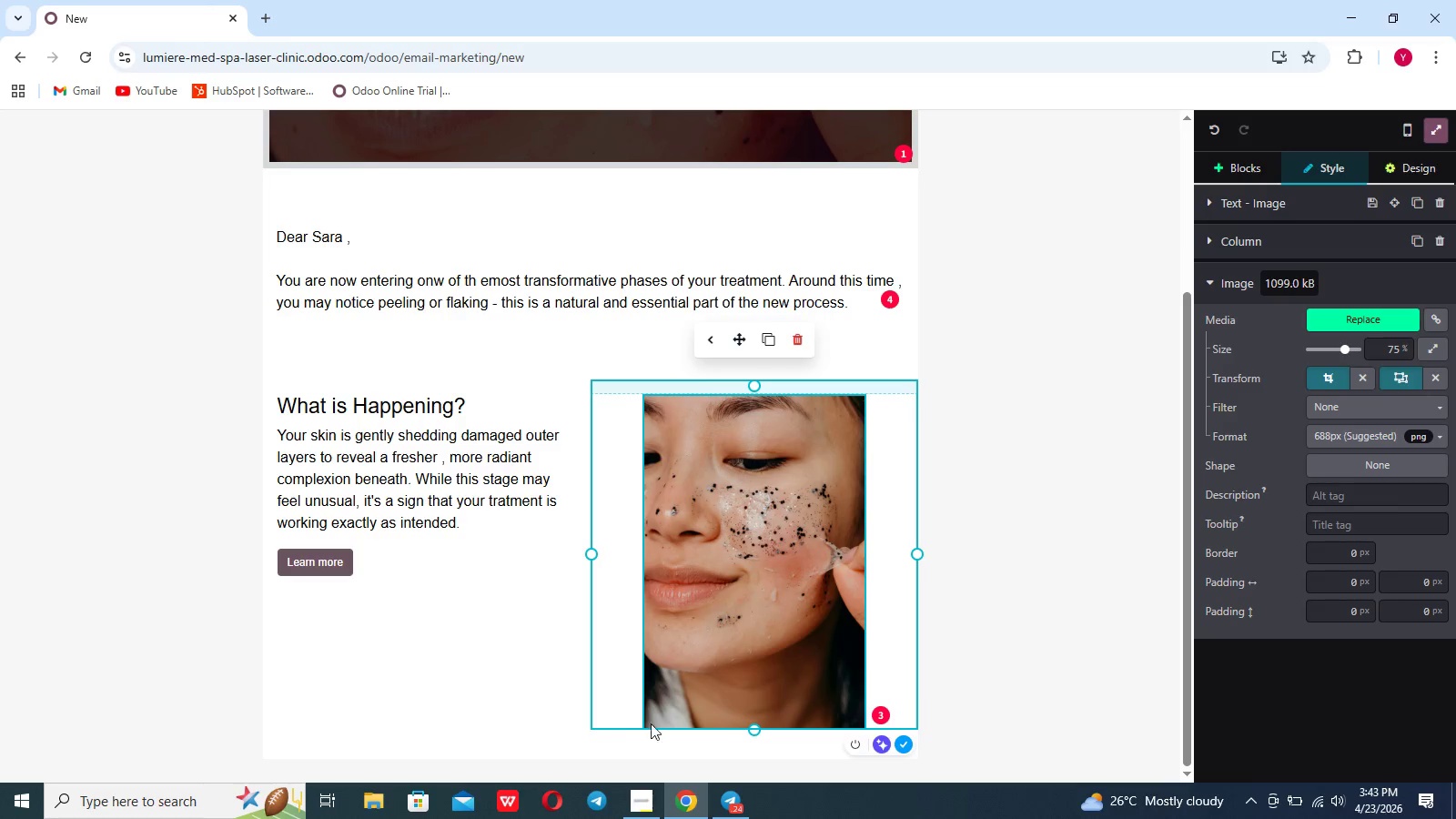 
left_click([561, 706])
 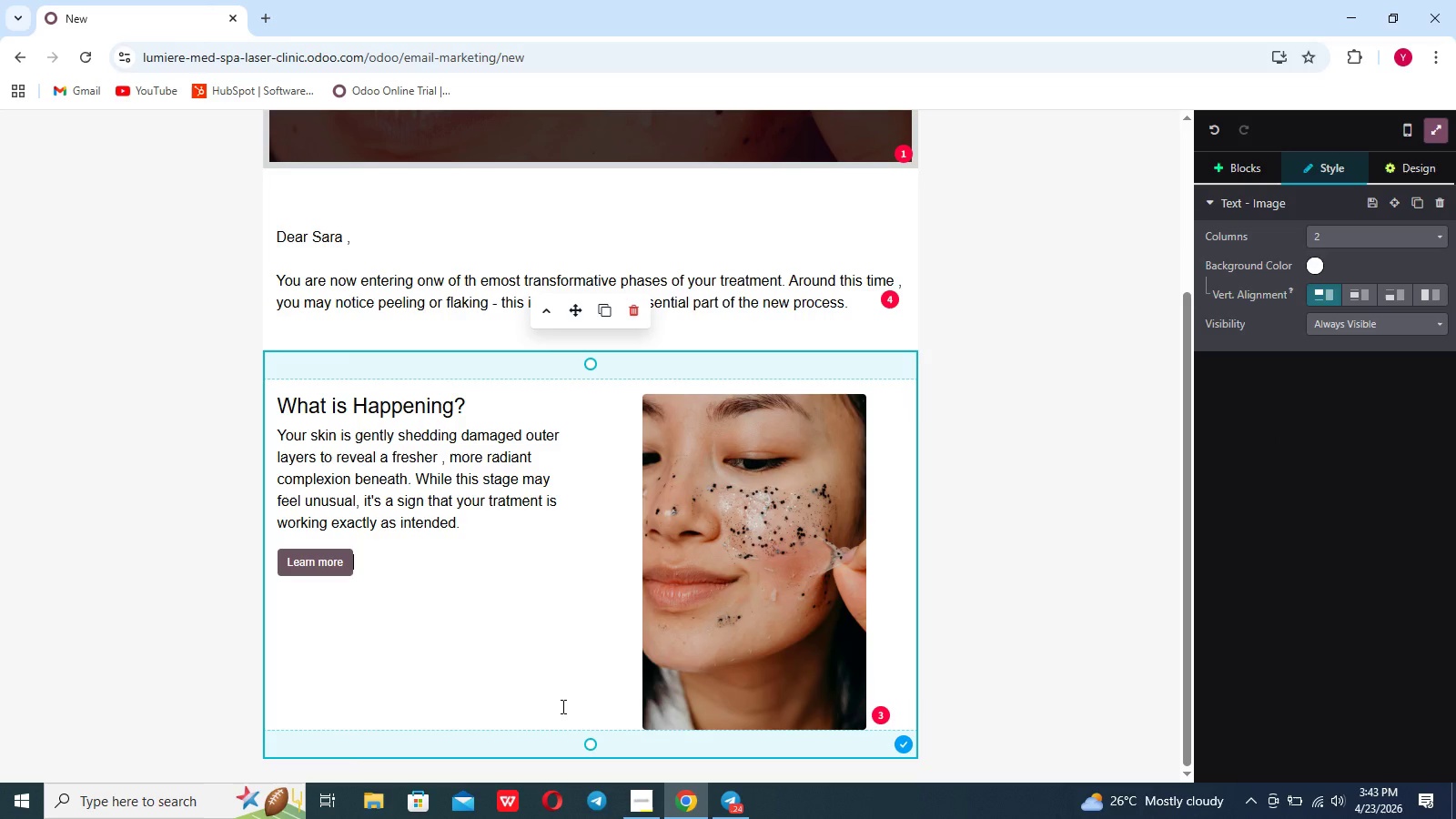 
left_click([561, 706])
 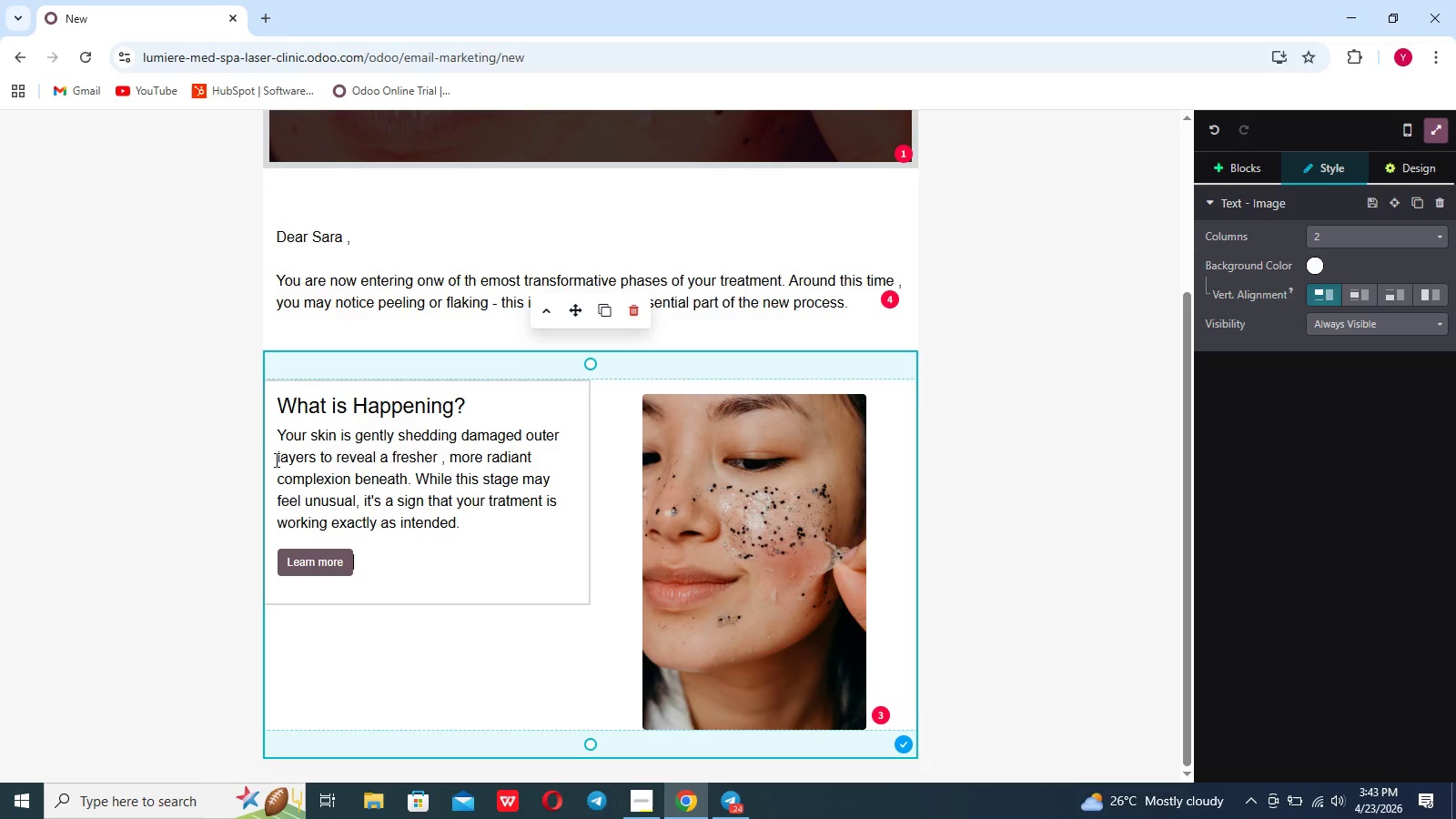 
left_click([275, 437])
 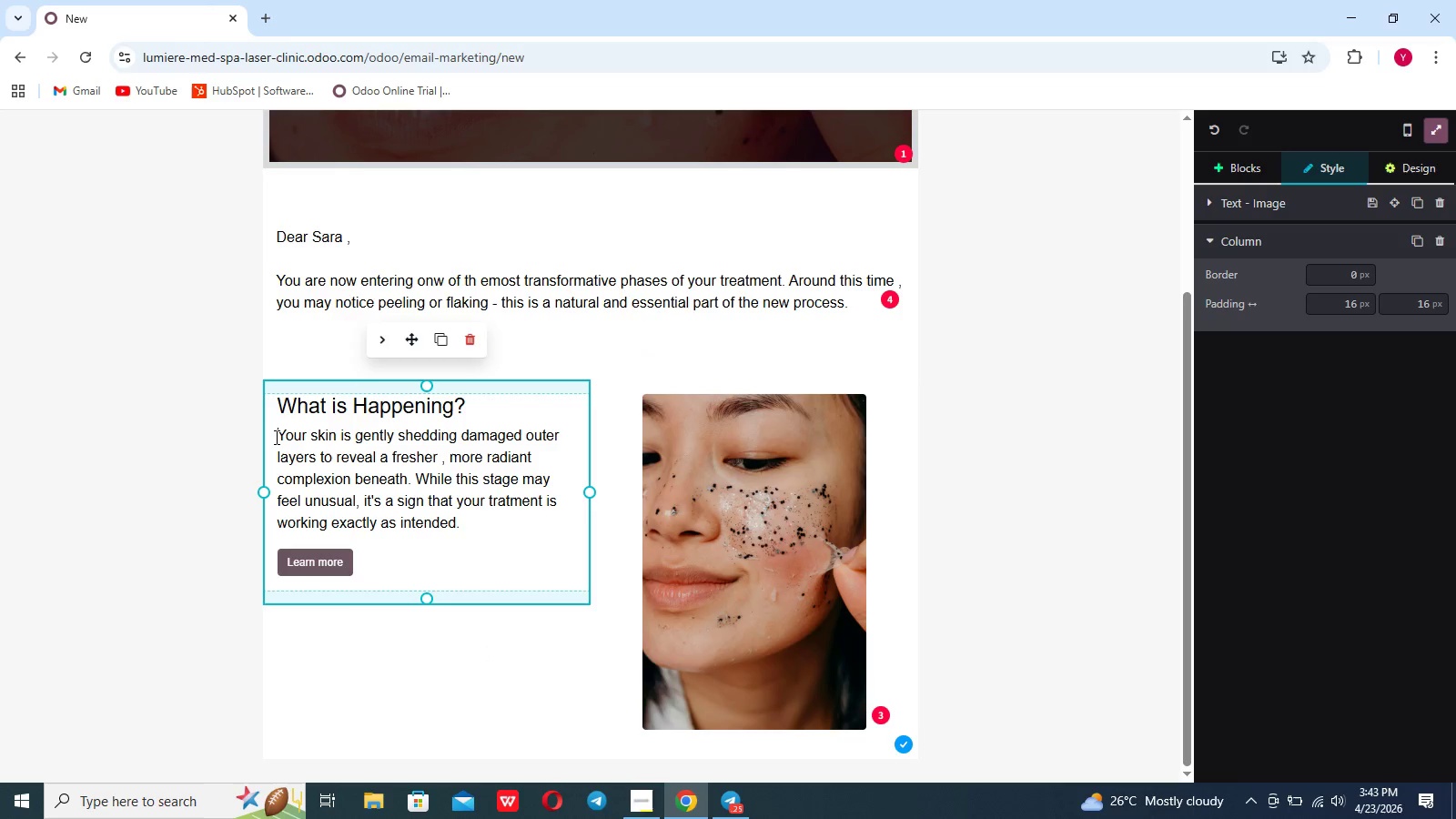 
key(Shift+Enter)
 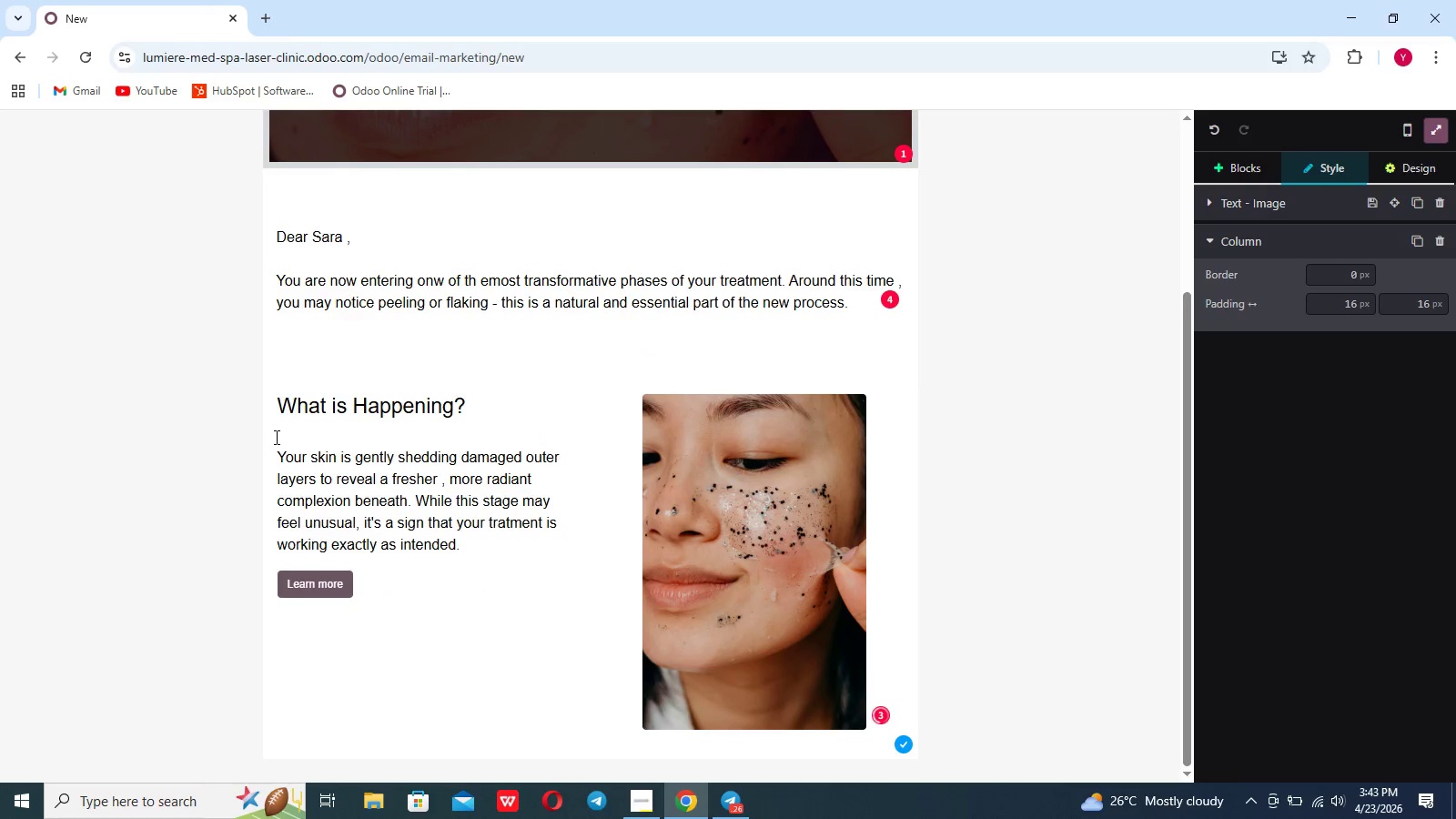 
key(Shift+Enter)
 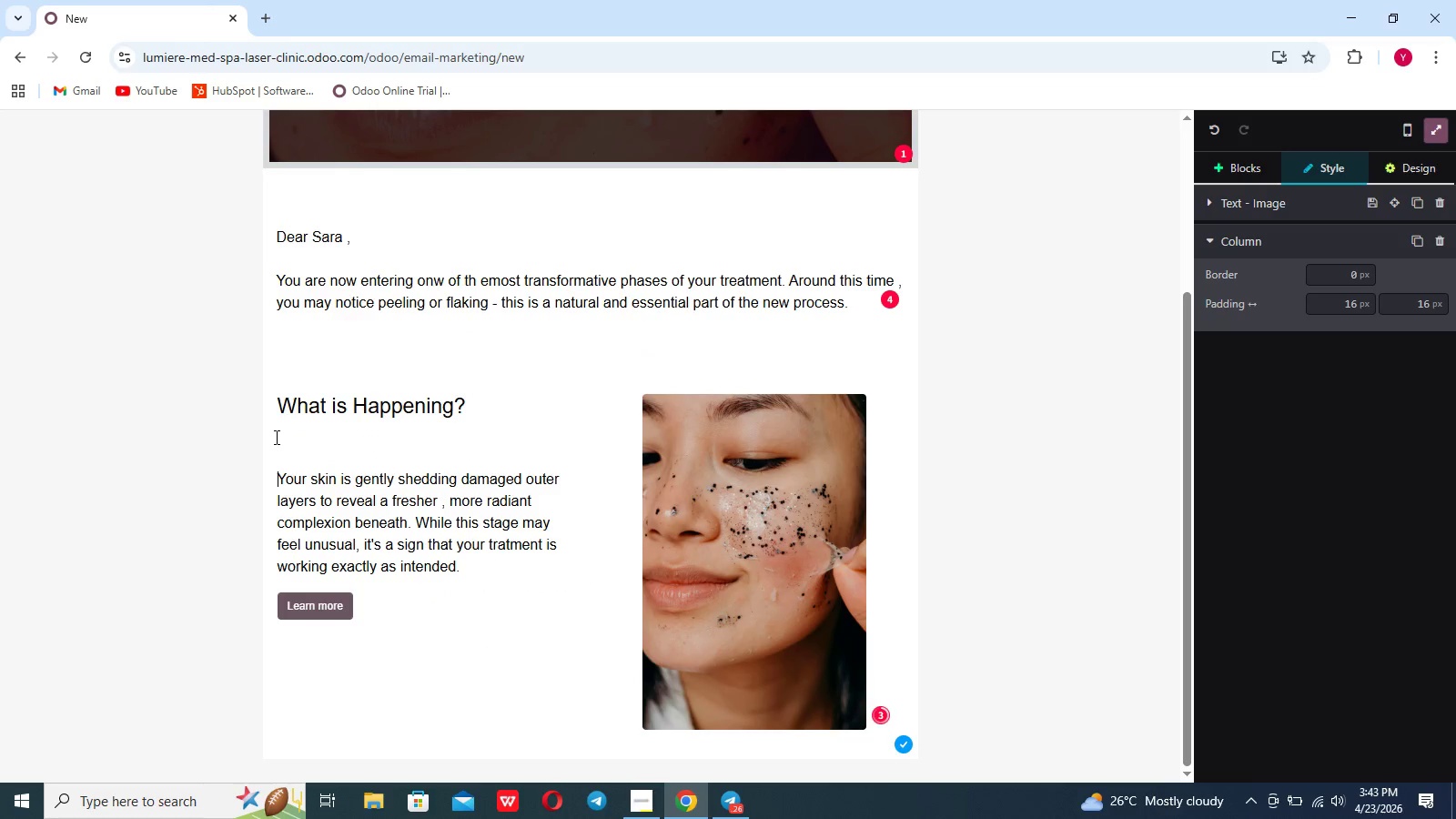 
left_click([273, 405])
 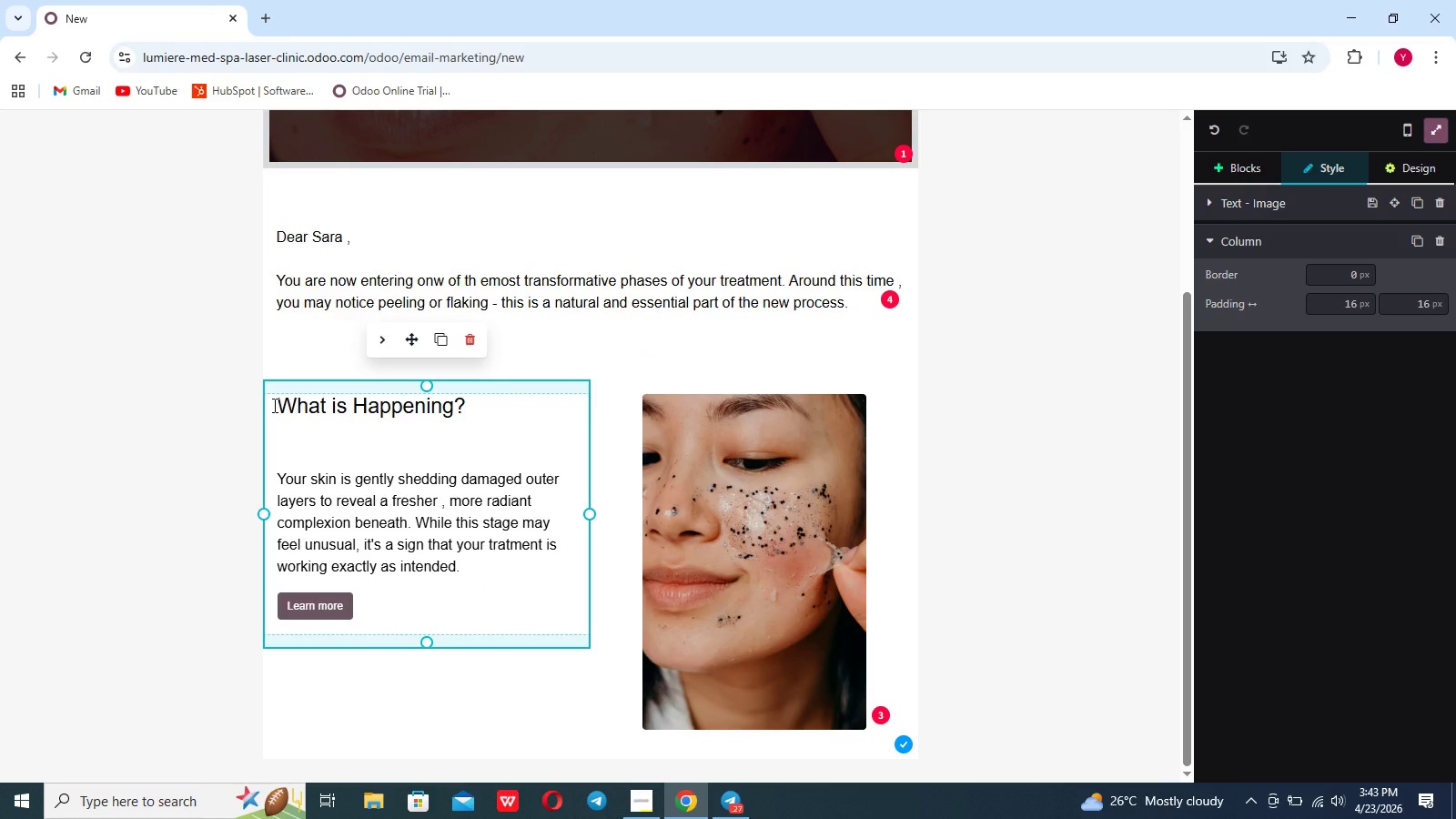 
key(Shift+Space)
 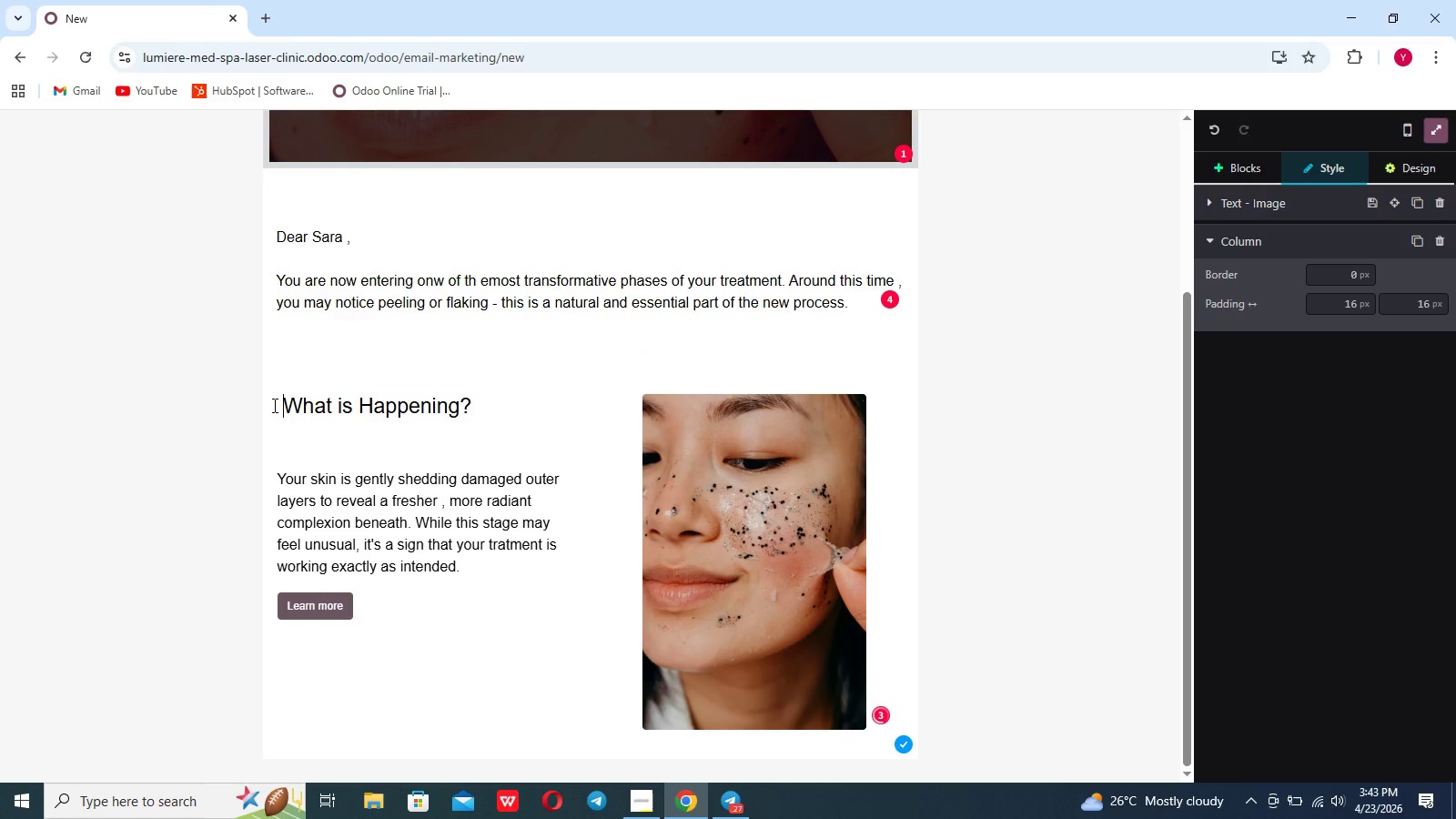 
key(Shift+Space)
 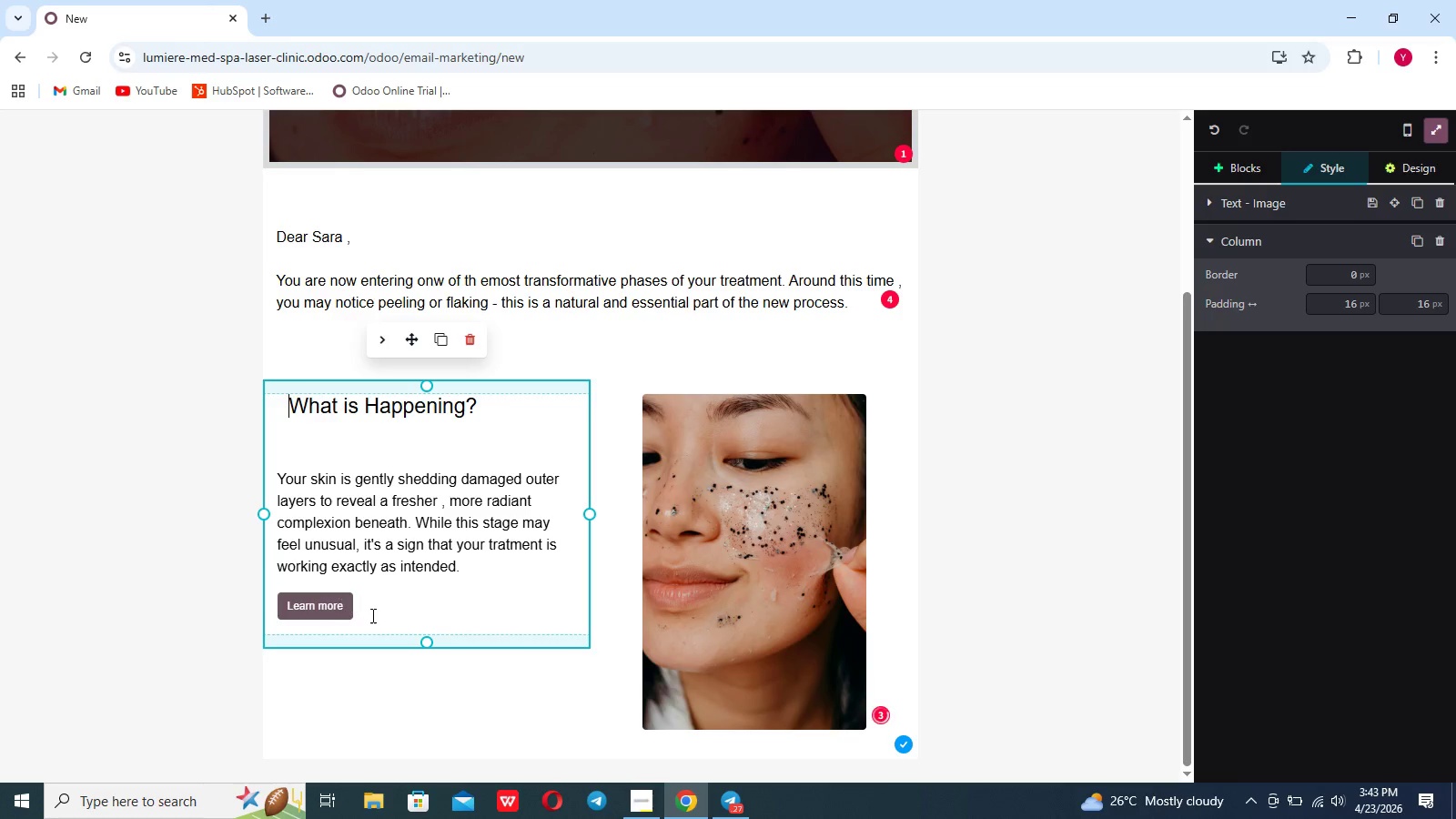 
left_click([370, 608])
 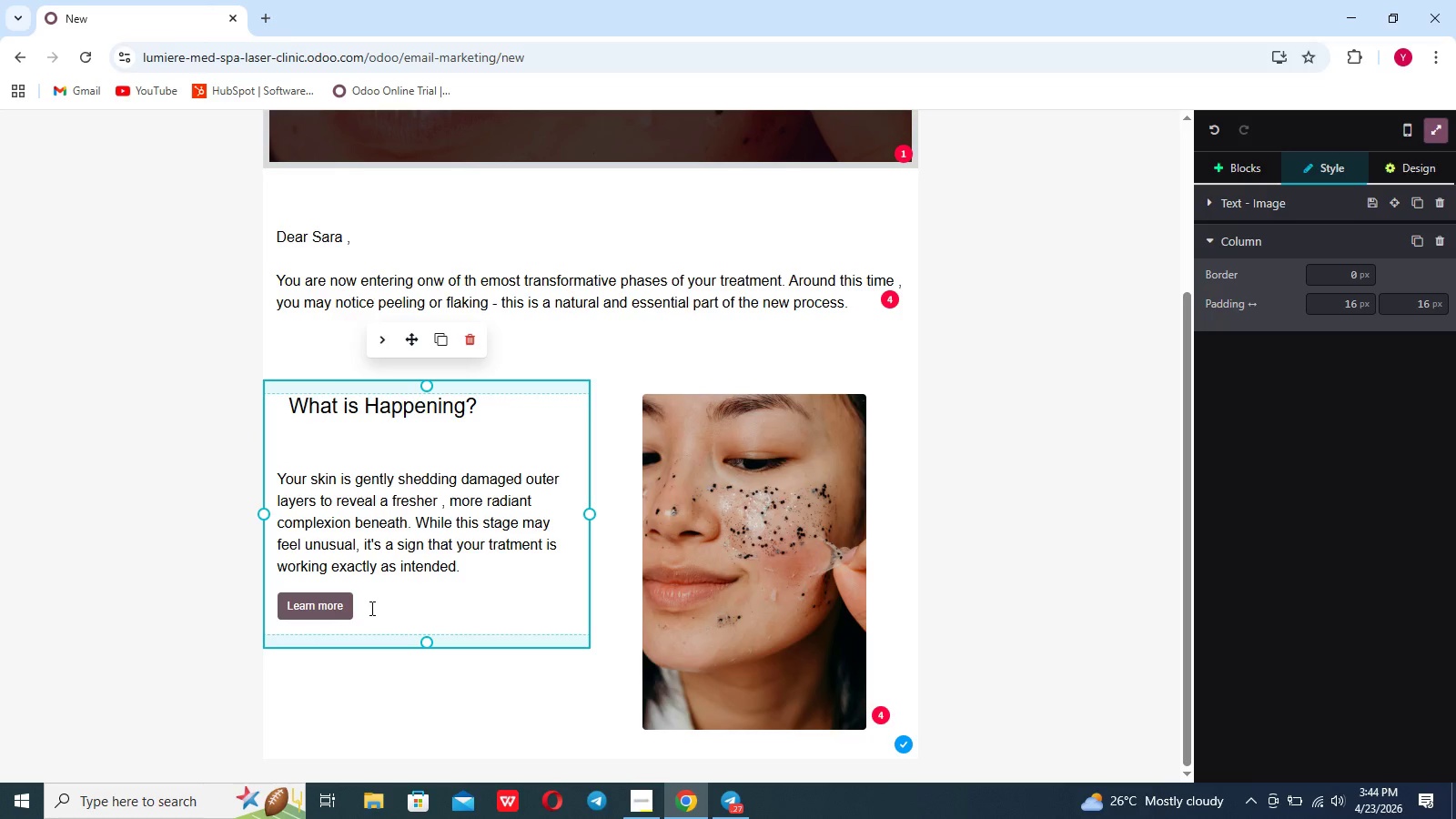 
key(Backspace)
 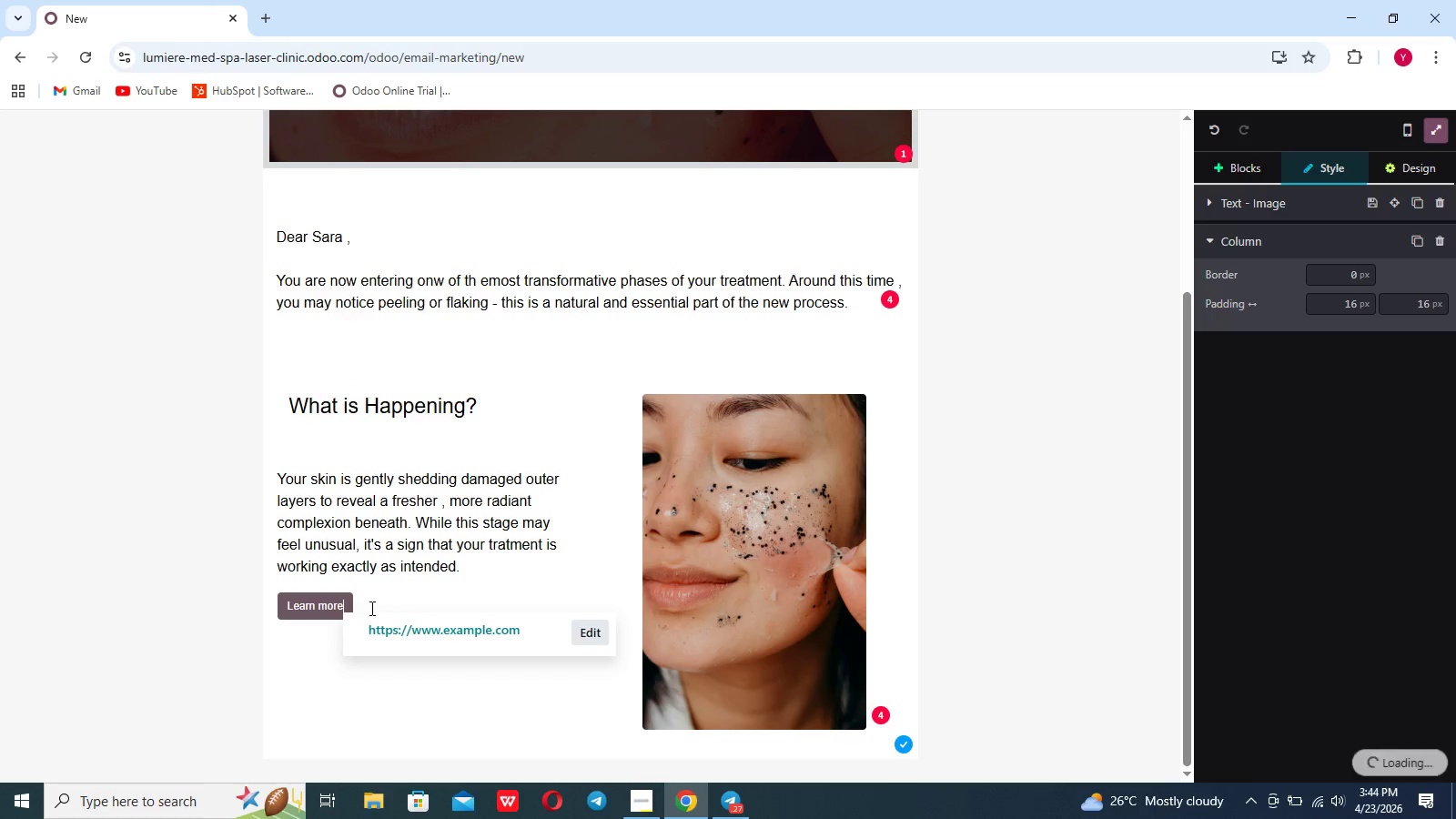 
key(Backspace)
 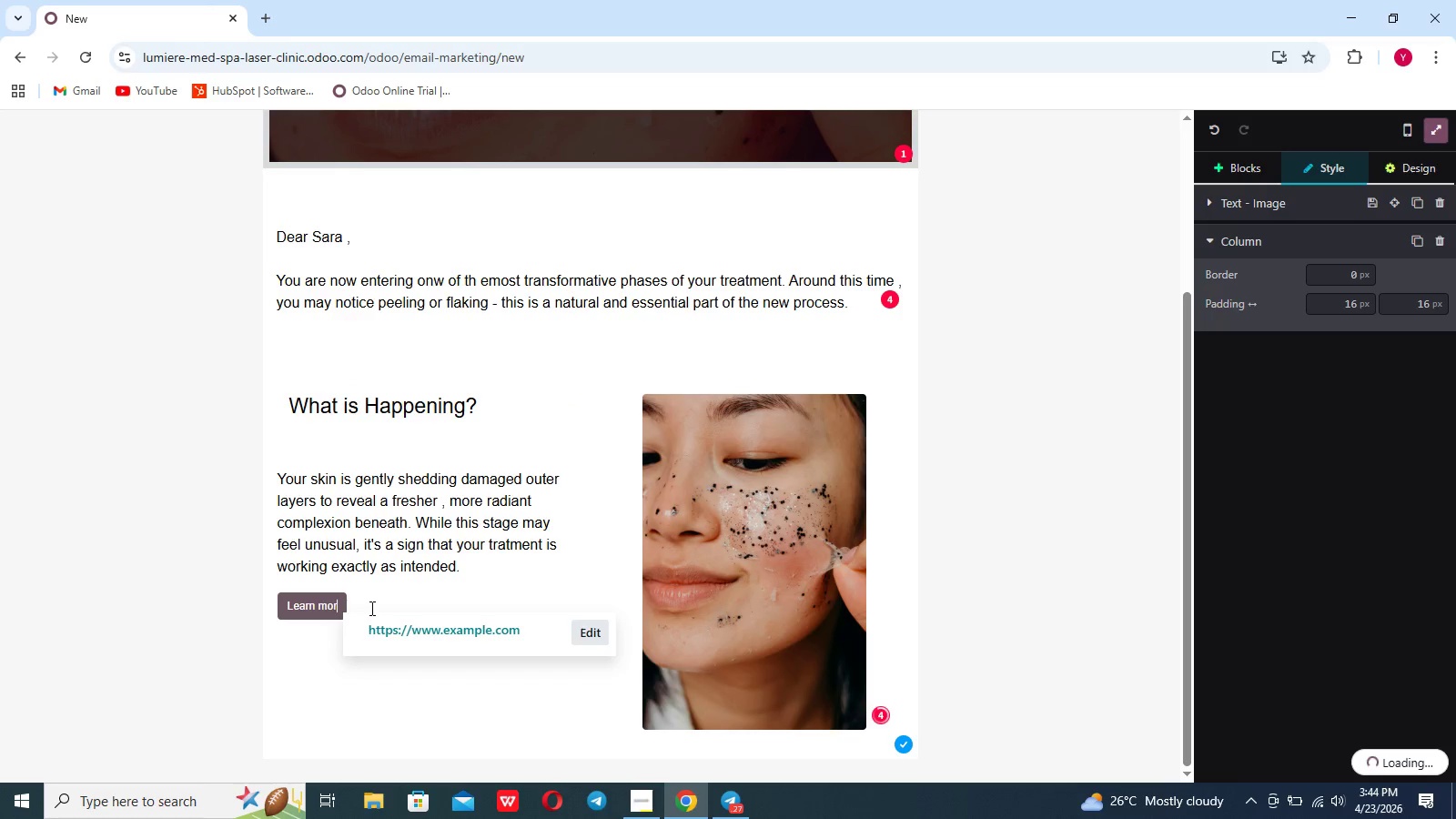 
key(Backspace)
 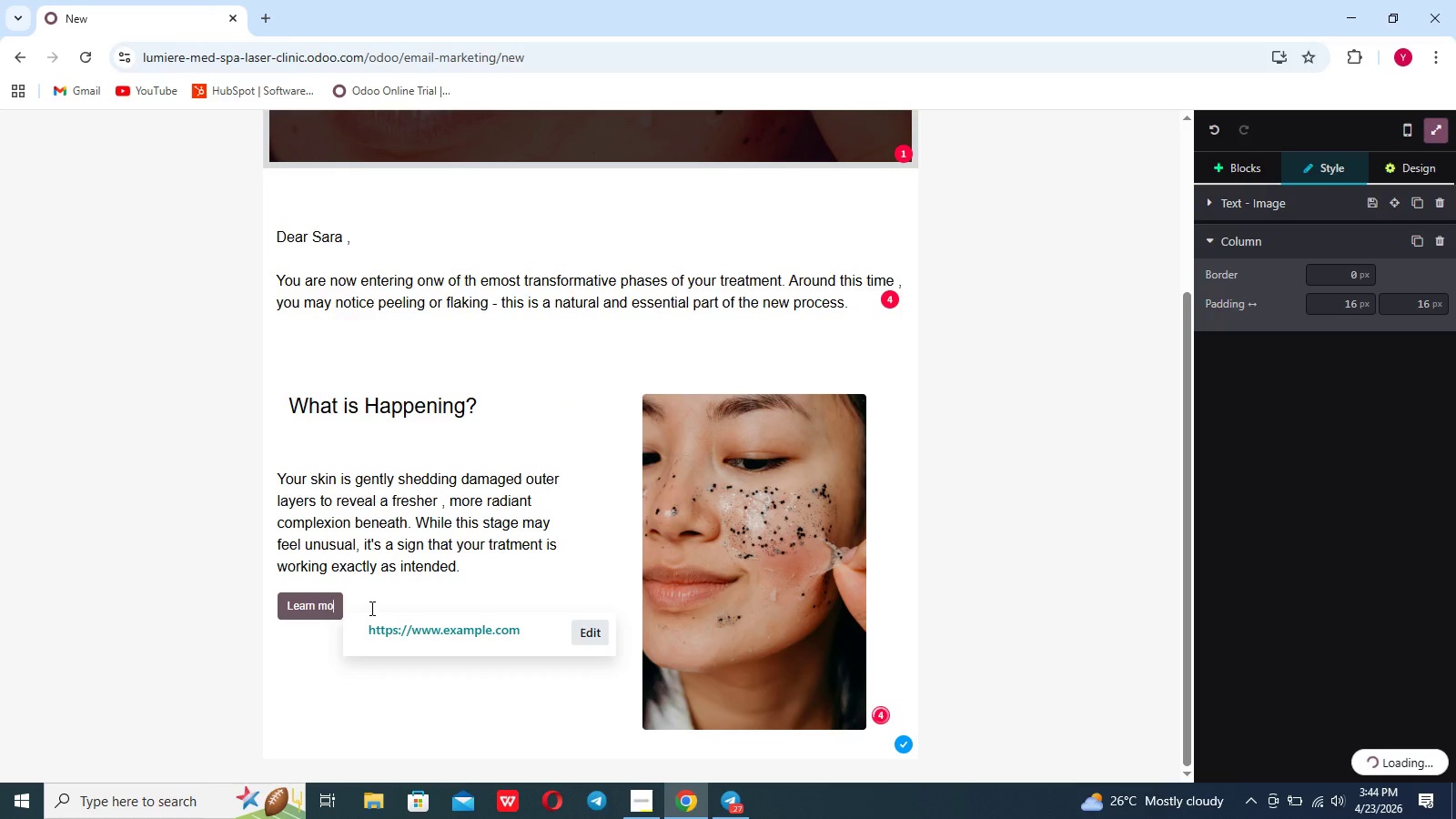 
key(Backspace)
 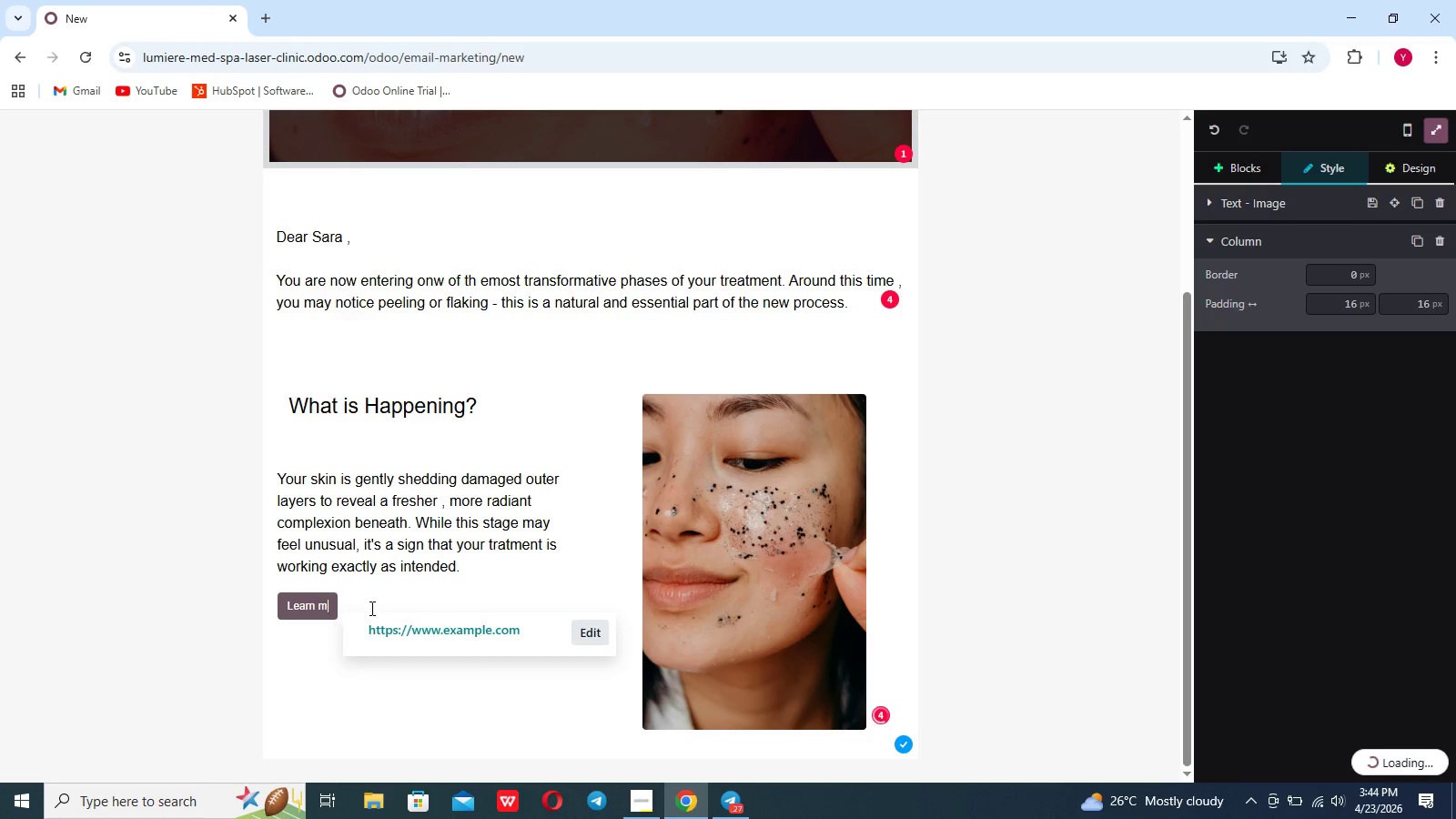 
key(Backspace)
 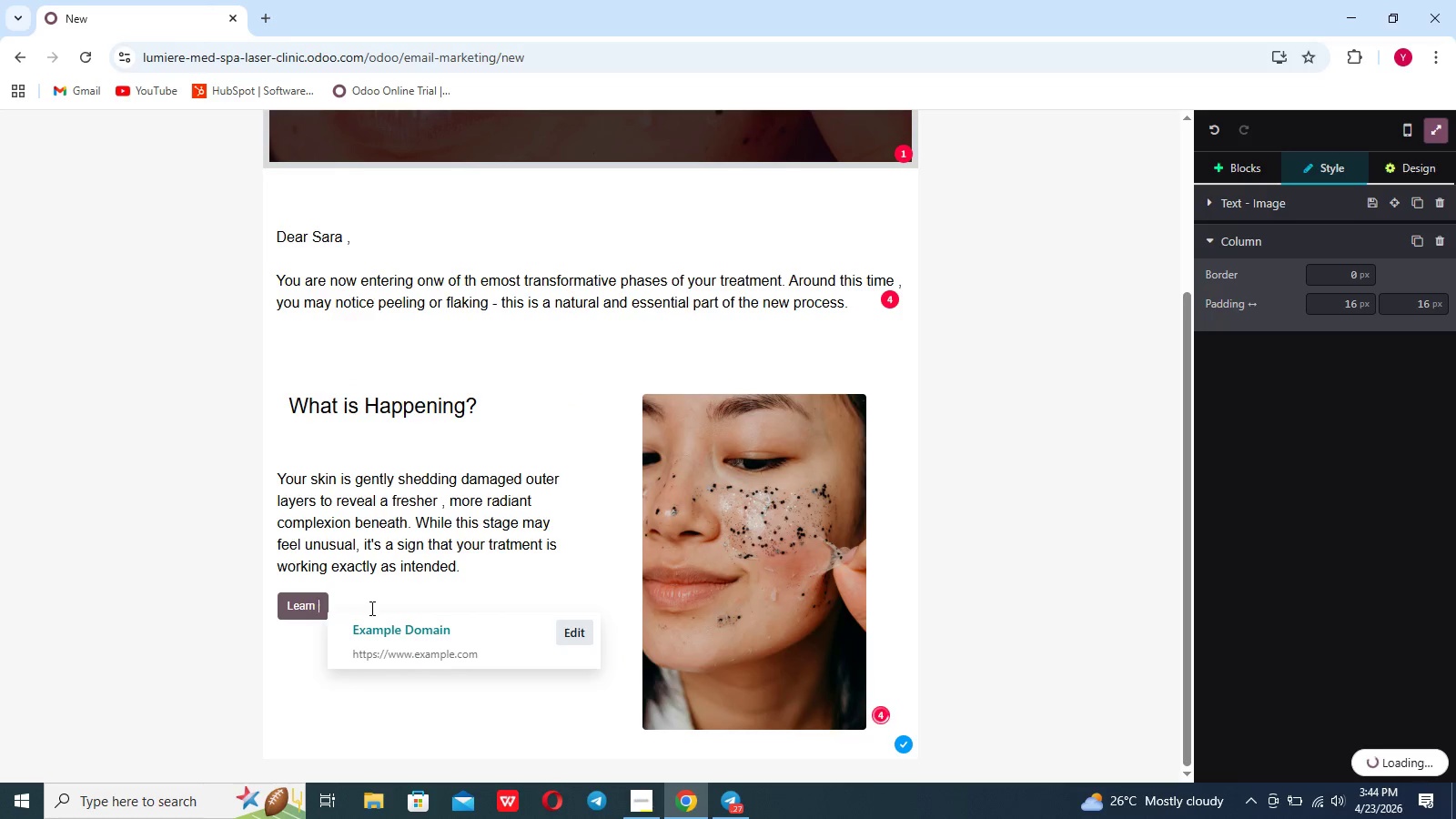 
key(Backspace)
 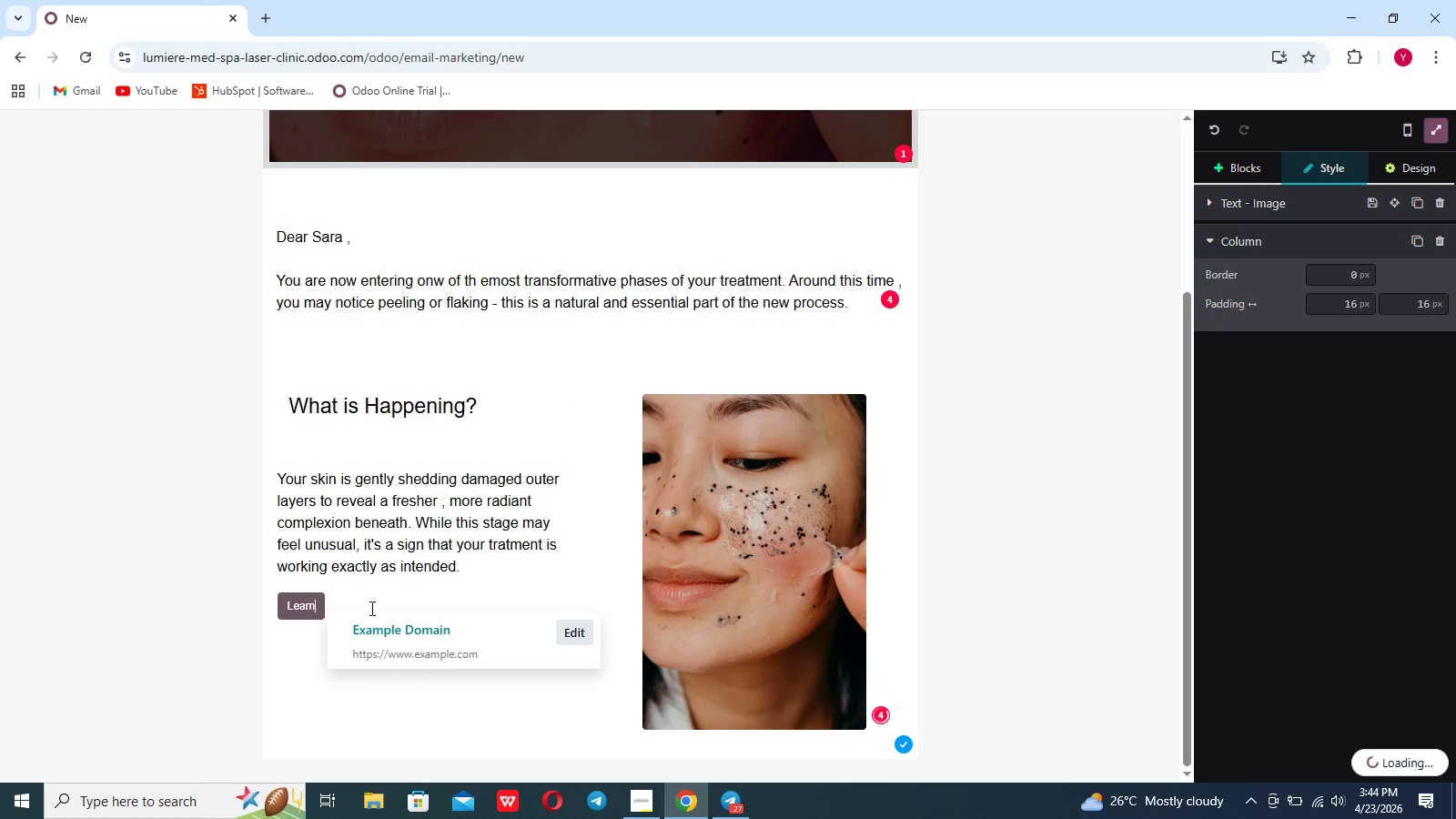 
key(Backspace)
 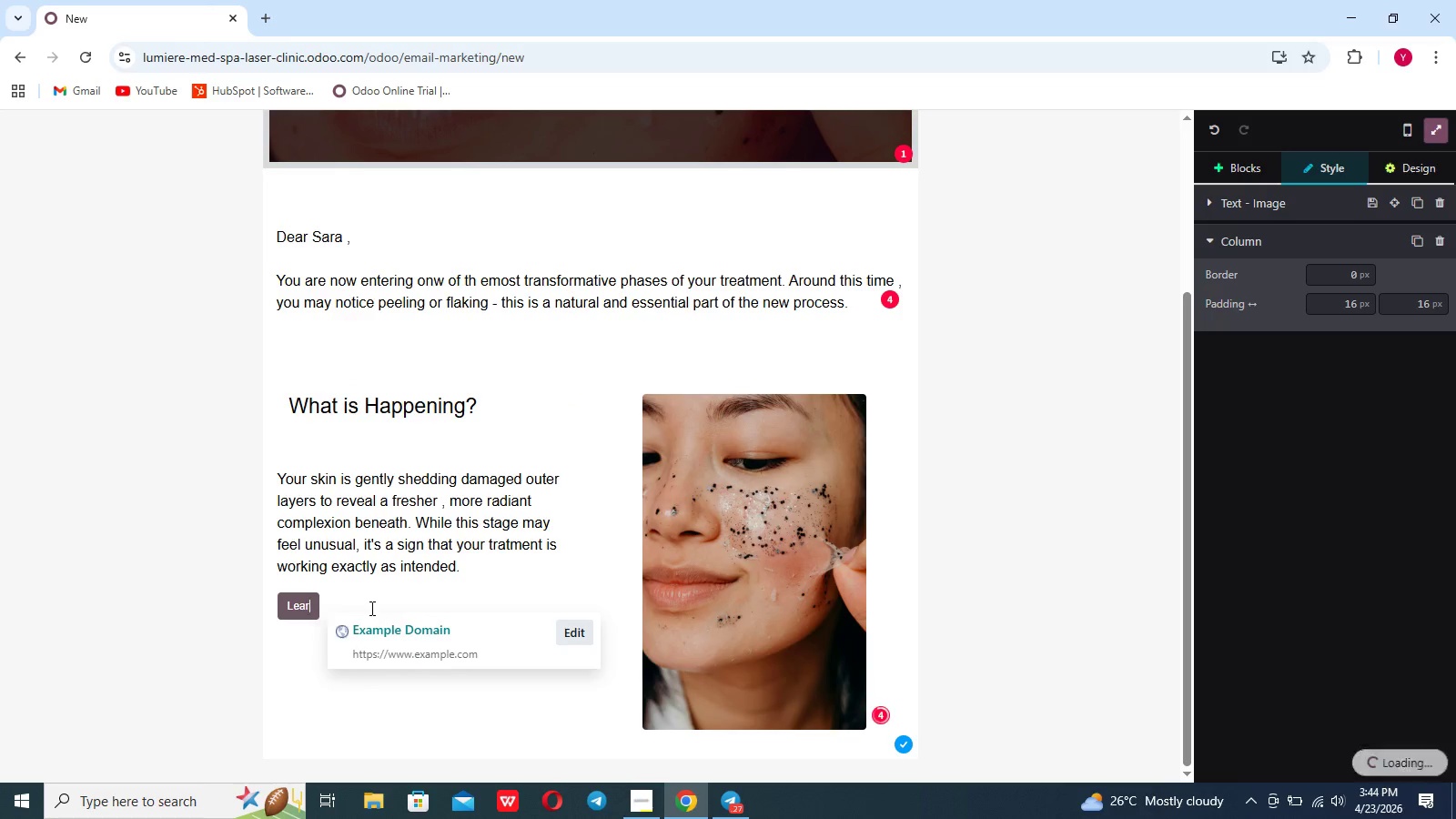 
key(Backspace)
 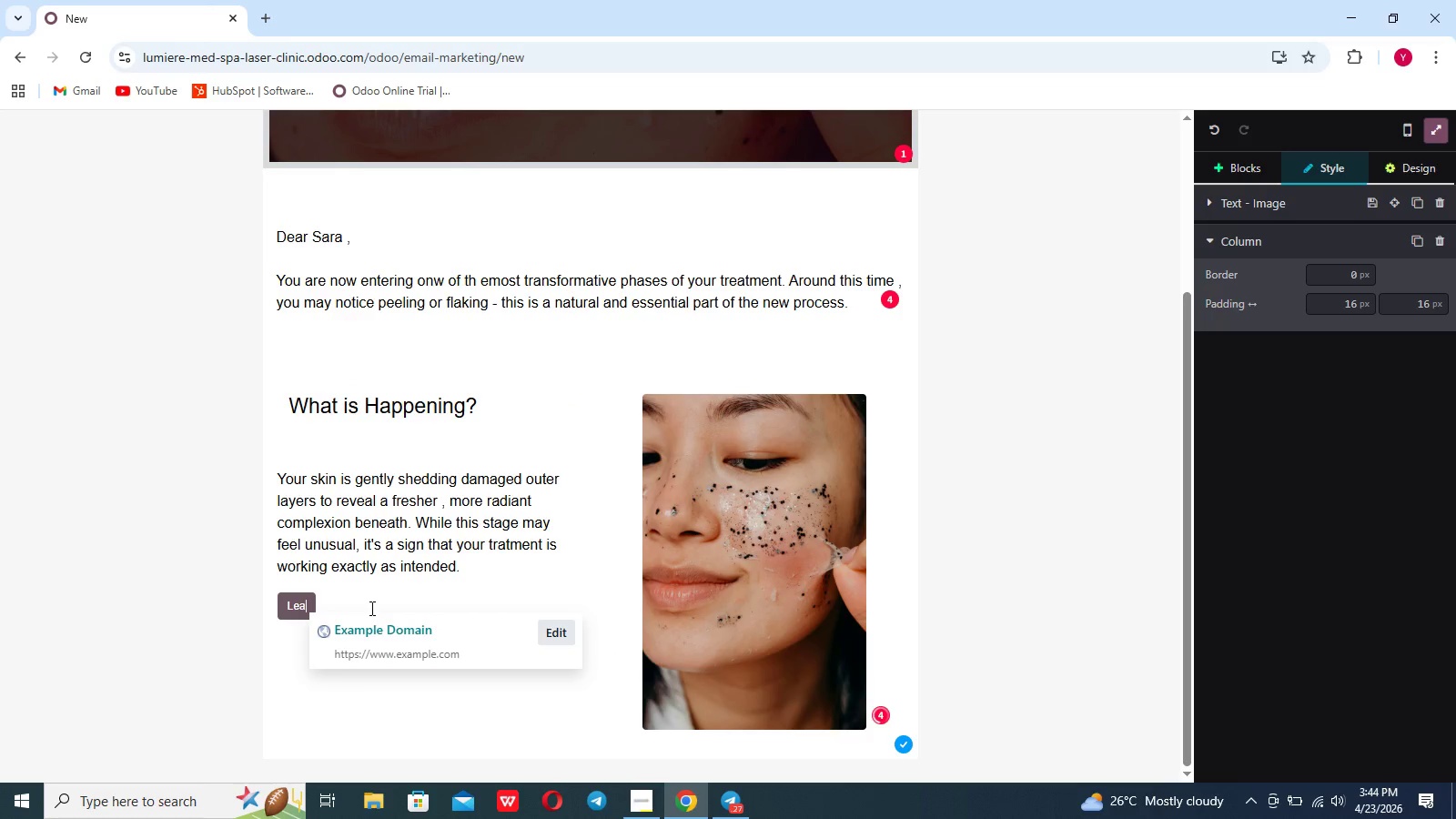 
key(Backspace)
 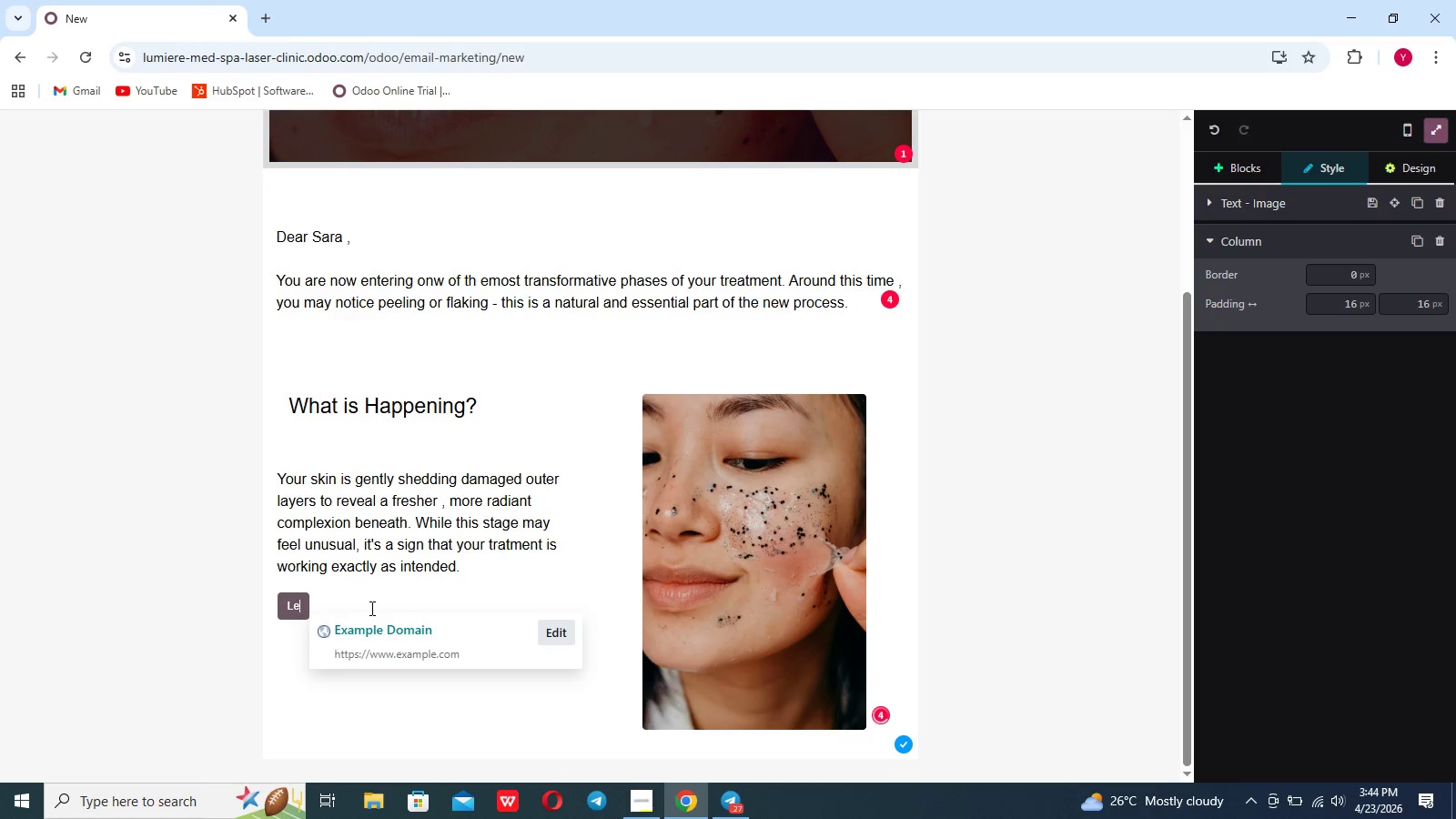 
key(Backspace)
 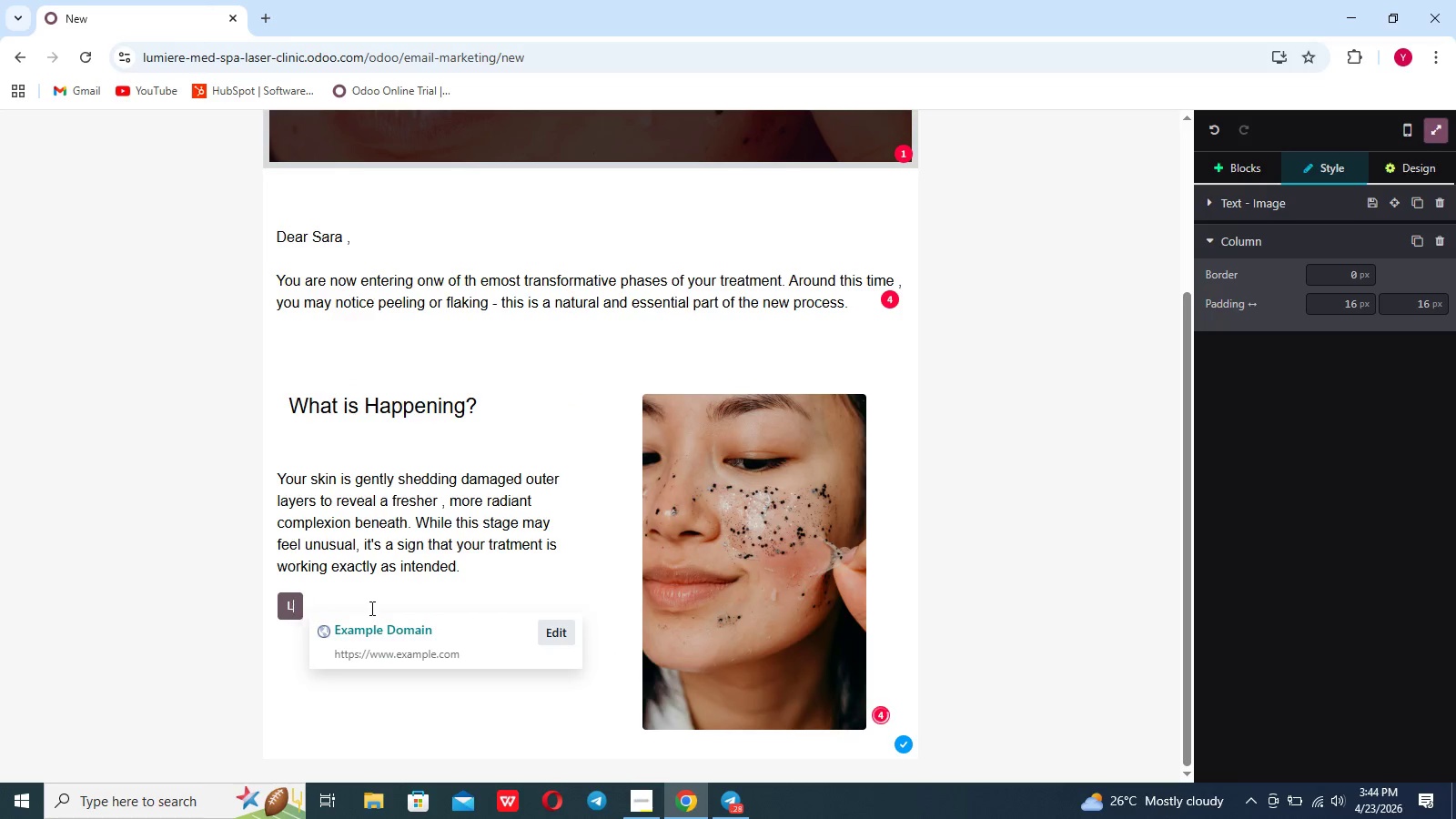 
key(Backspace)
 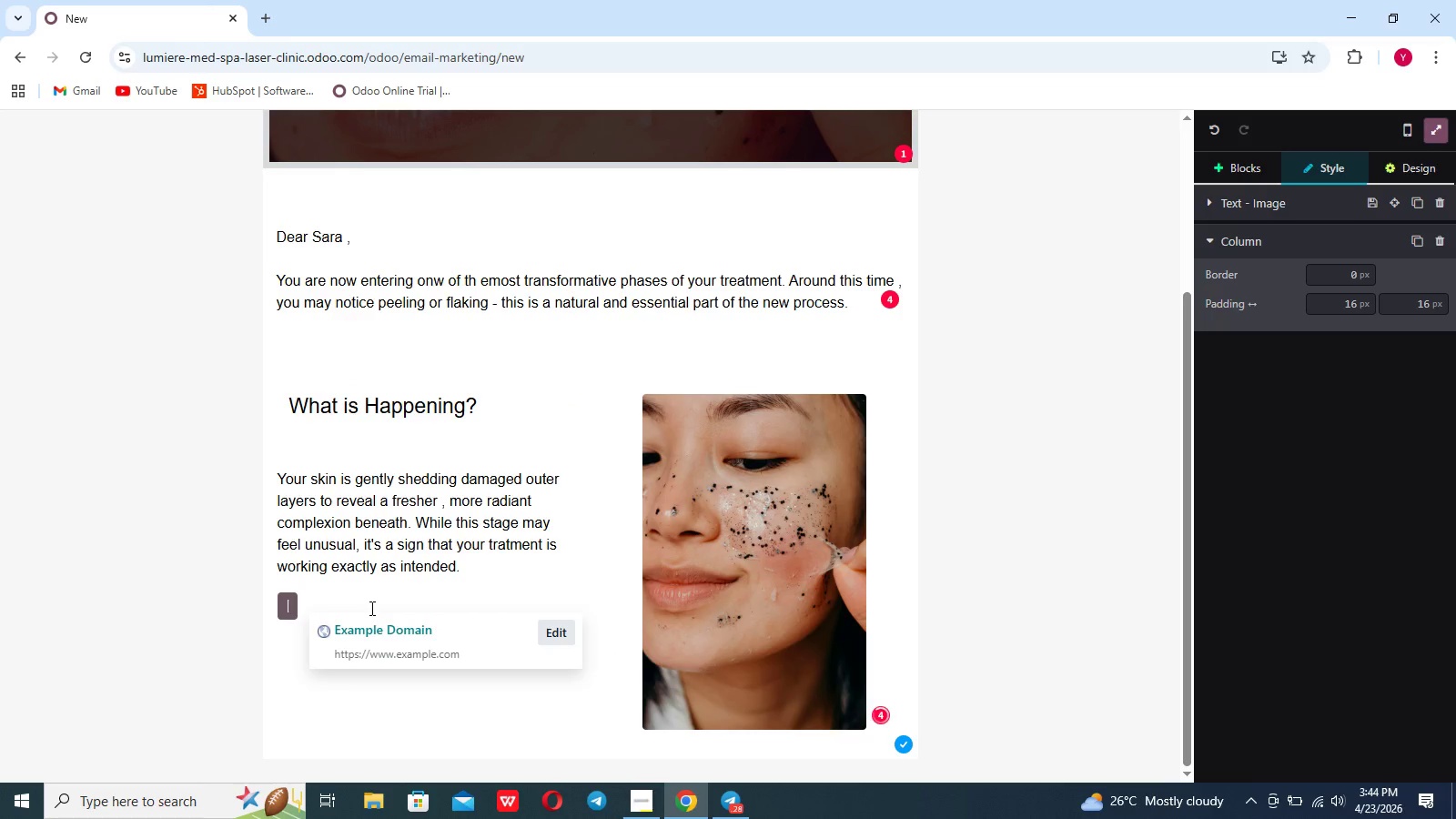 
key(Backspace)
 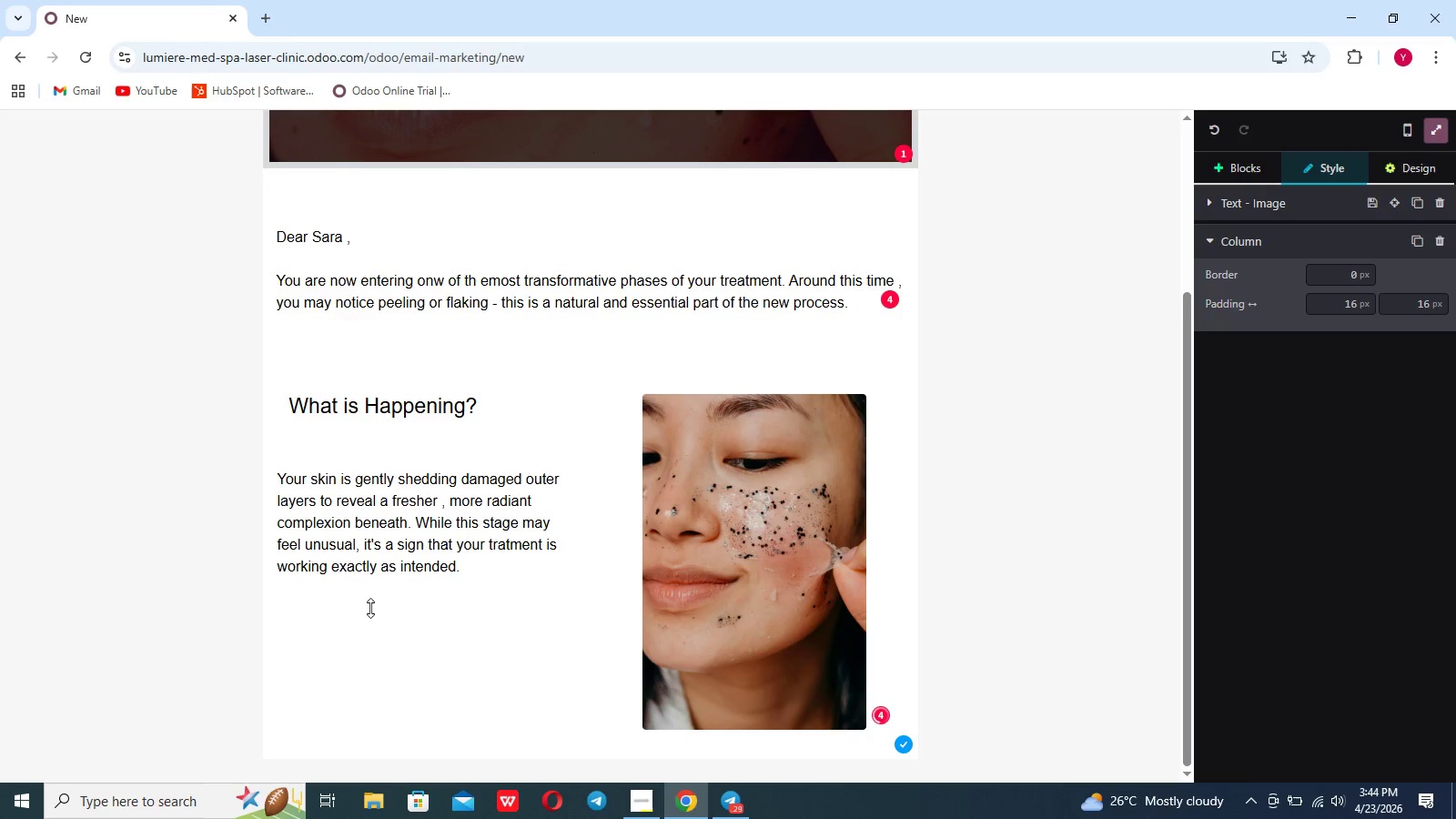 
scroll: coordinate [370, 608], scroll_direction: down, amount: 7.0
 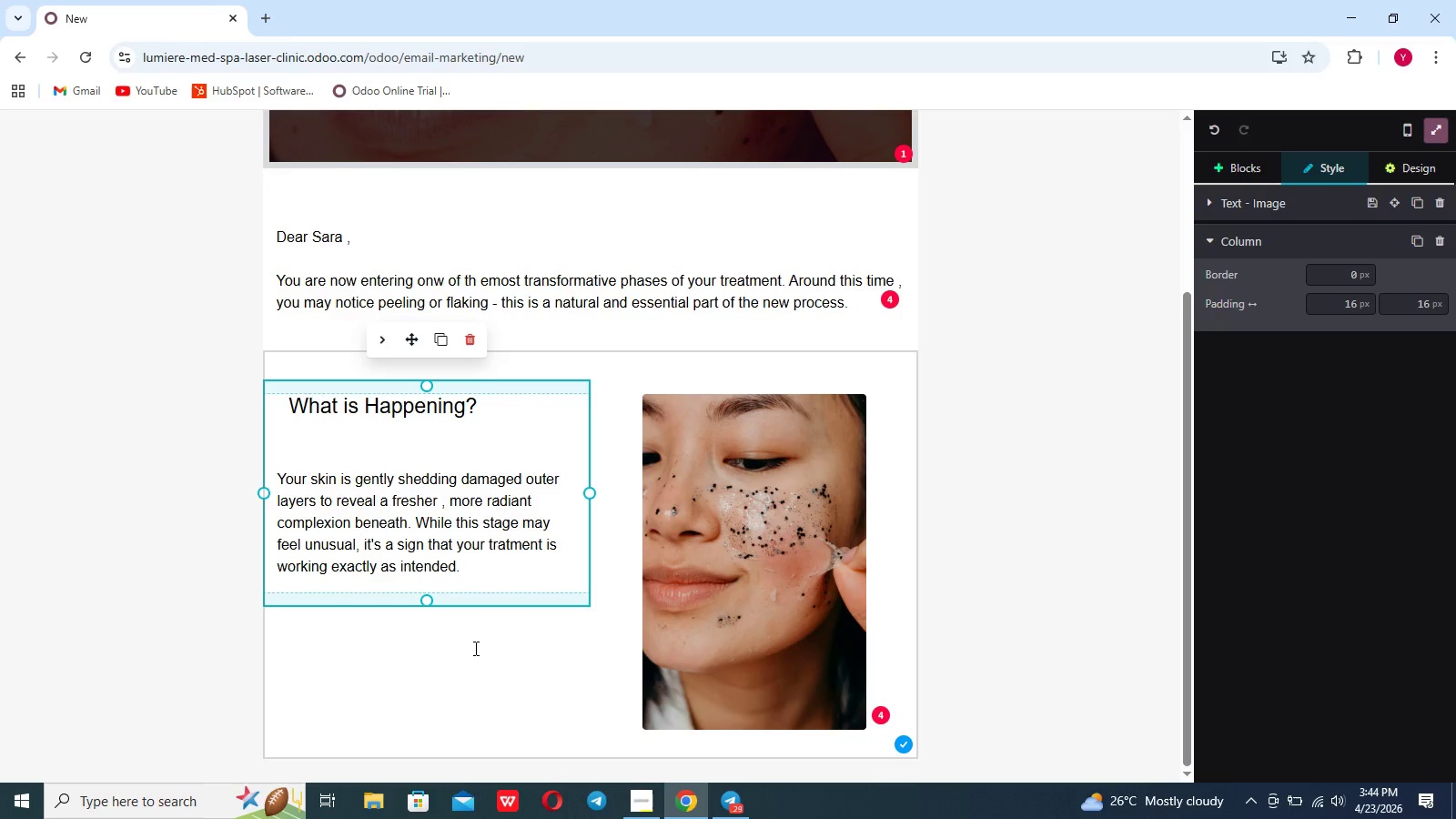 
wait(5.25)
 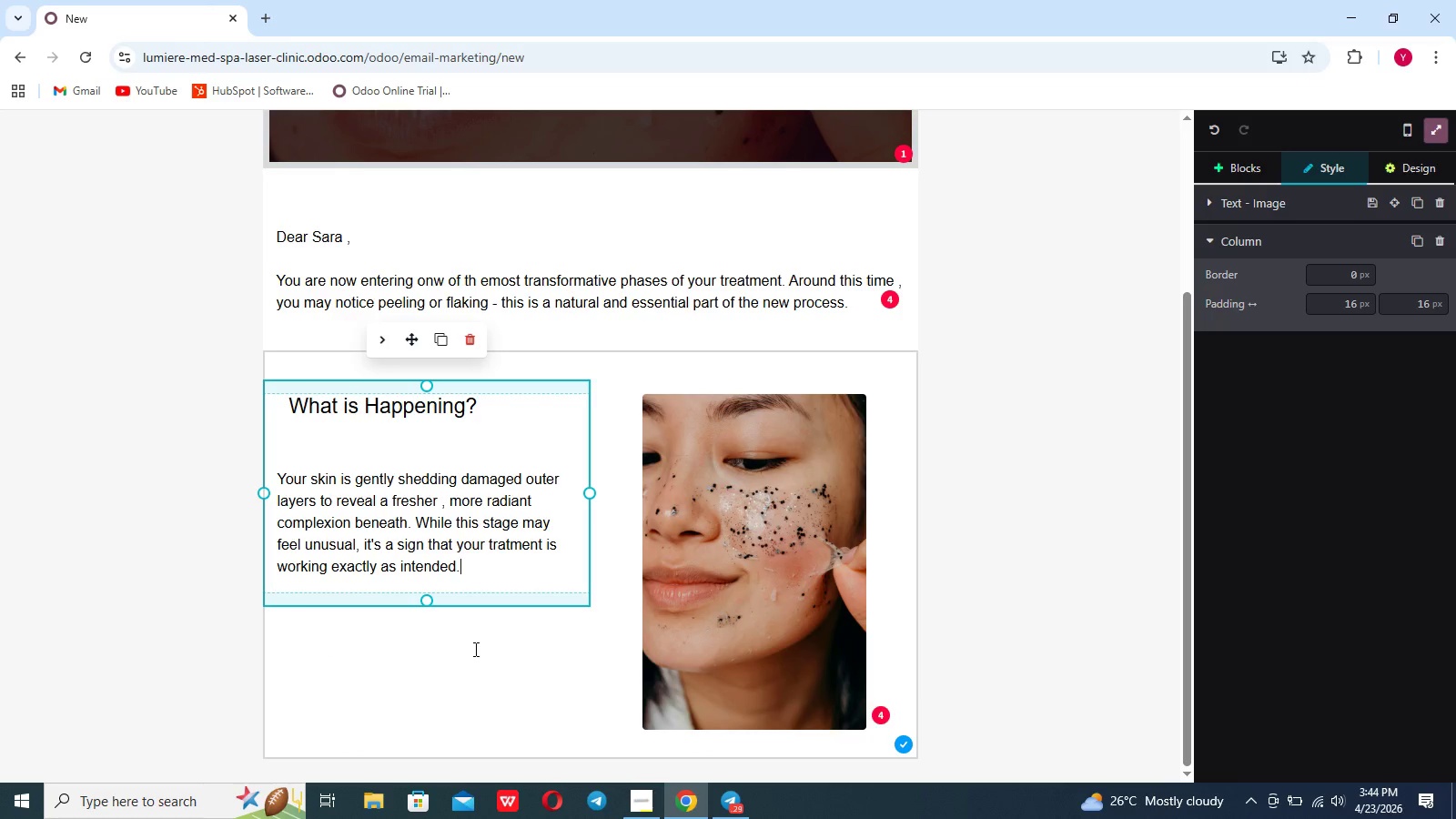 
left_click([718, 605])
 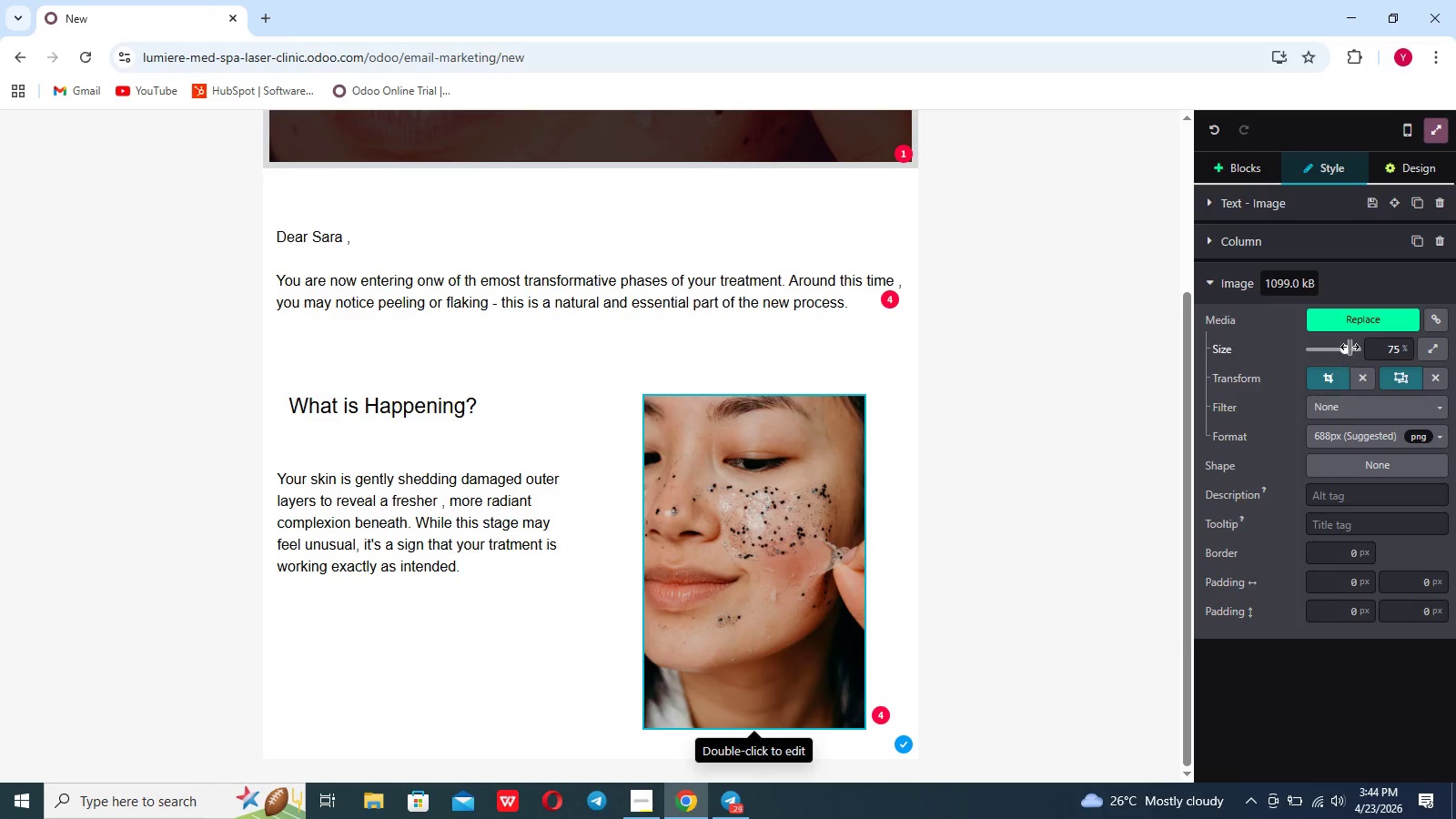 
left_click_drag(start_coordinate=[1348, 351], to_coordinate=[1334, 349])
 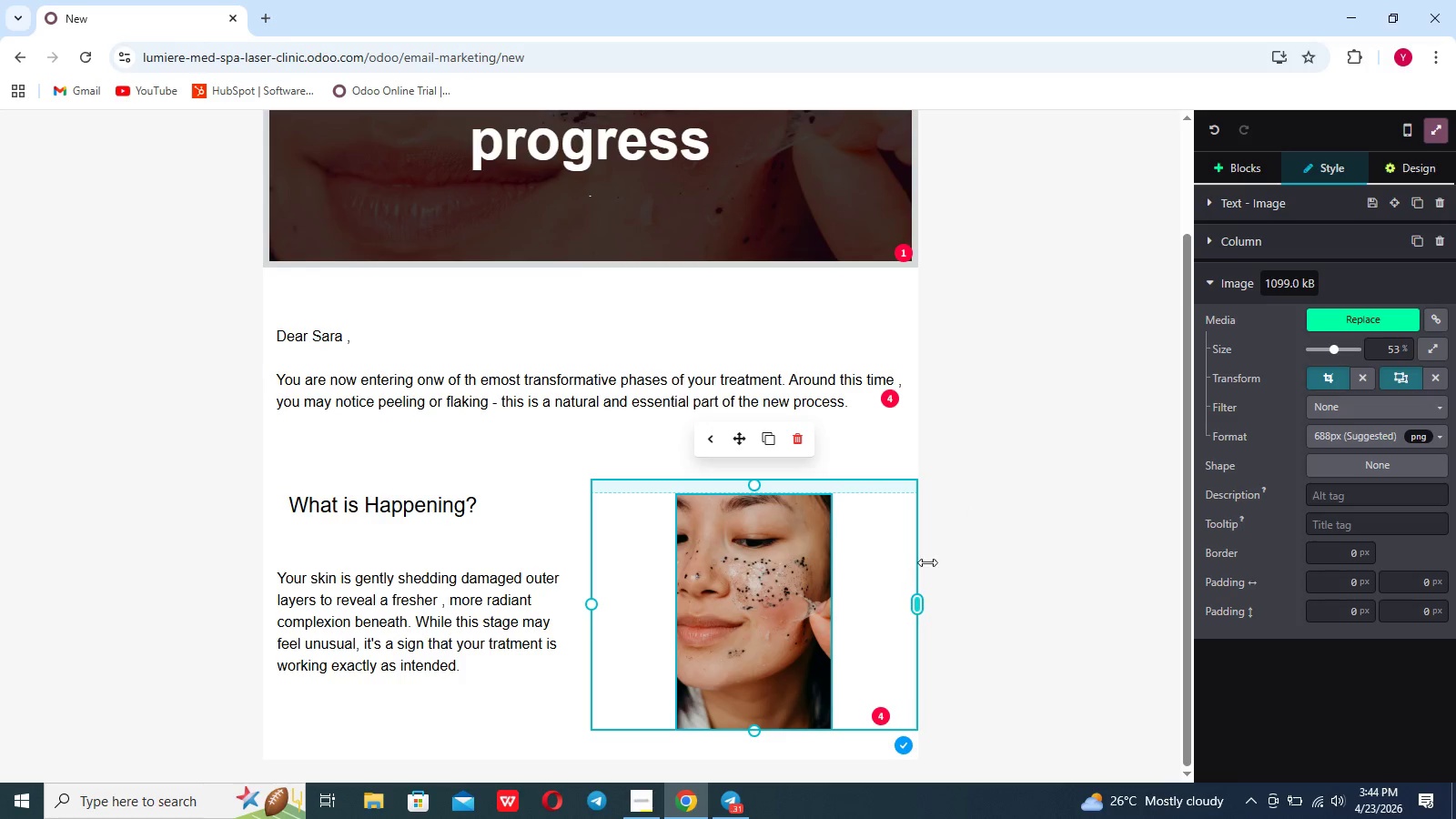 
left_click([1023, 589])
 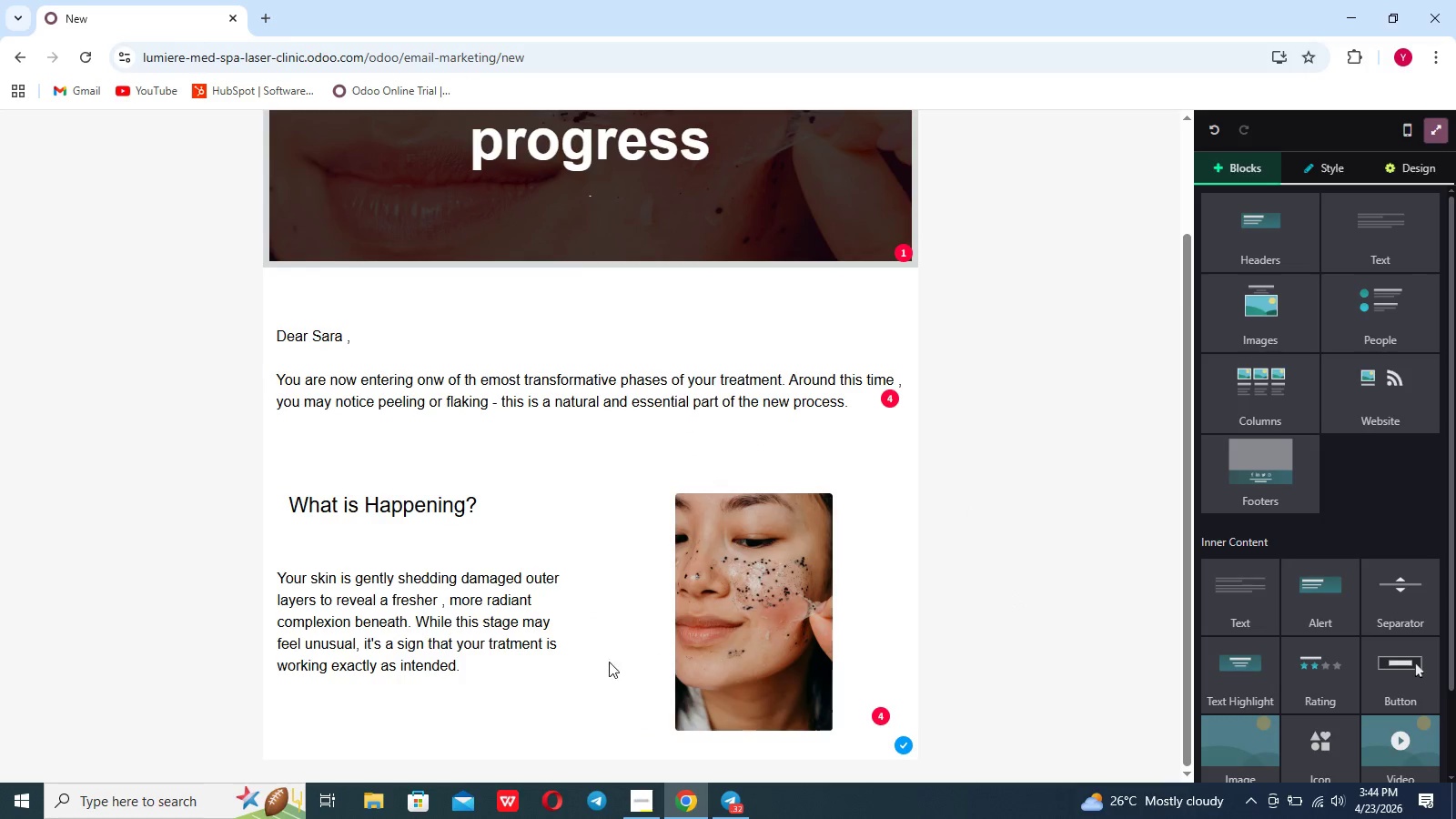 
scroll: coordinate [599, 664], scroll_direction: down, amount: 5.0
 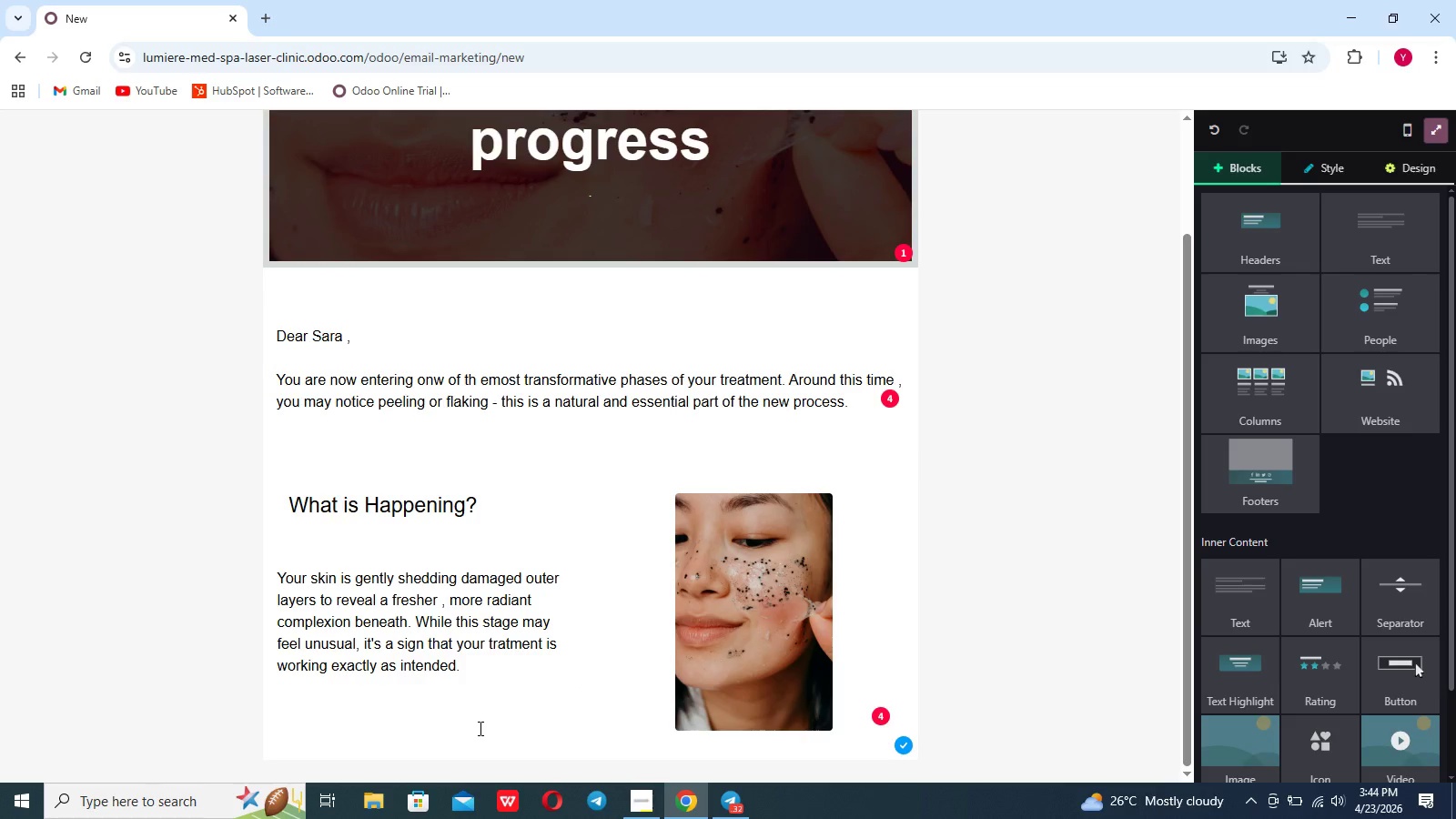 
left_click([478, 719])
 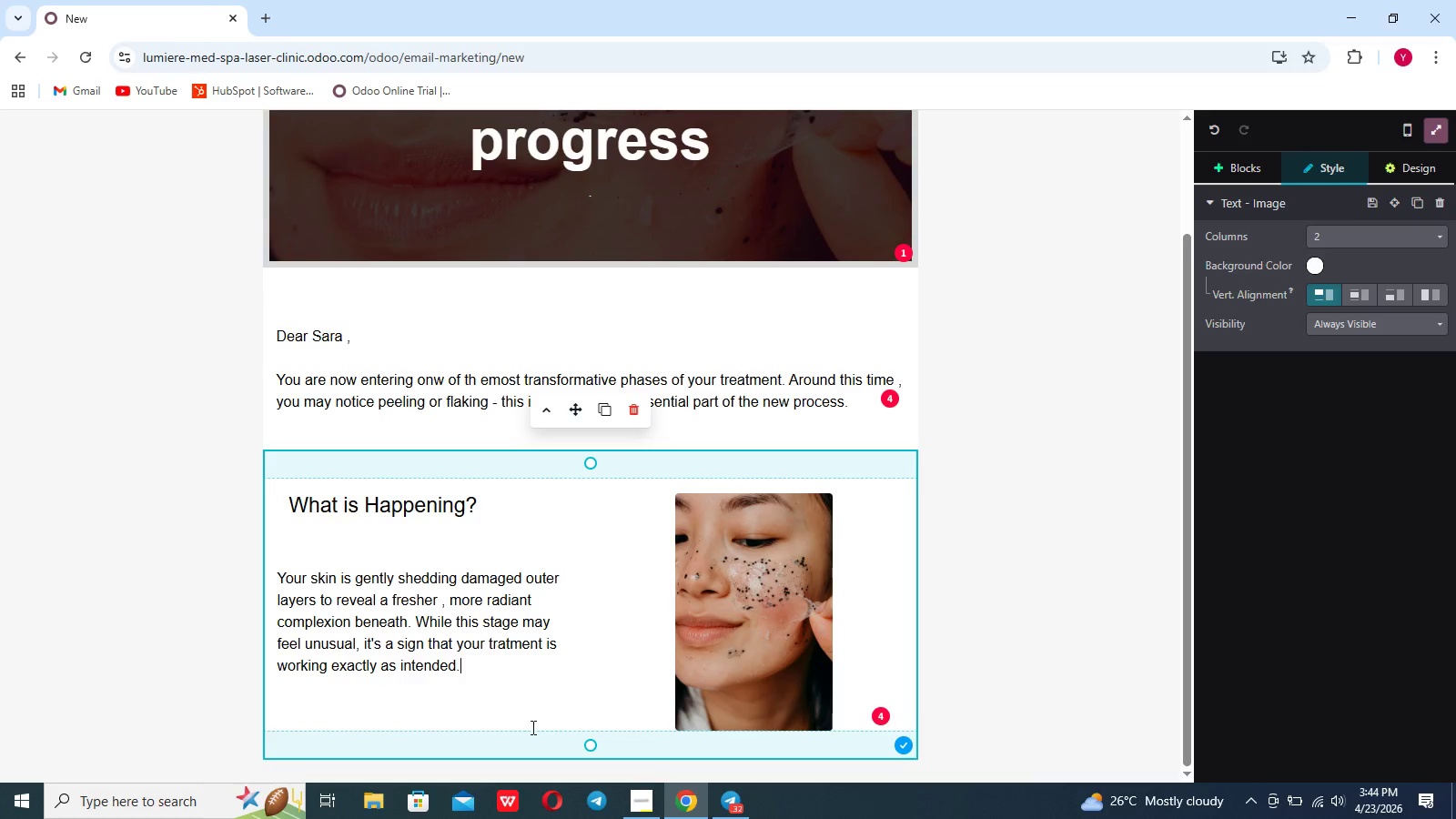 
scroll: coordinate [531, 729], scroll_direction: down, amount: 11.0
 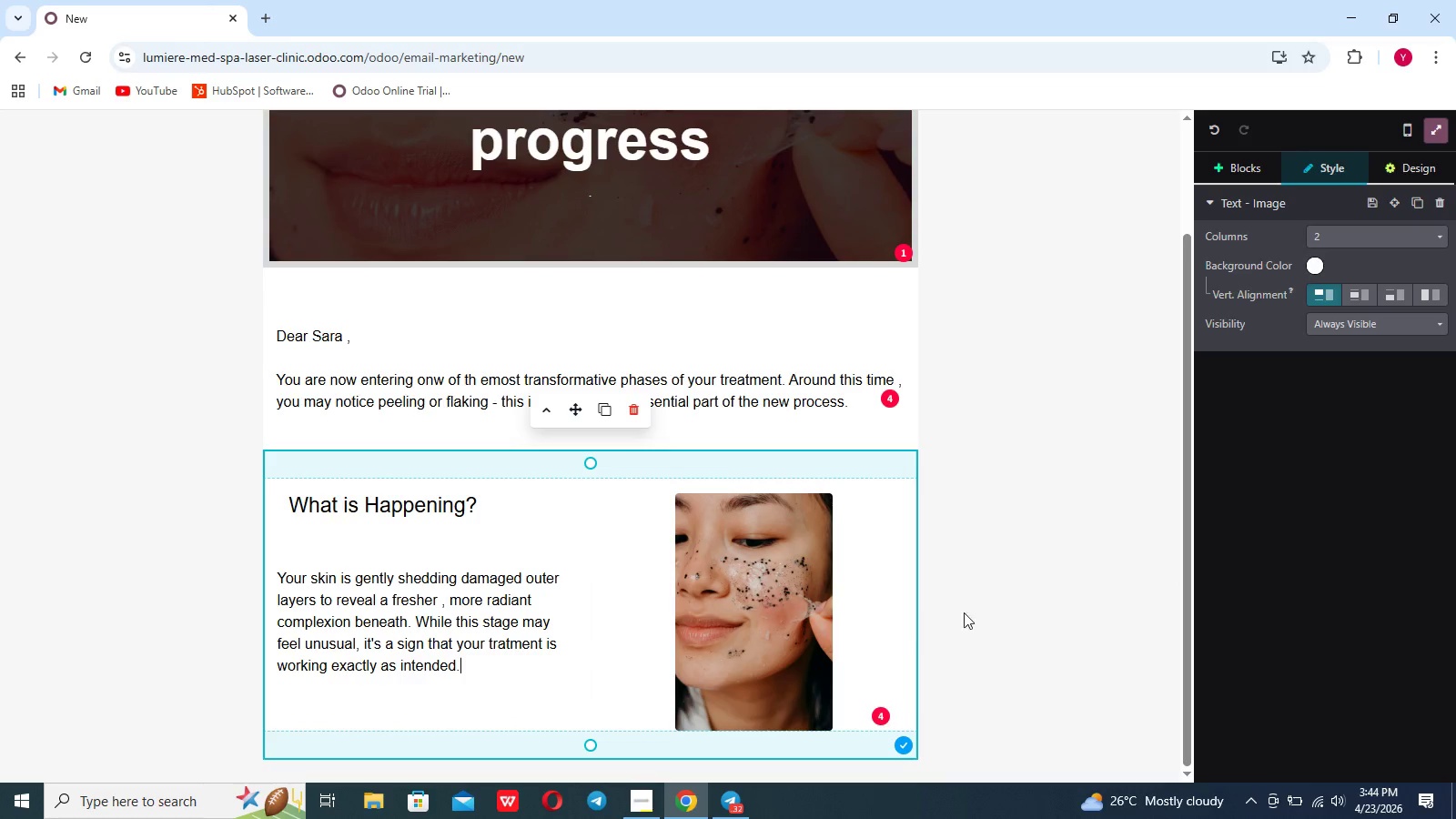 
left_click([976, 612])
 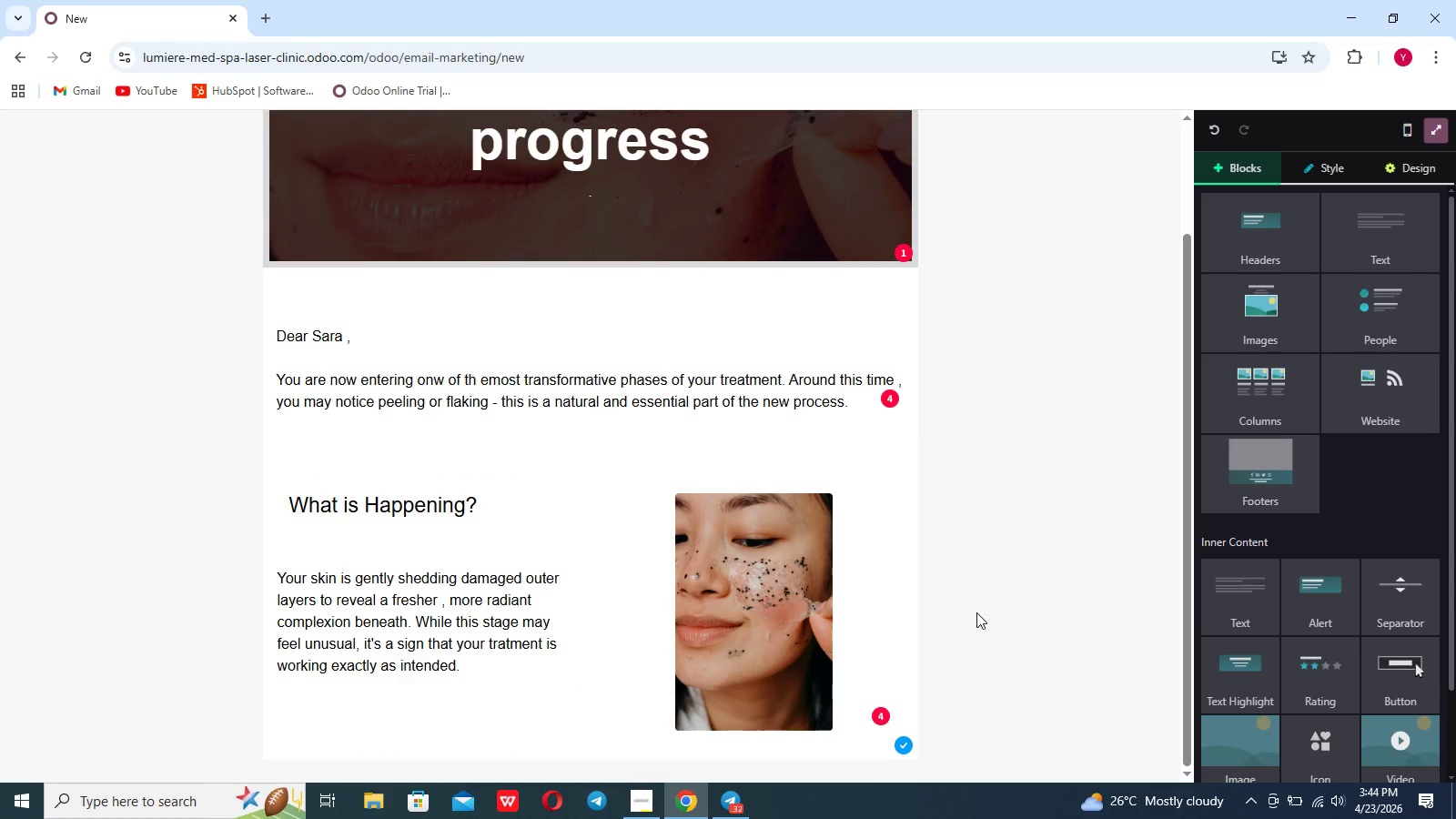 
scroll: coordinate [976, 612], scroll_direction: down, amount: 8.0
 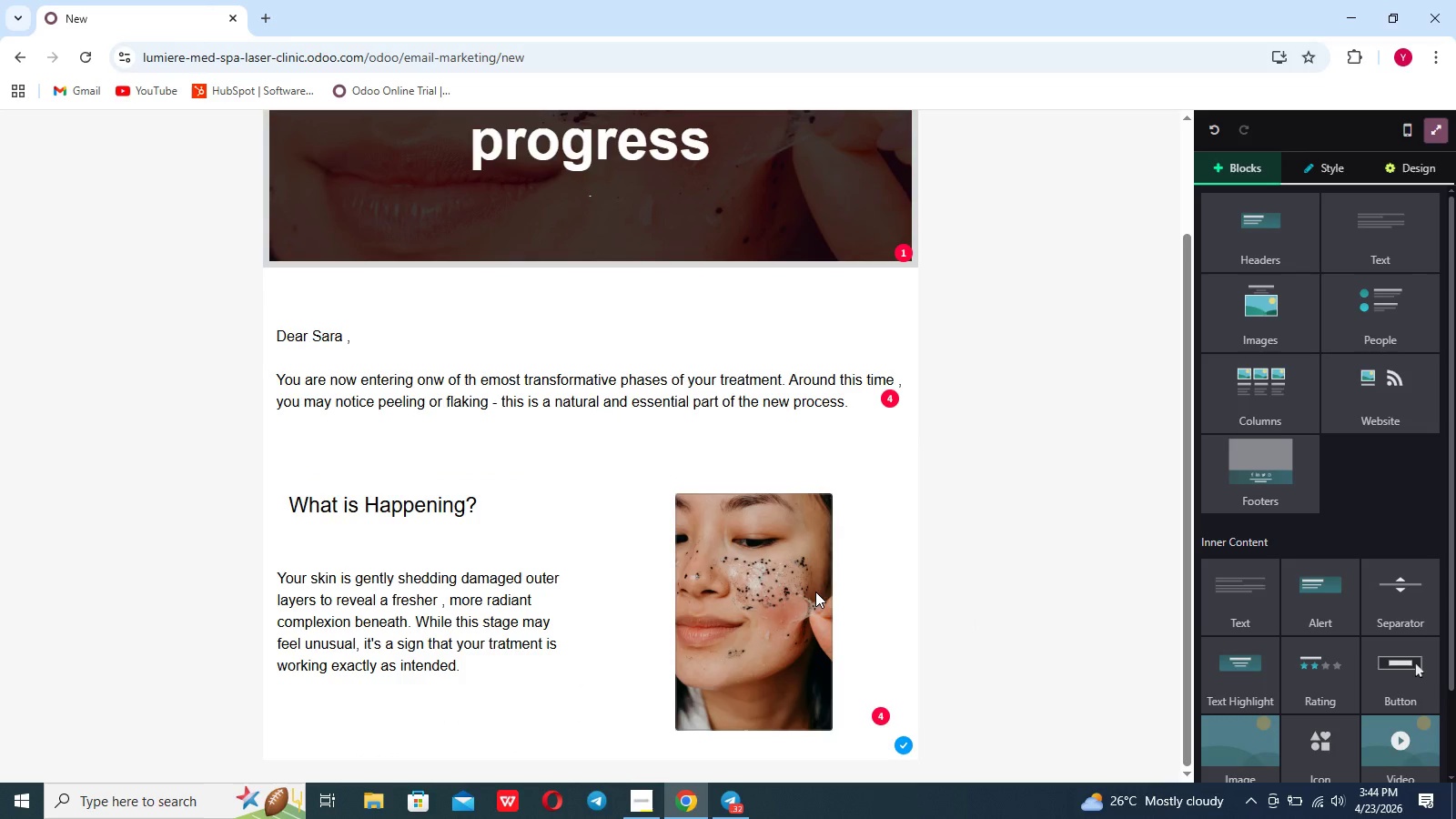 
left_click([814, 592])
 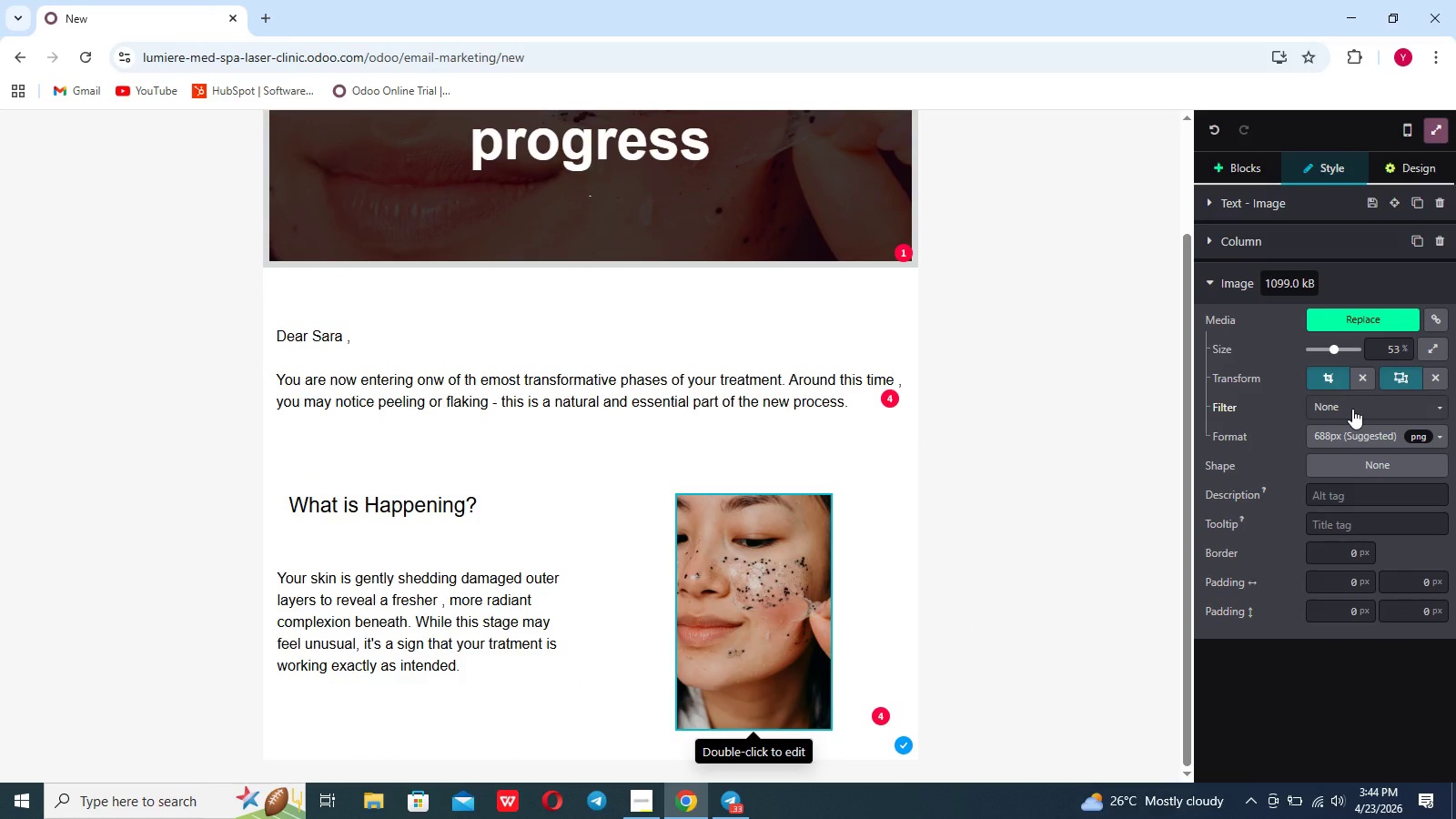 
left_click([1352, 409])
 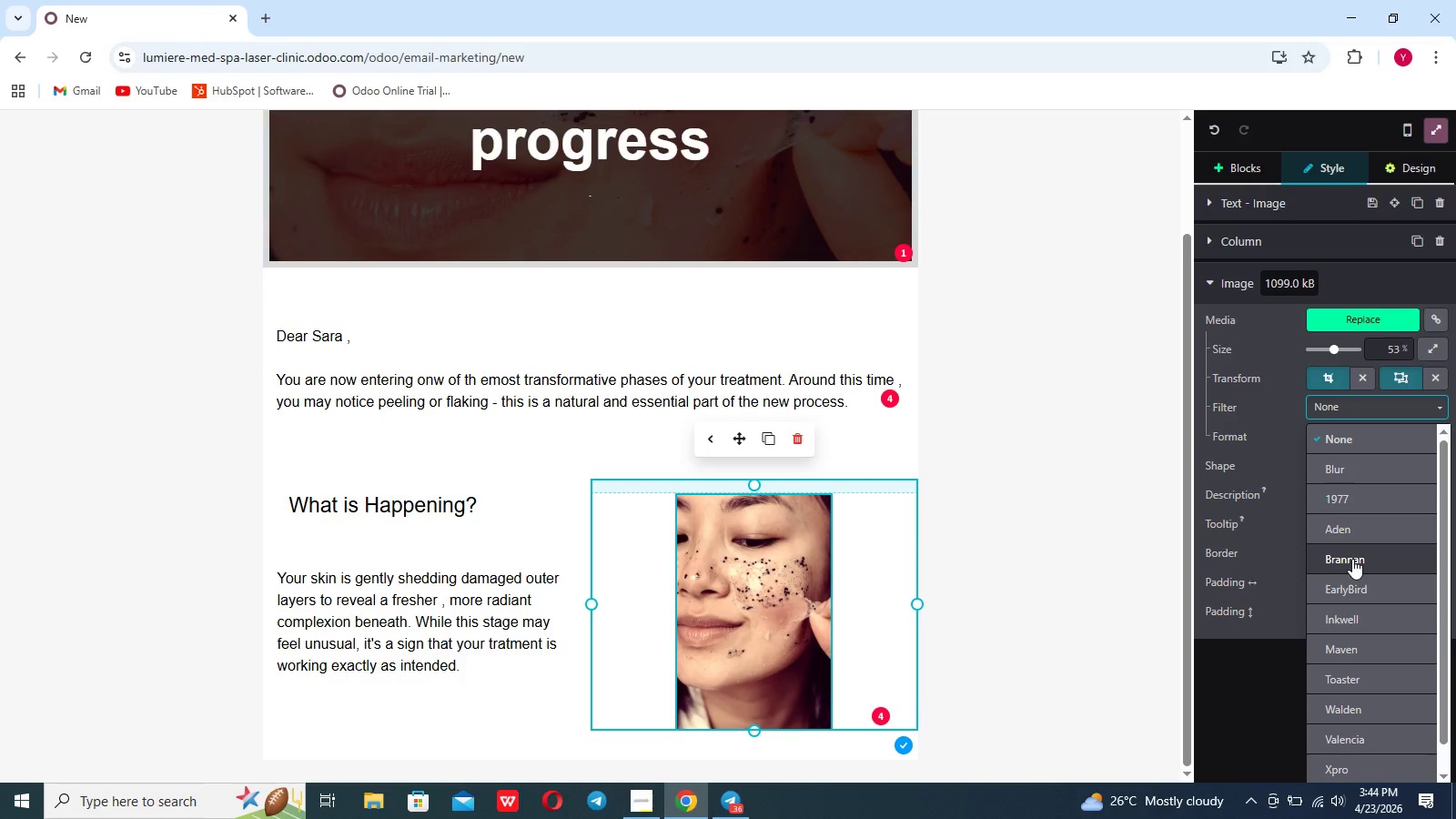 
wait(7.24)
 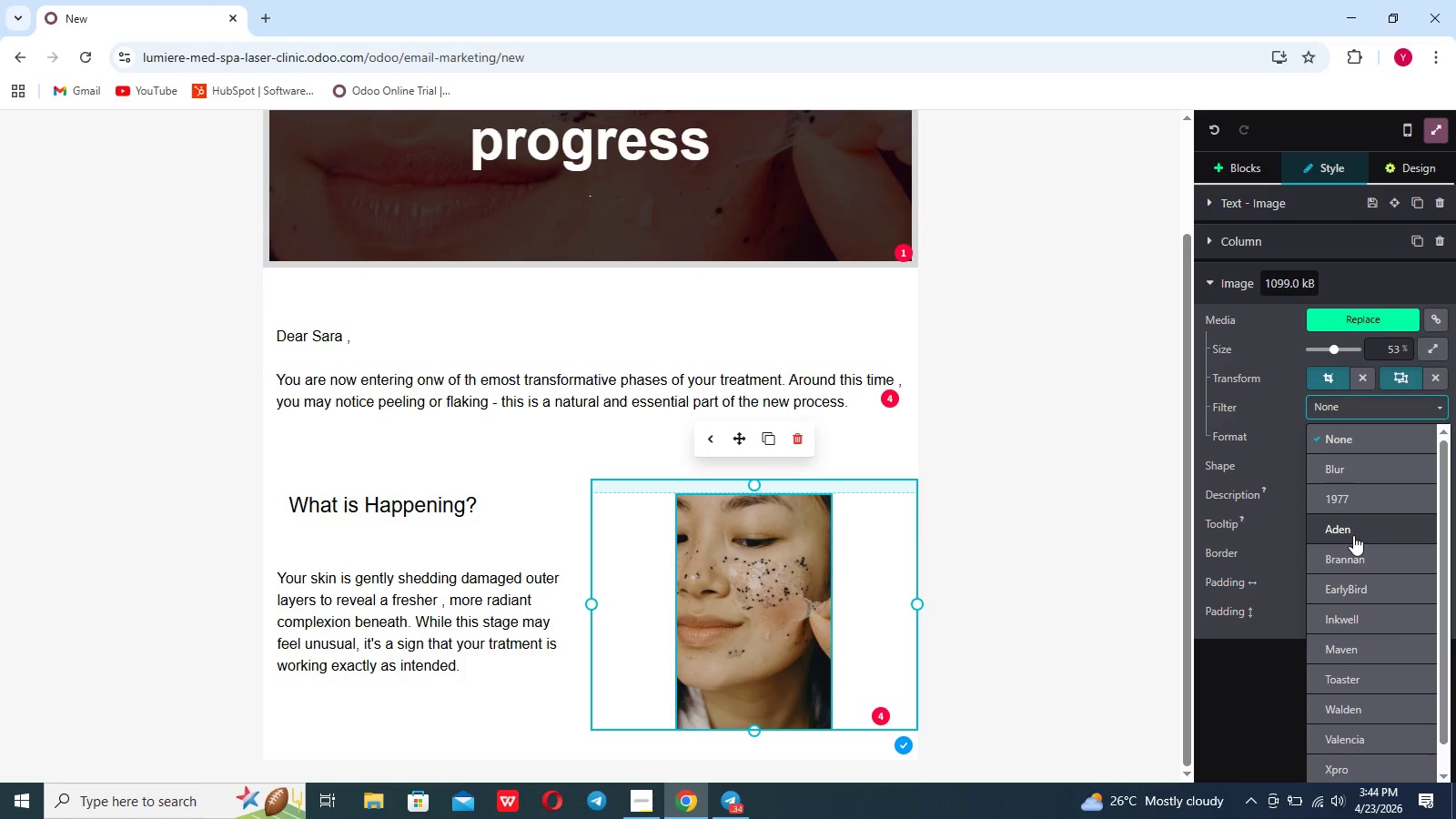 
left_click([1247, 442])
 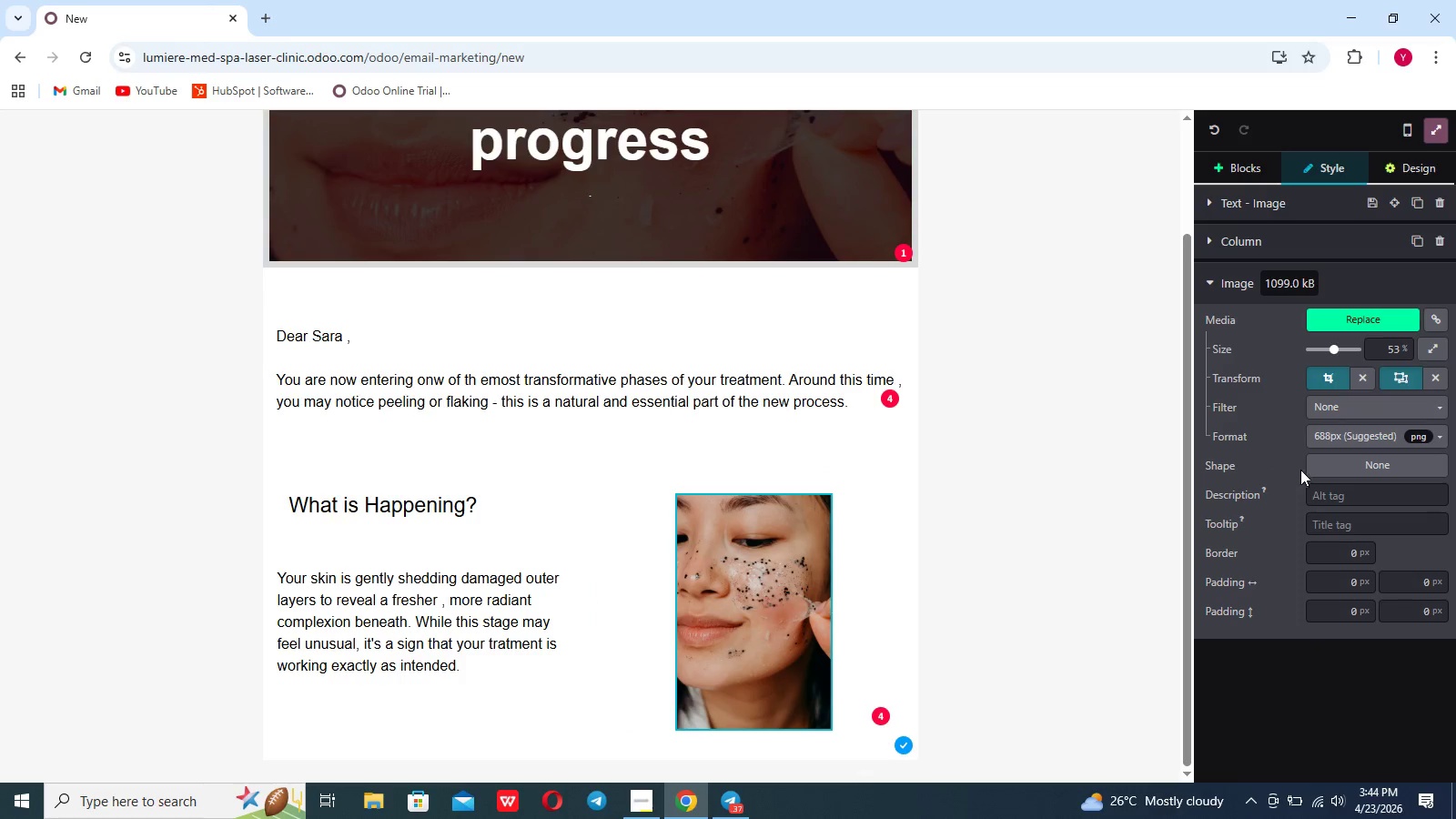 
mouse_move([1300, 433])
 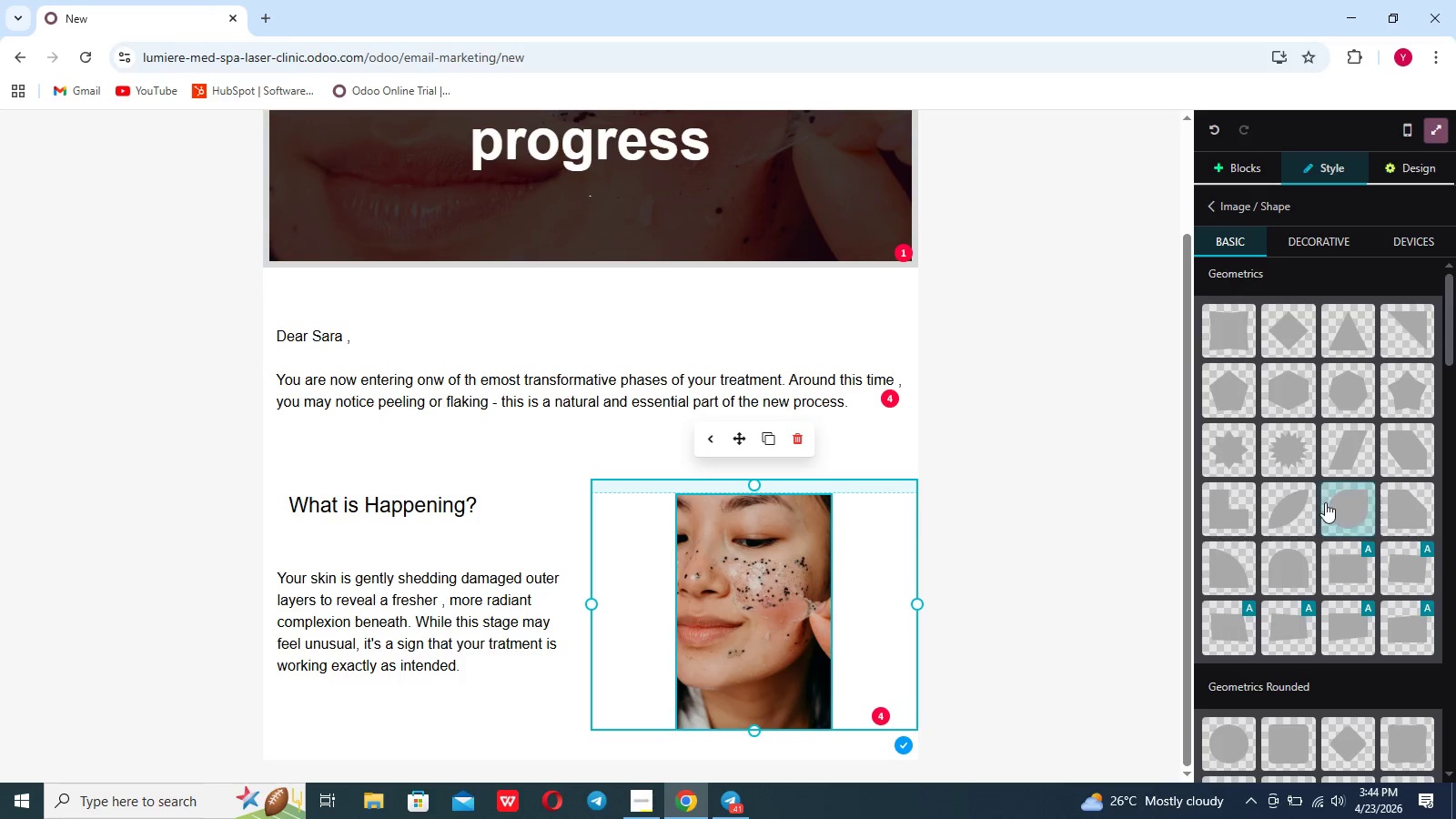 
wait(19.41)
 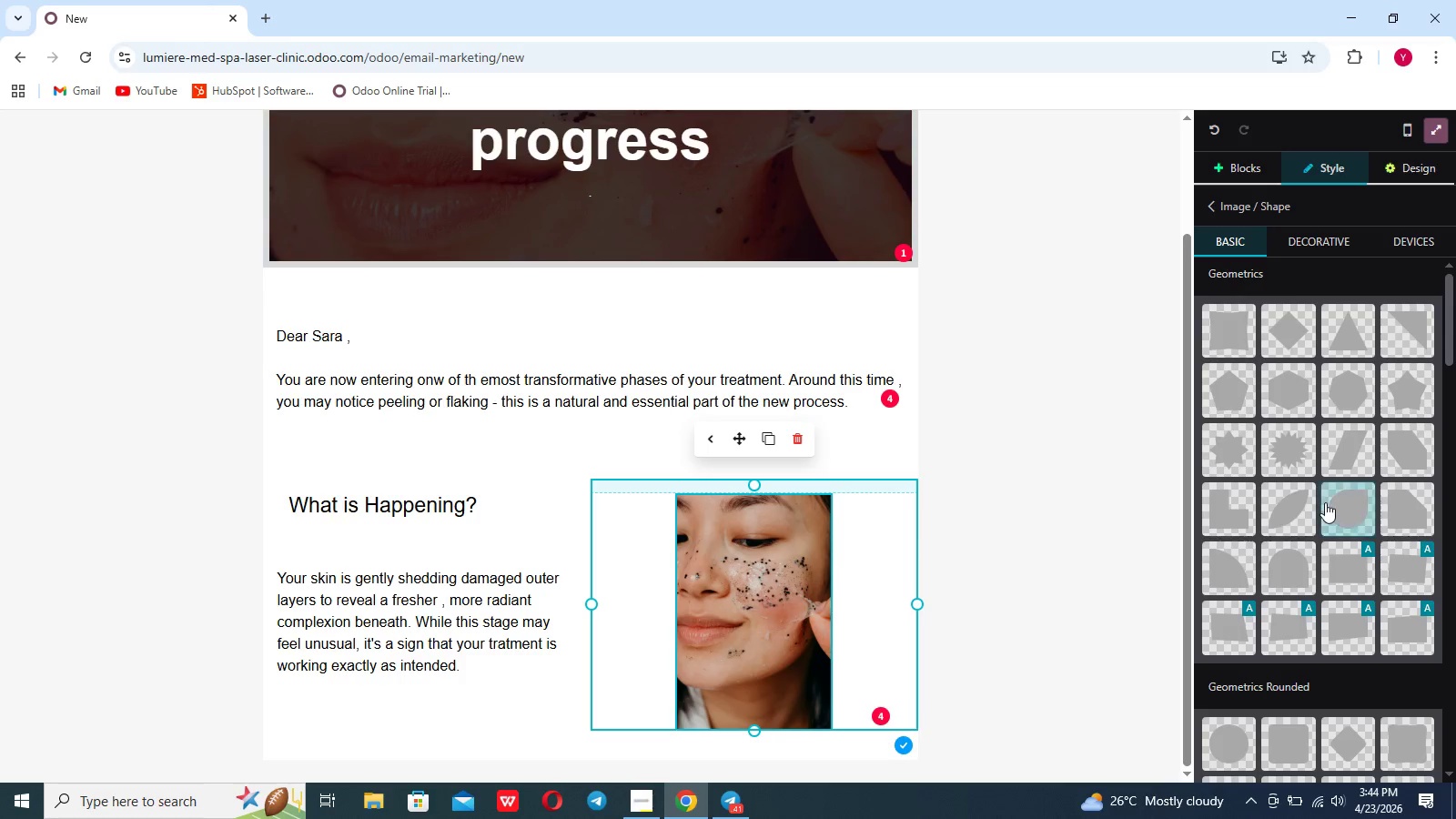 
scroll: coordinate [1294, 568], scroll_direction: down, amount: 12.0
 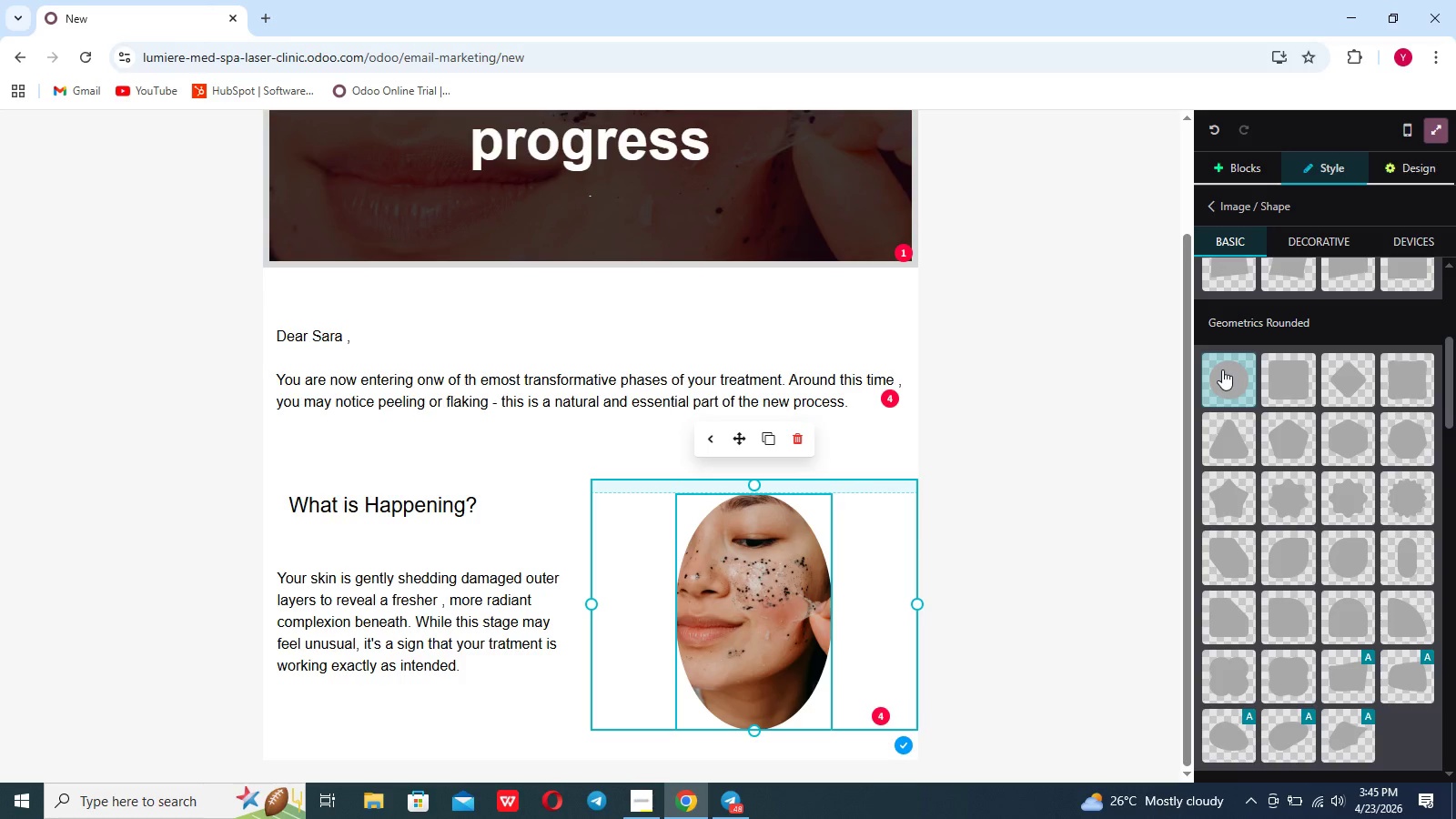 
wait(8.52)
 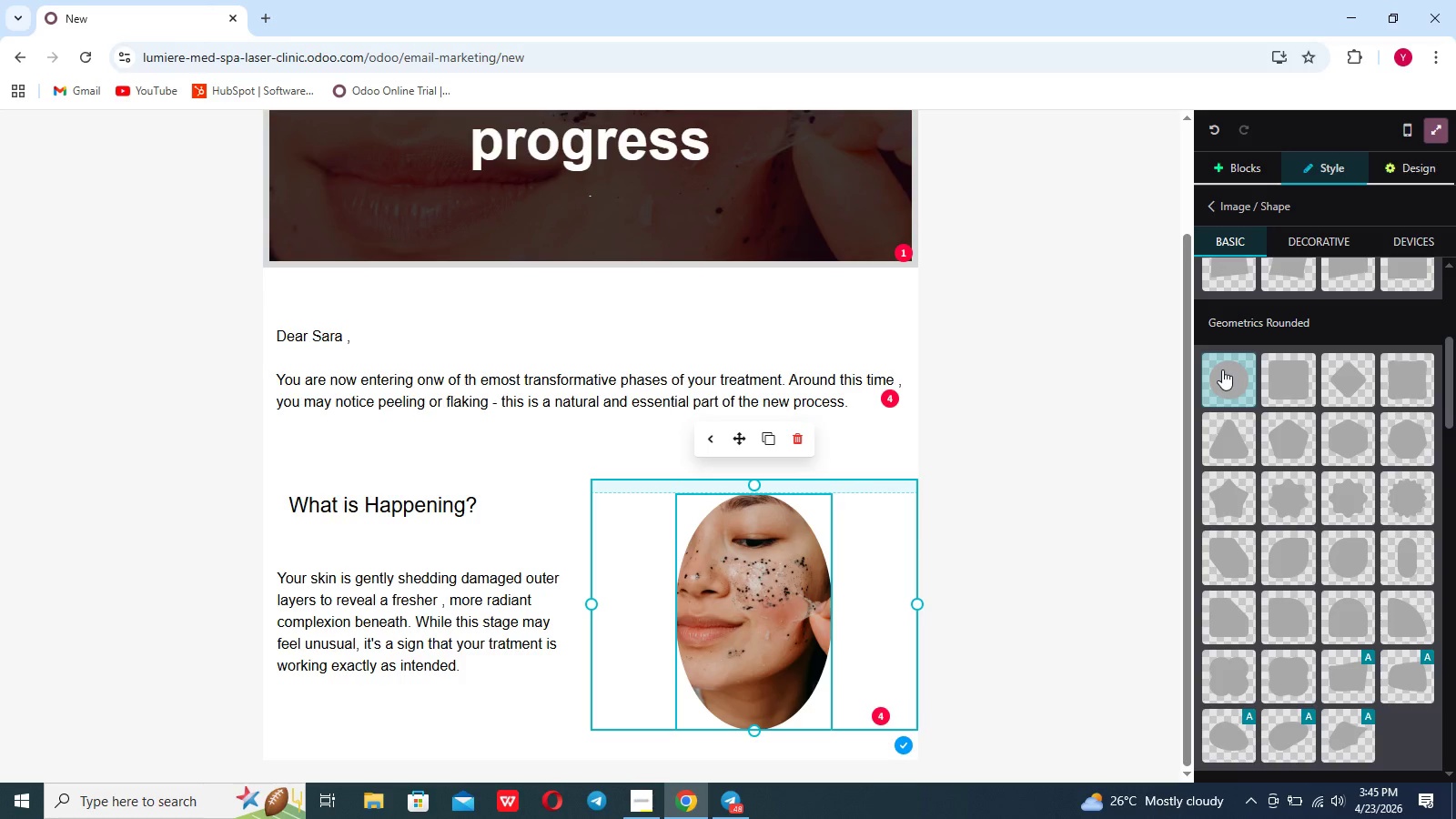 
left_click([1280, 379])
 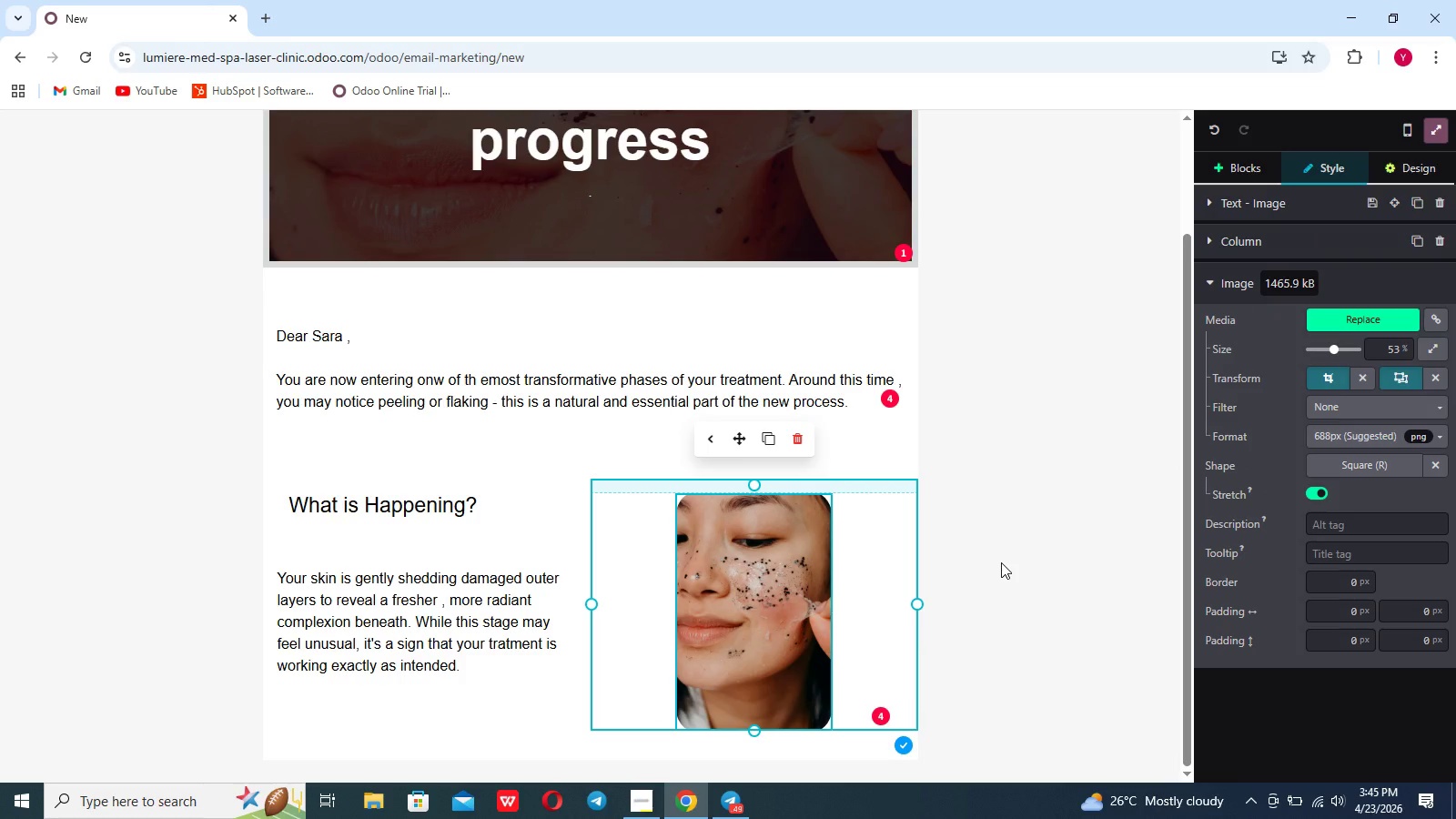 
left_click([1001, 562])
 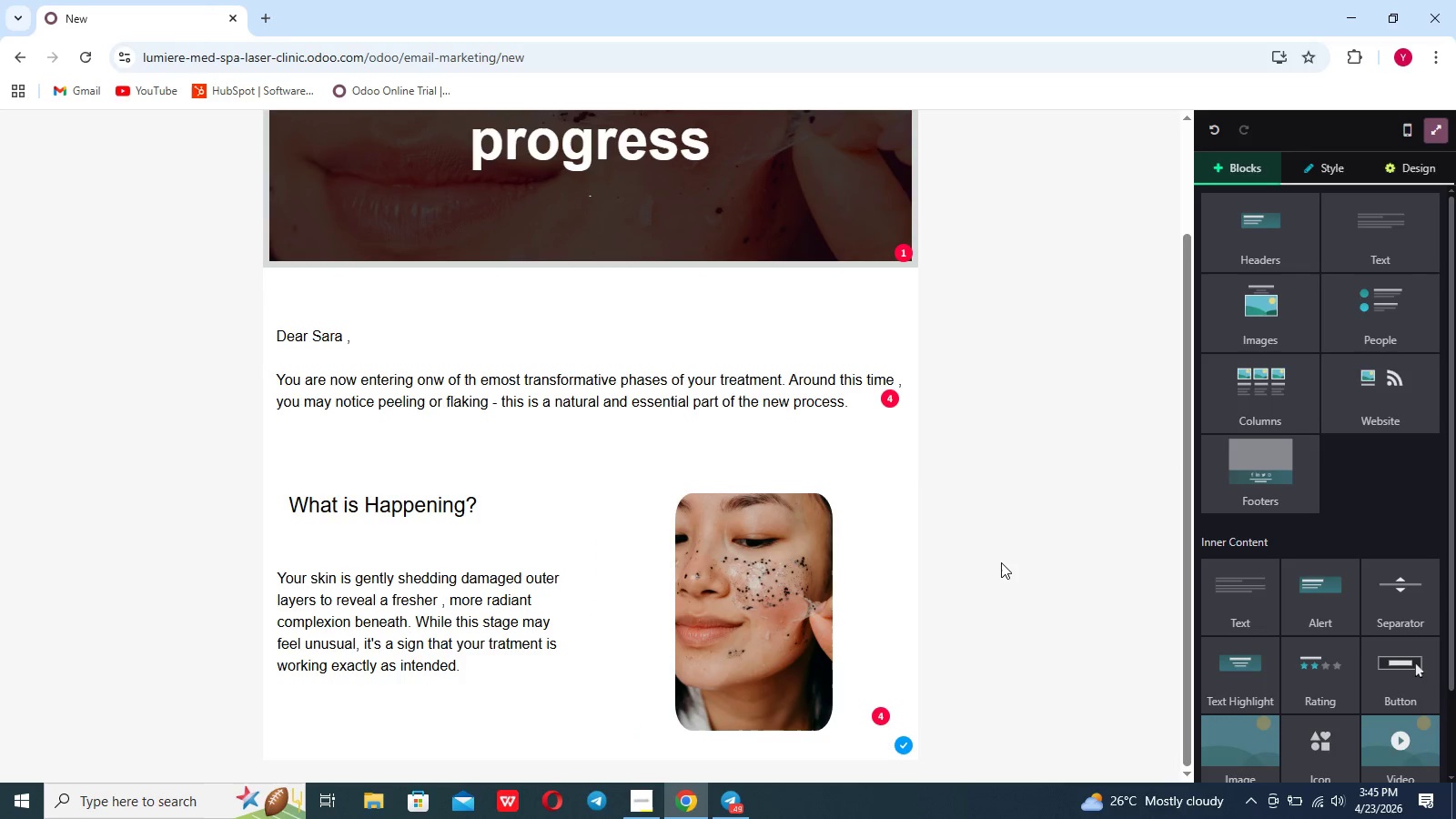 
scroll: coordinate [603, 580], scroll_direction: down, amount: 26.0
 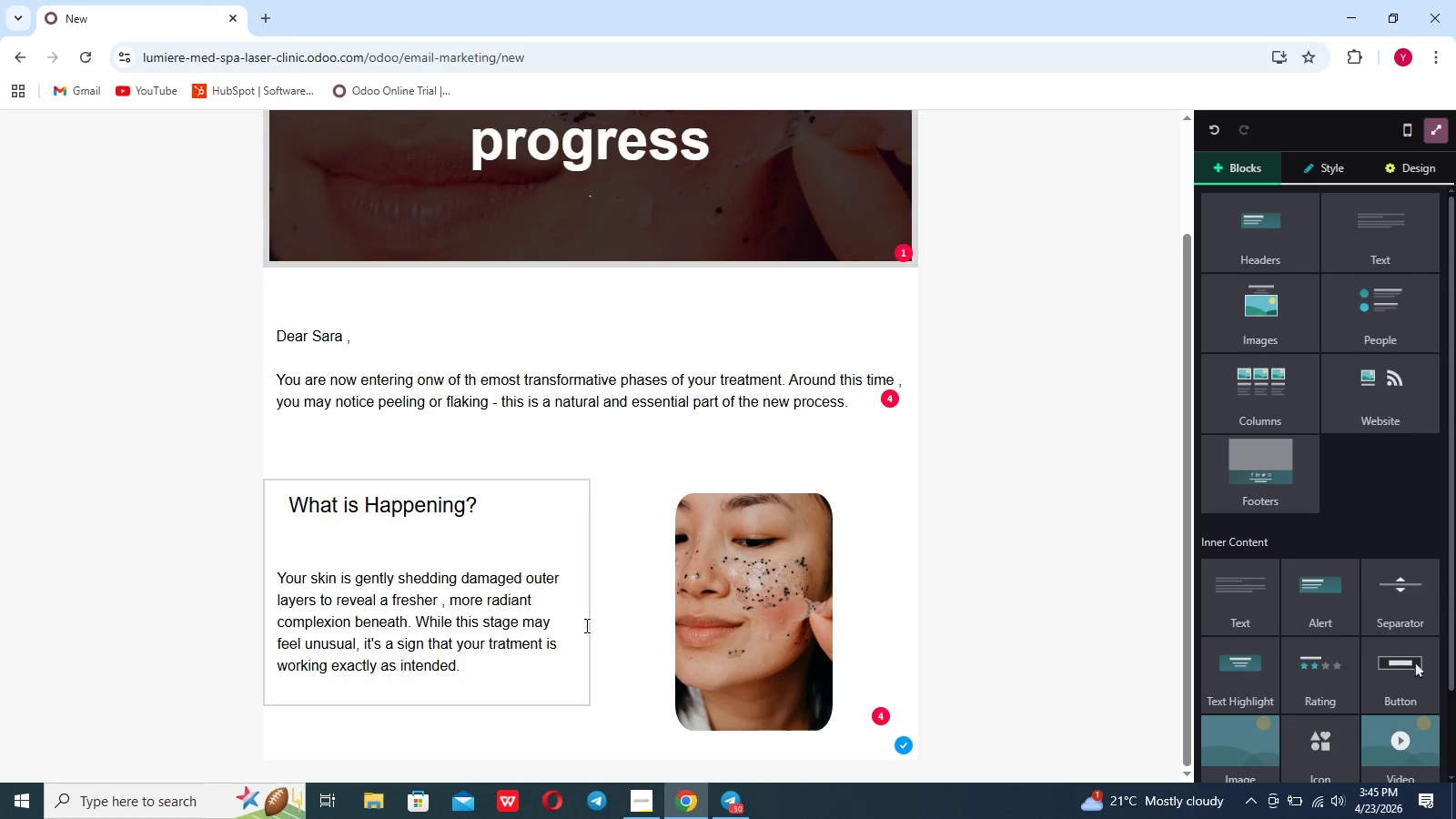 
wait(10.6)
 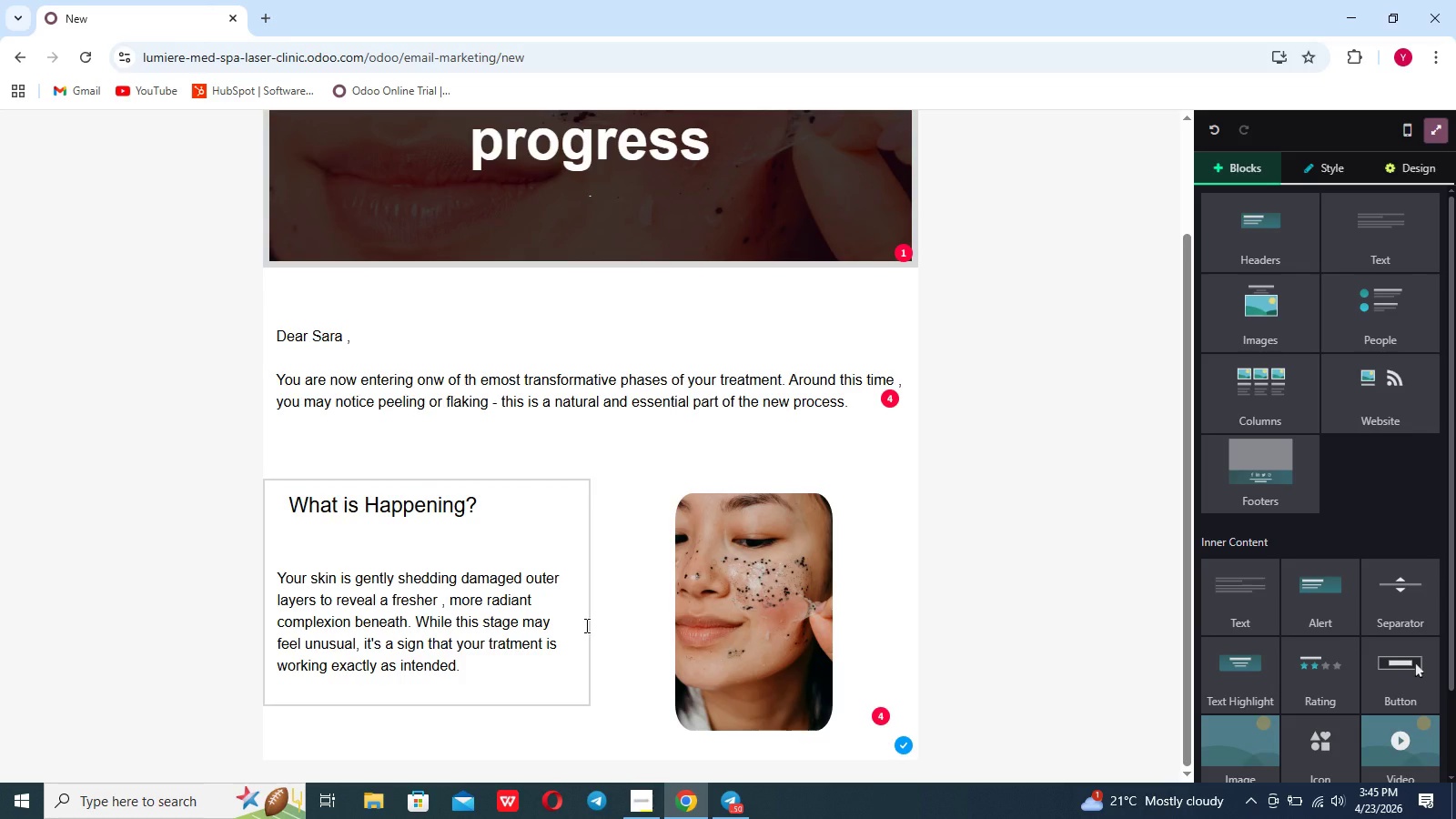 
left_click([1265, 377])
 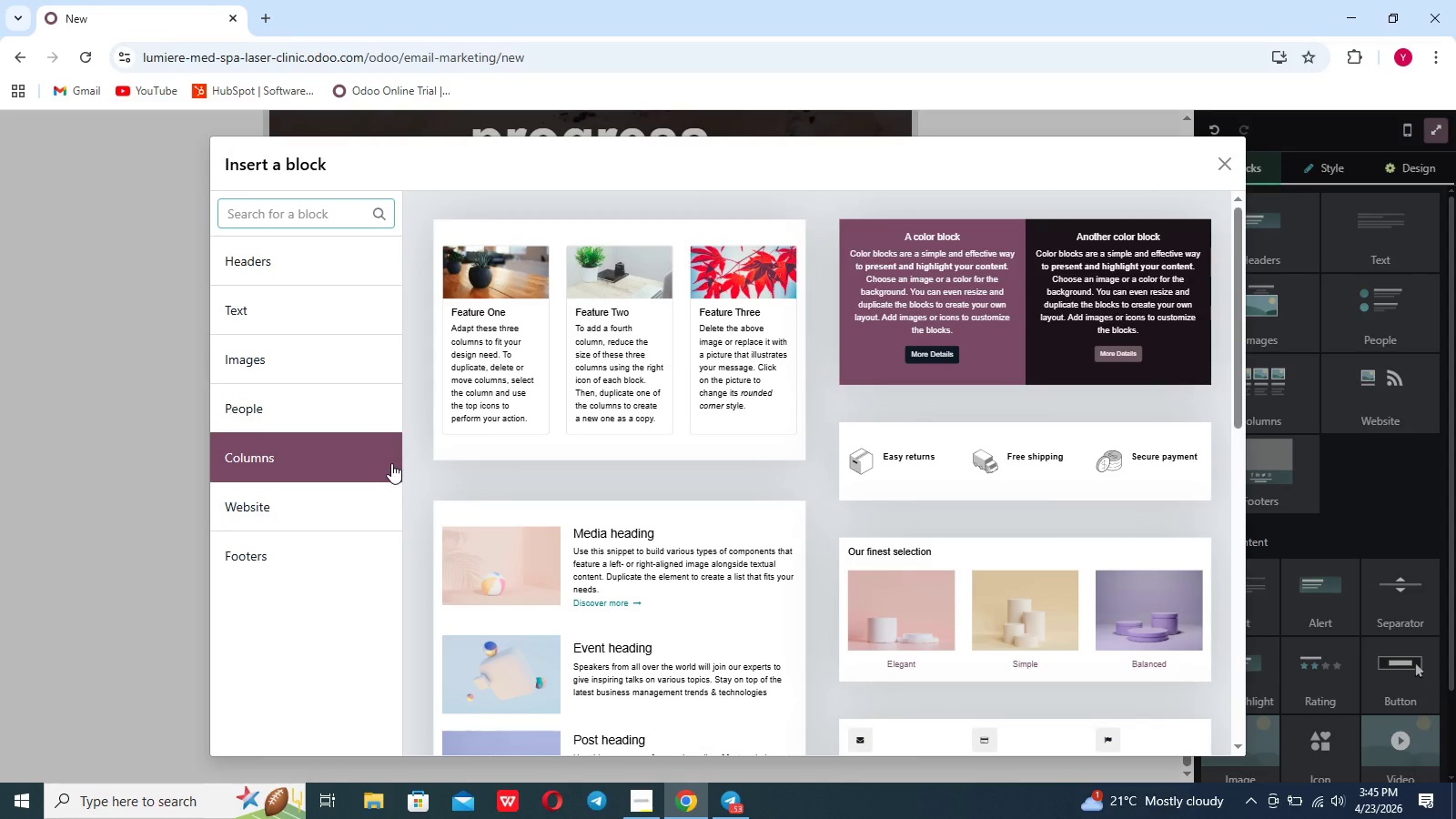 
scroll: coordinate [669, 583], scroll_direction: down, amount: 11.0
 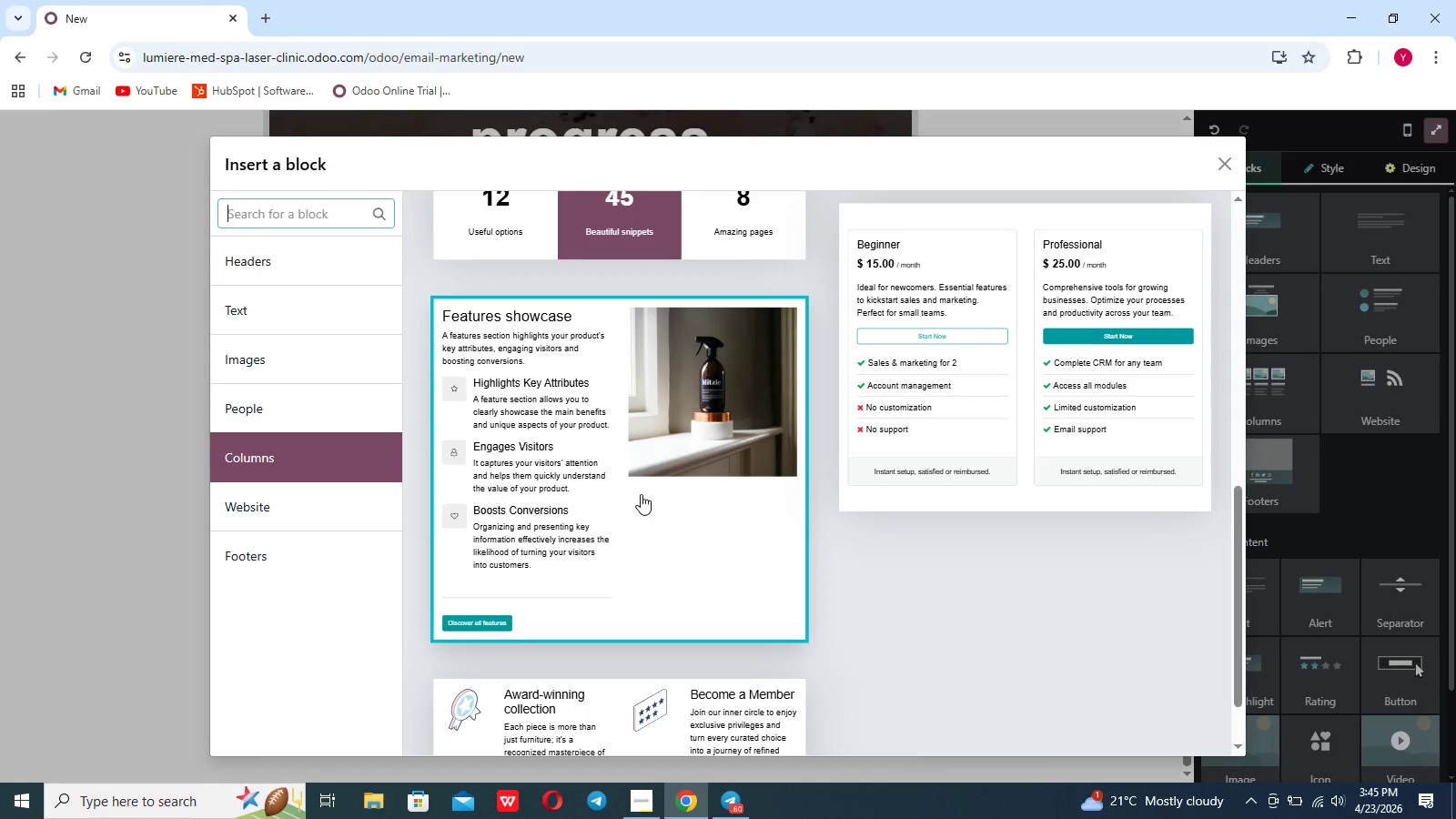 
wait(11.26)
 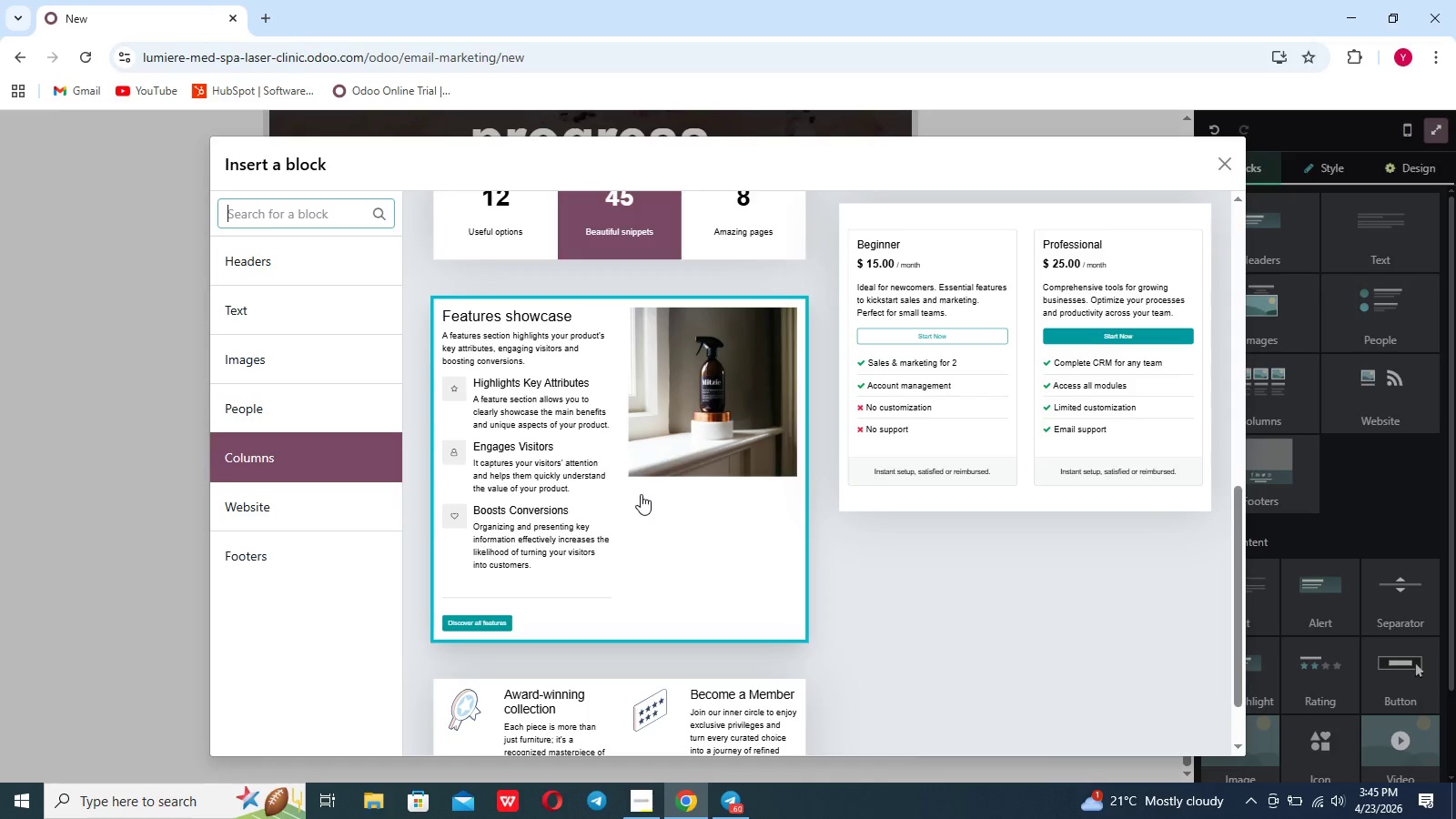 
left_click([639, 493])
 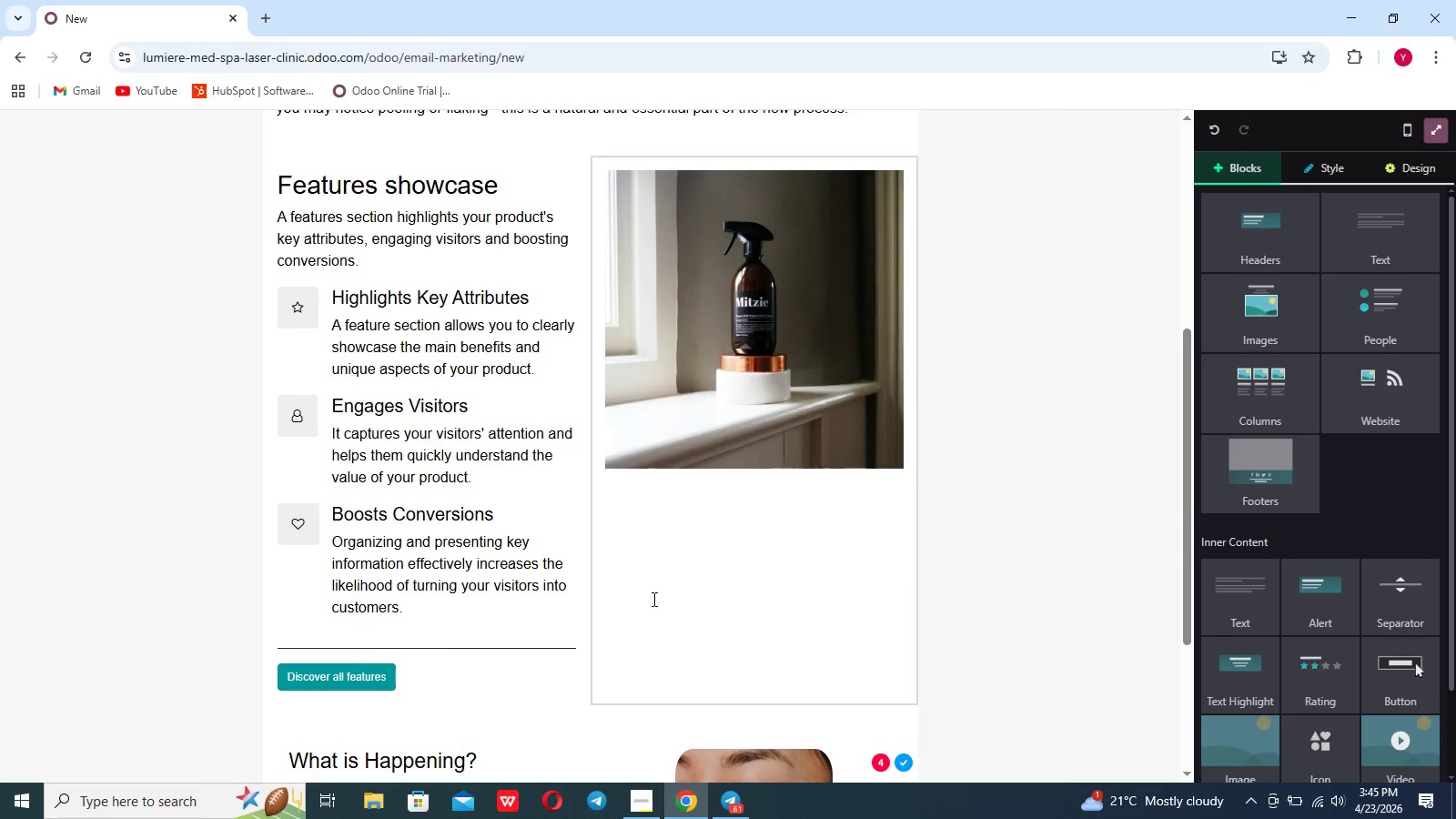 
scroll: coordinate [652, 602], scroll_direction: down, amount: 10.0
 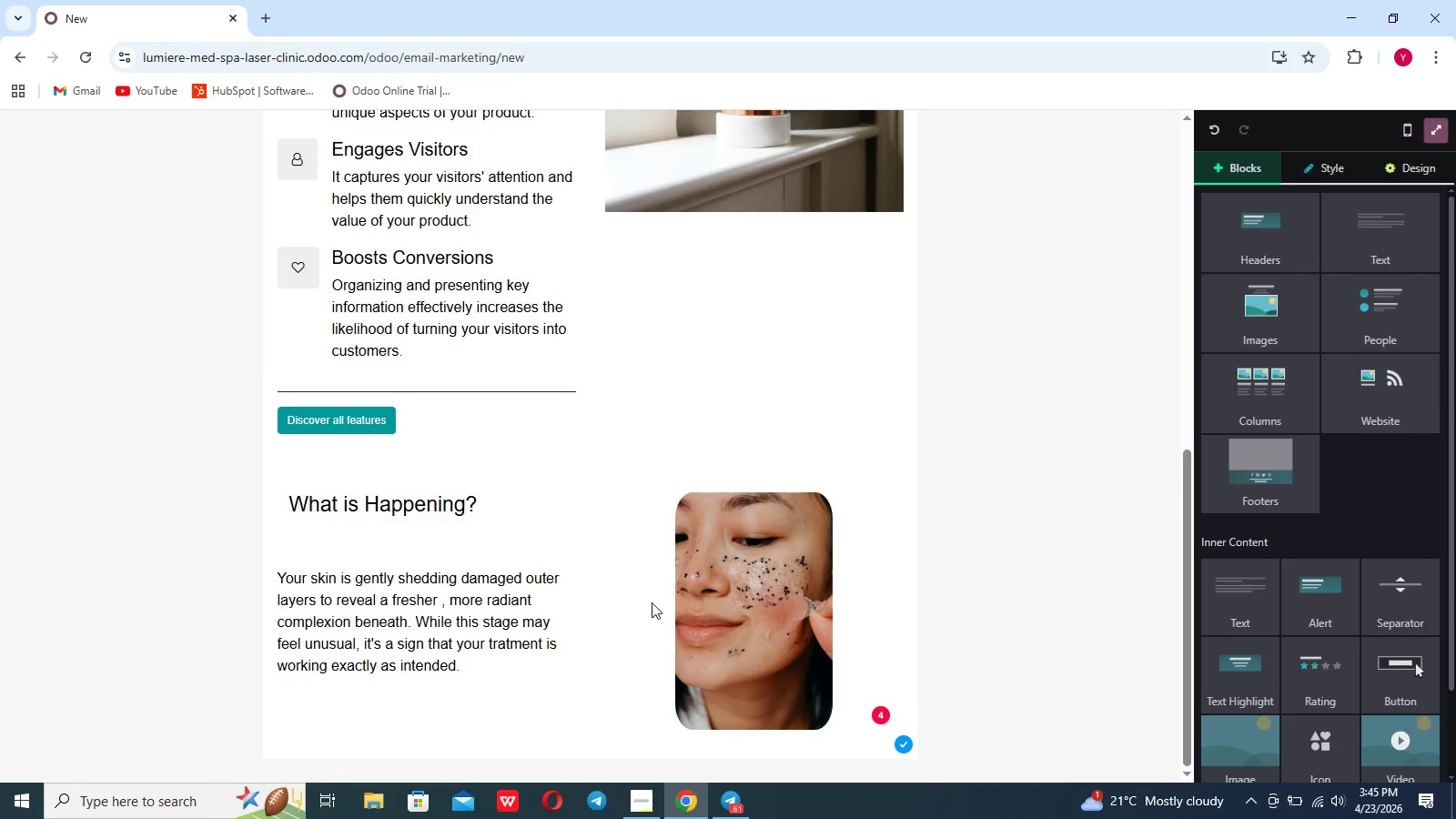 
scroll: coordinate [652, 602], scroll_direction: up, amount: 4.0
 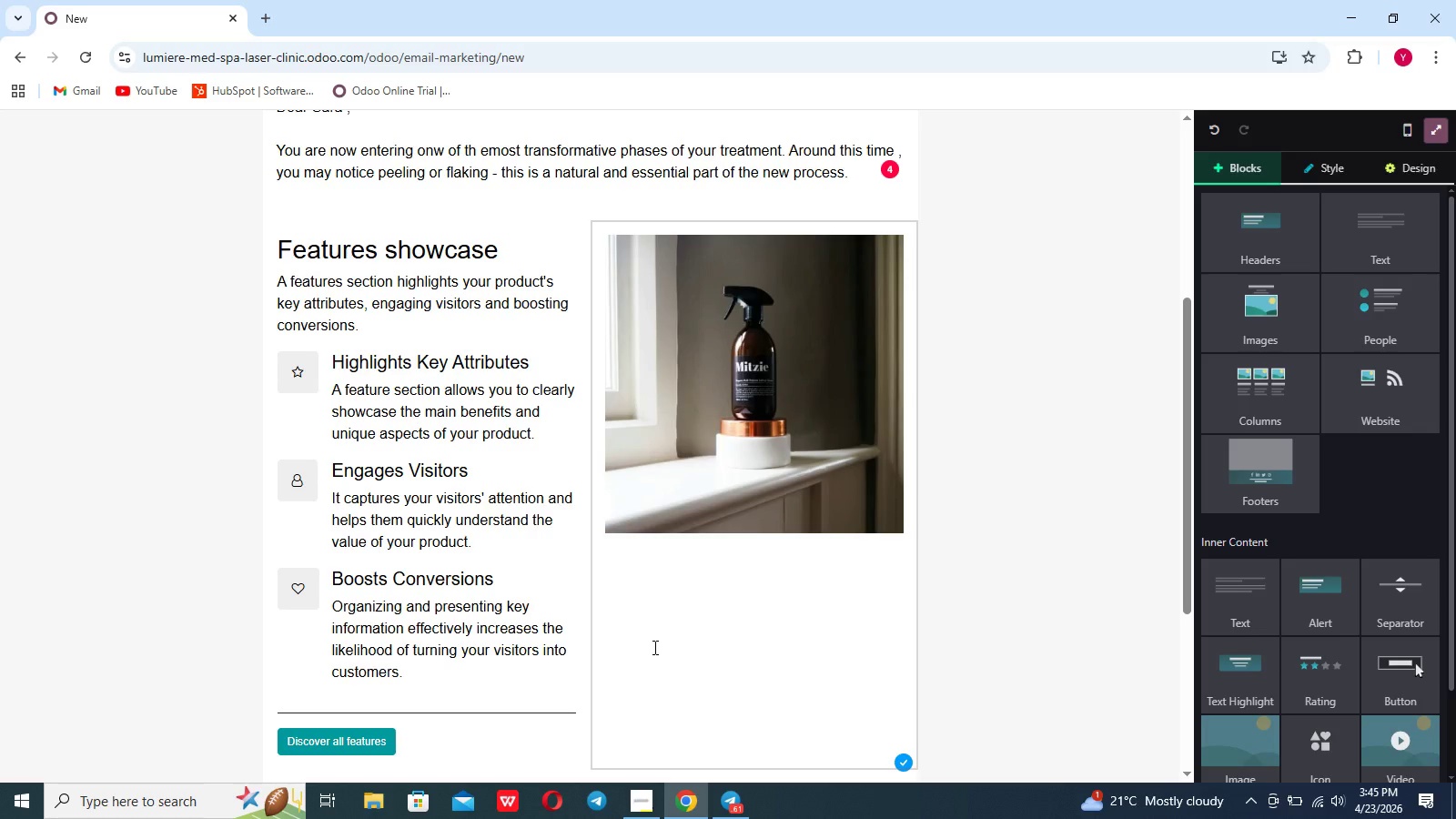 
left_click([653, 647])
 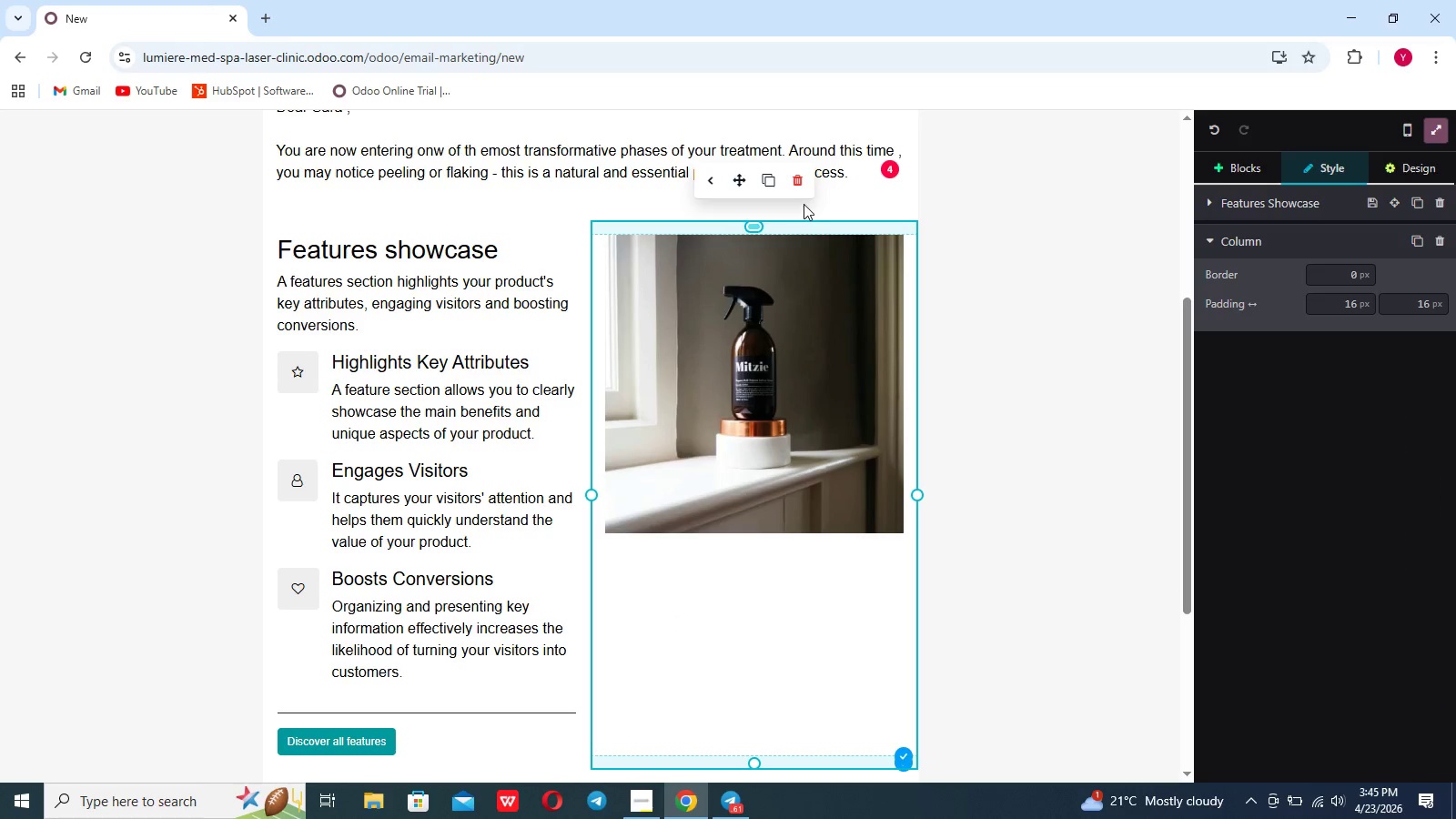 
left_click([798, 183])
 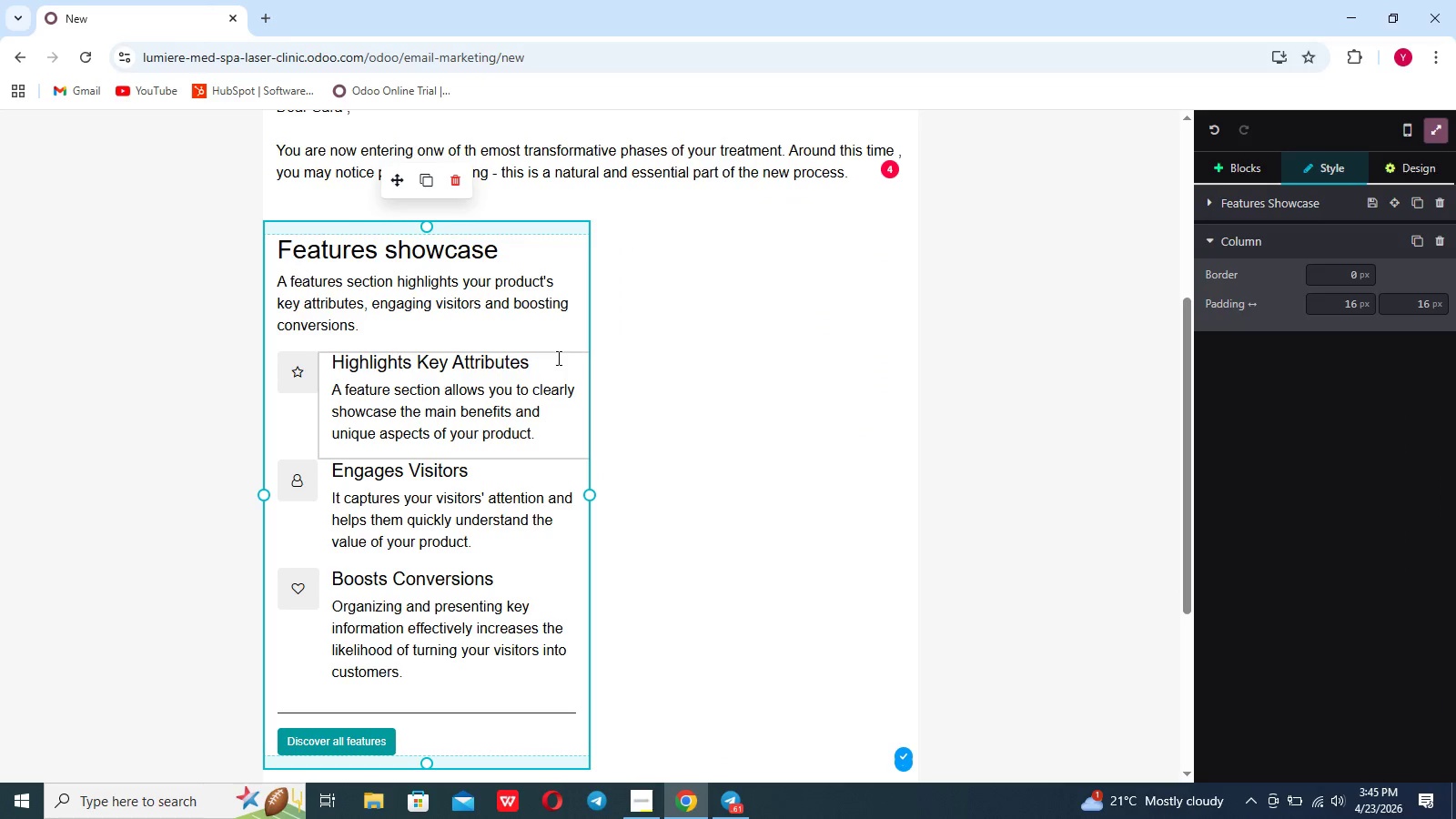 
left_click([557, 358])
 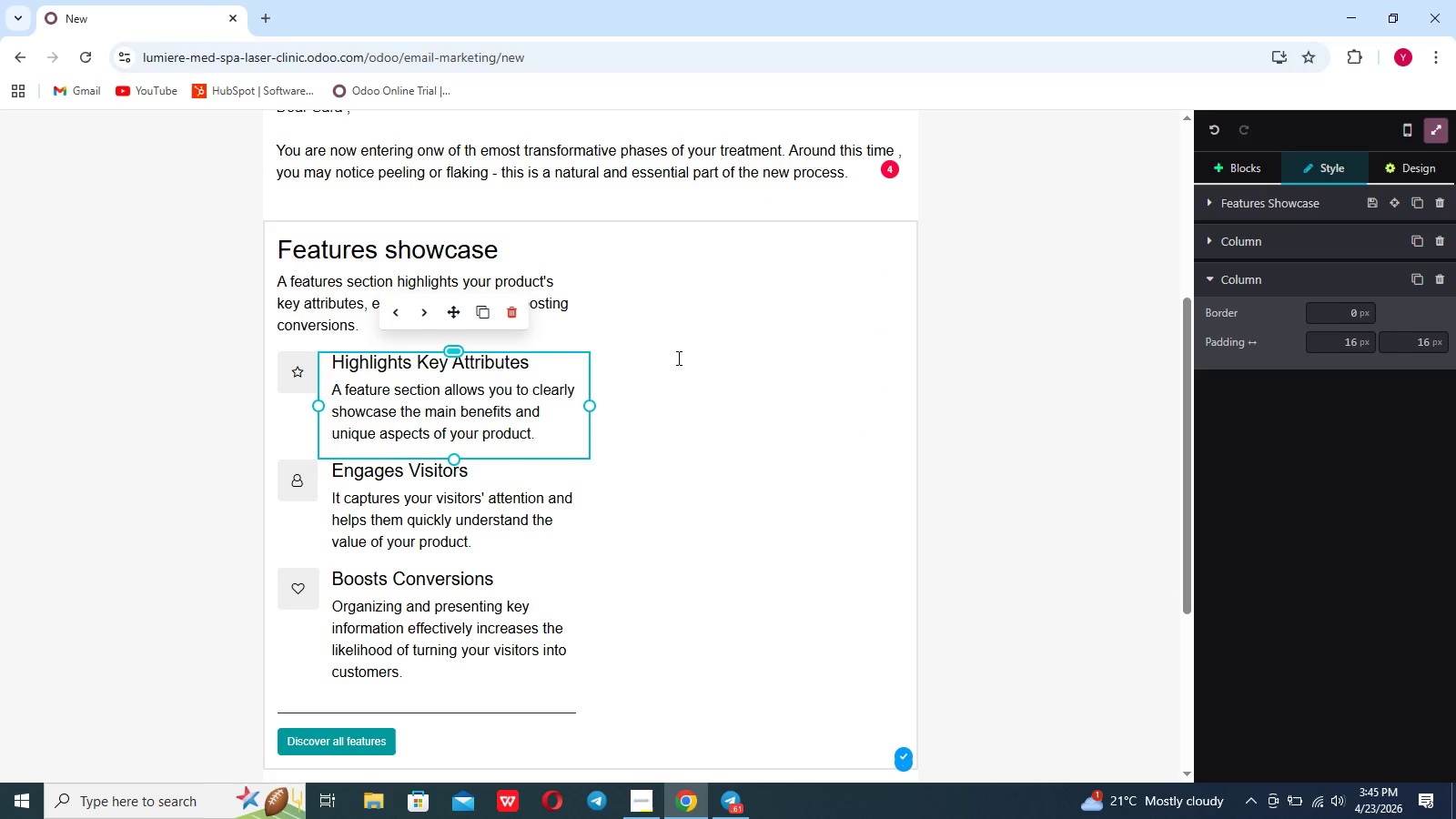 
left_click([688, 360])
 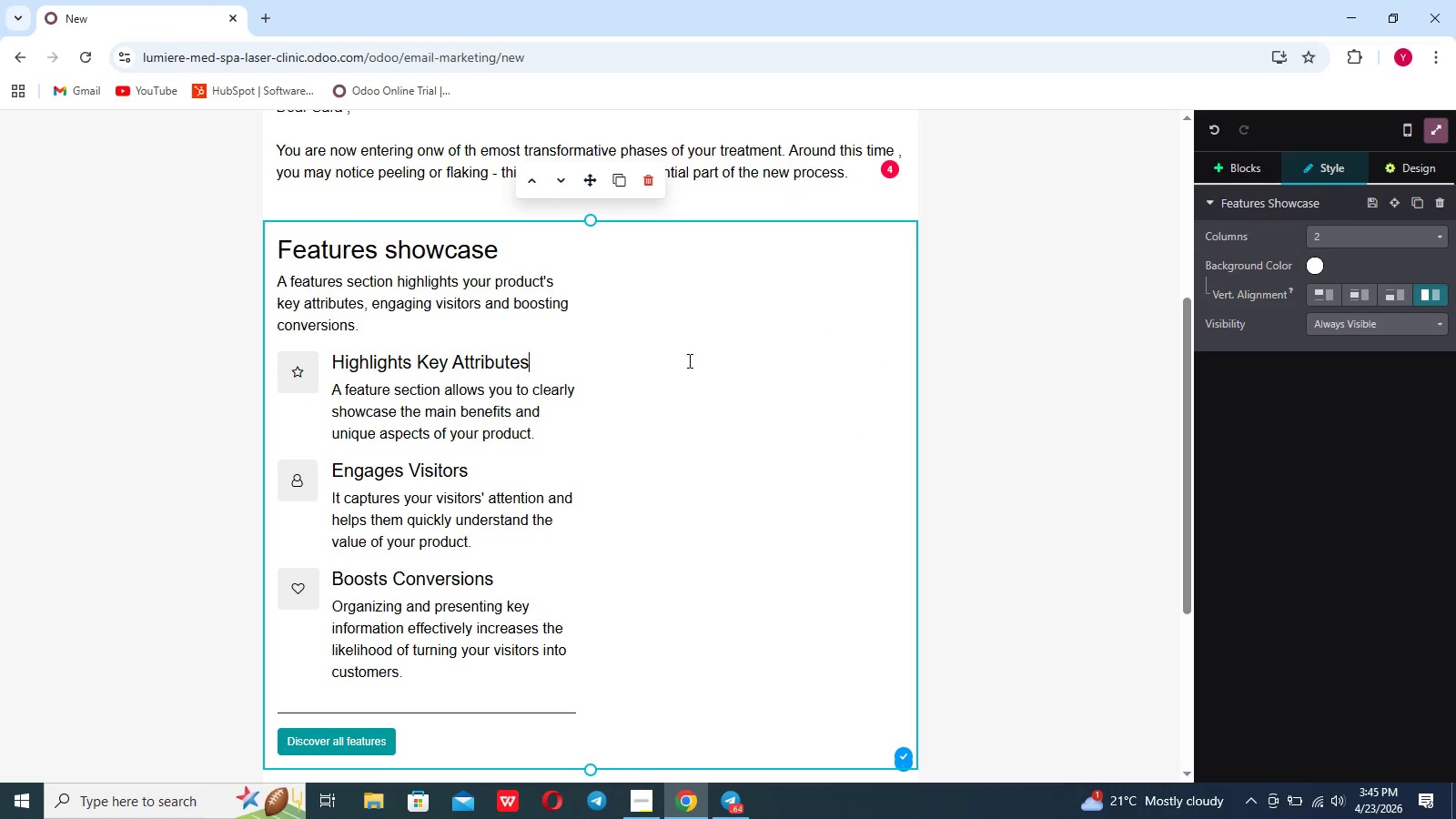 
scroll: coordinate [688, 360], scroll_direction: down, amount: 4.0
 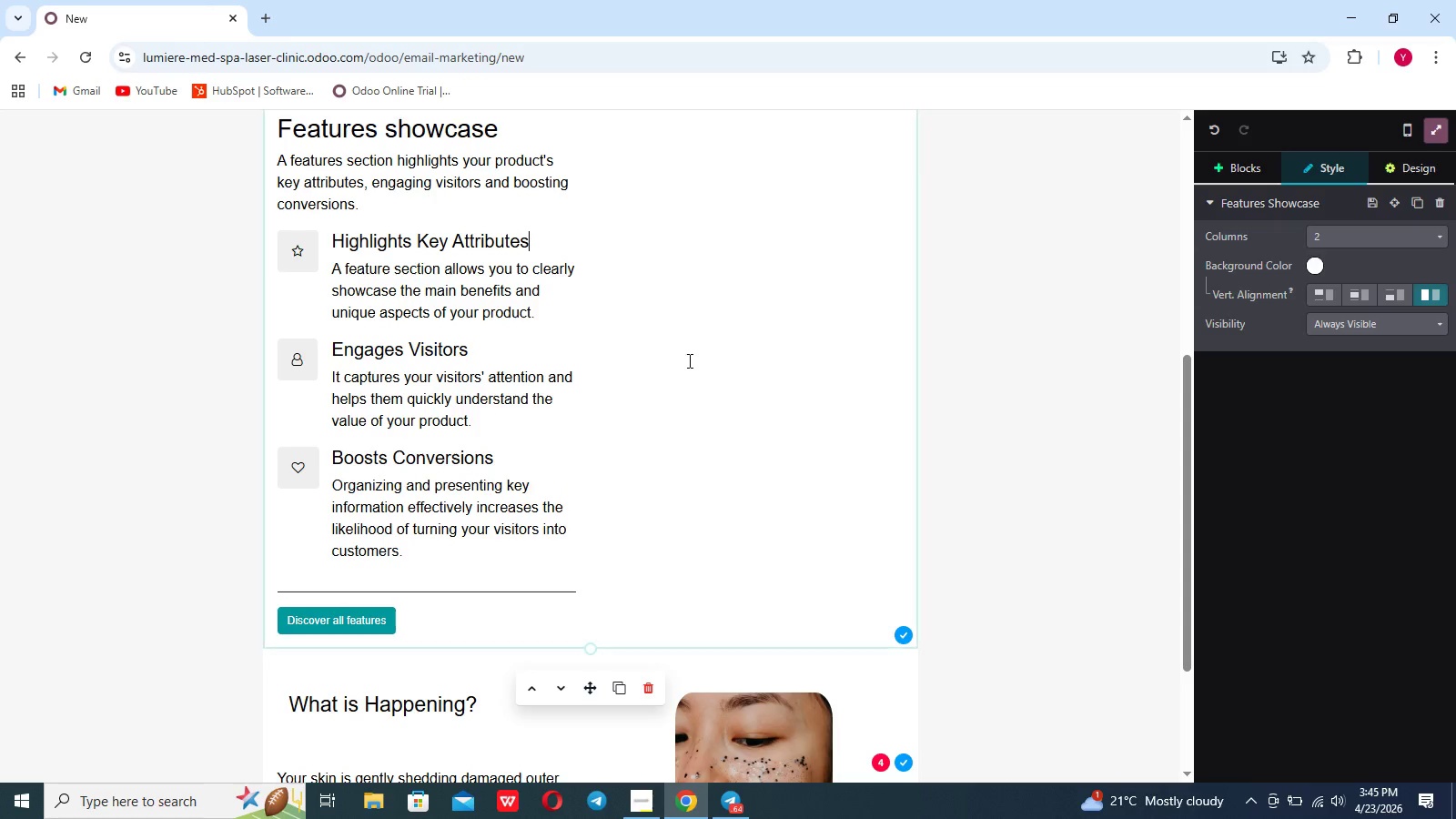 
scroll: coordinate [688, 360], scroll_direction: none, amount: 0.0
 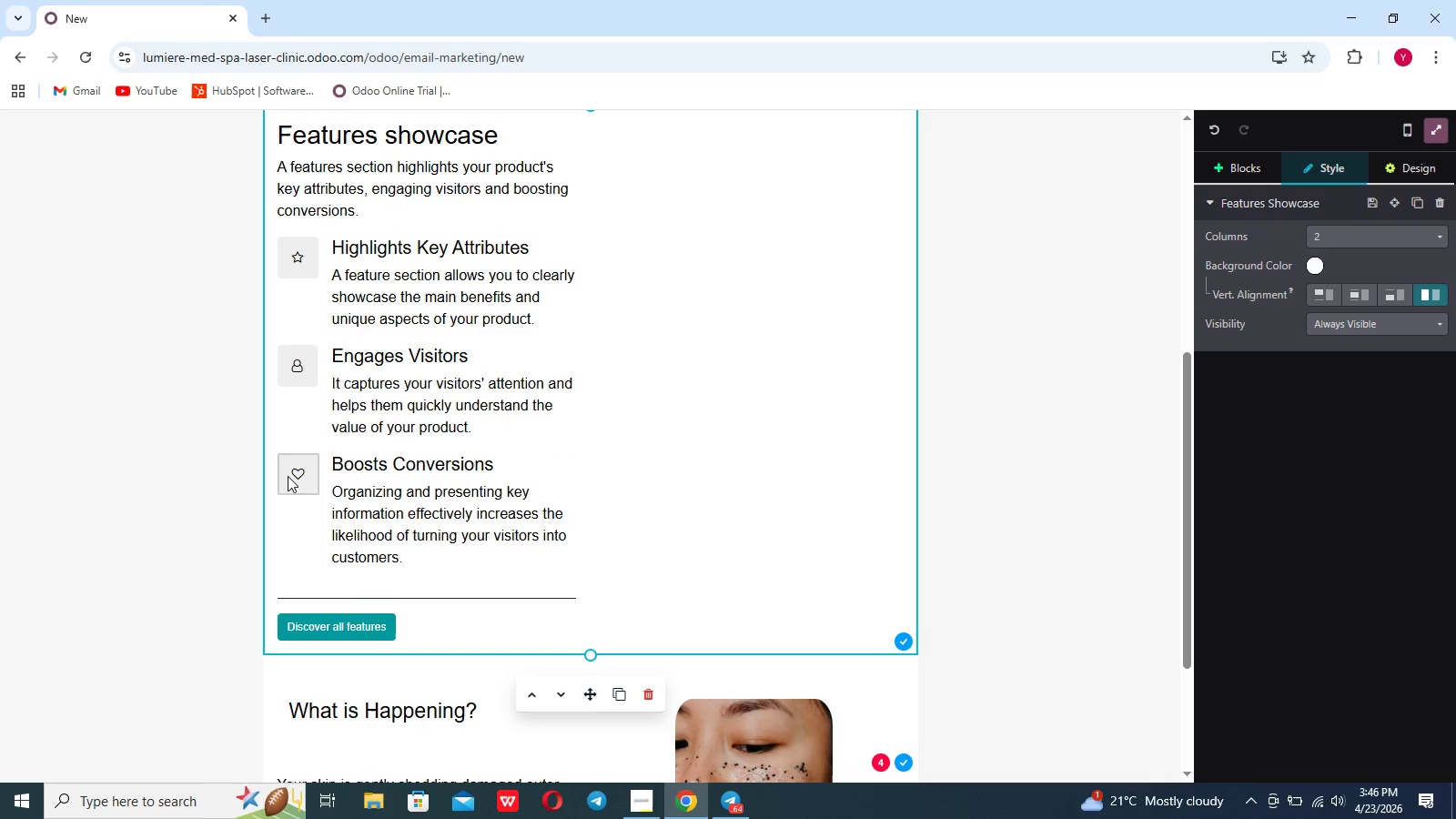 
double_click([290, 470])
 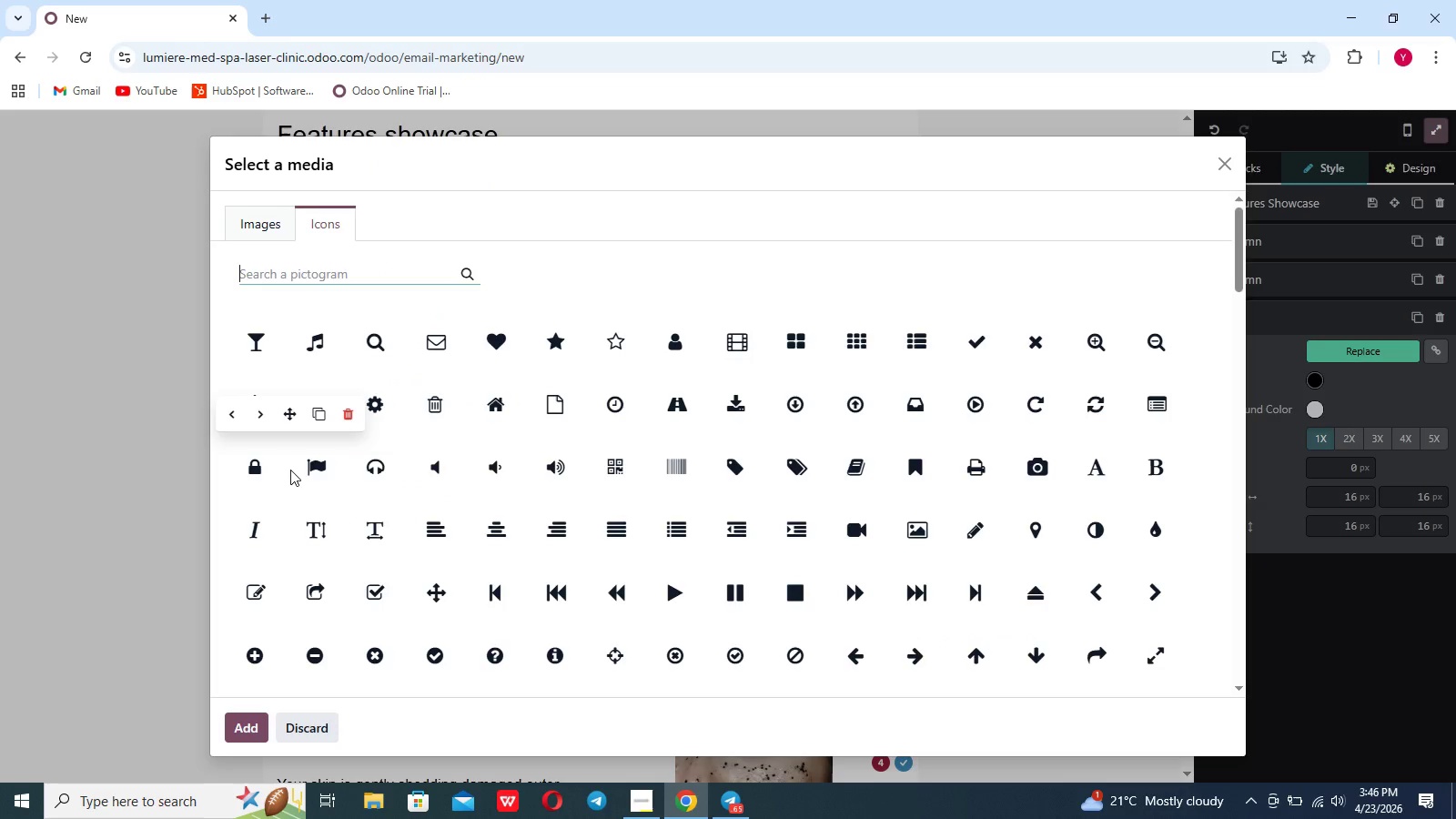 
left_click([177, 484])
 